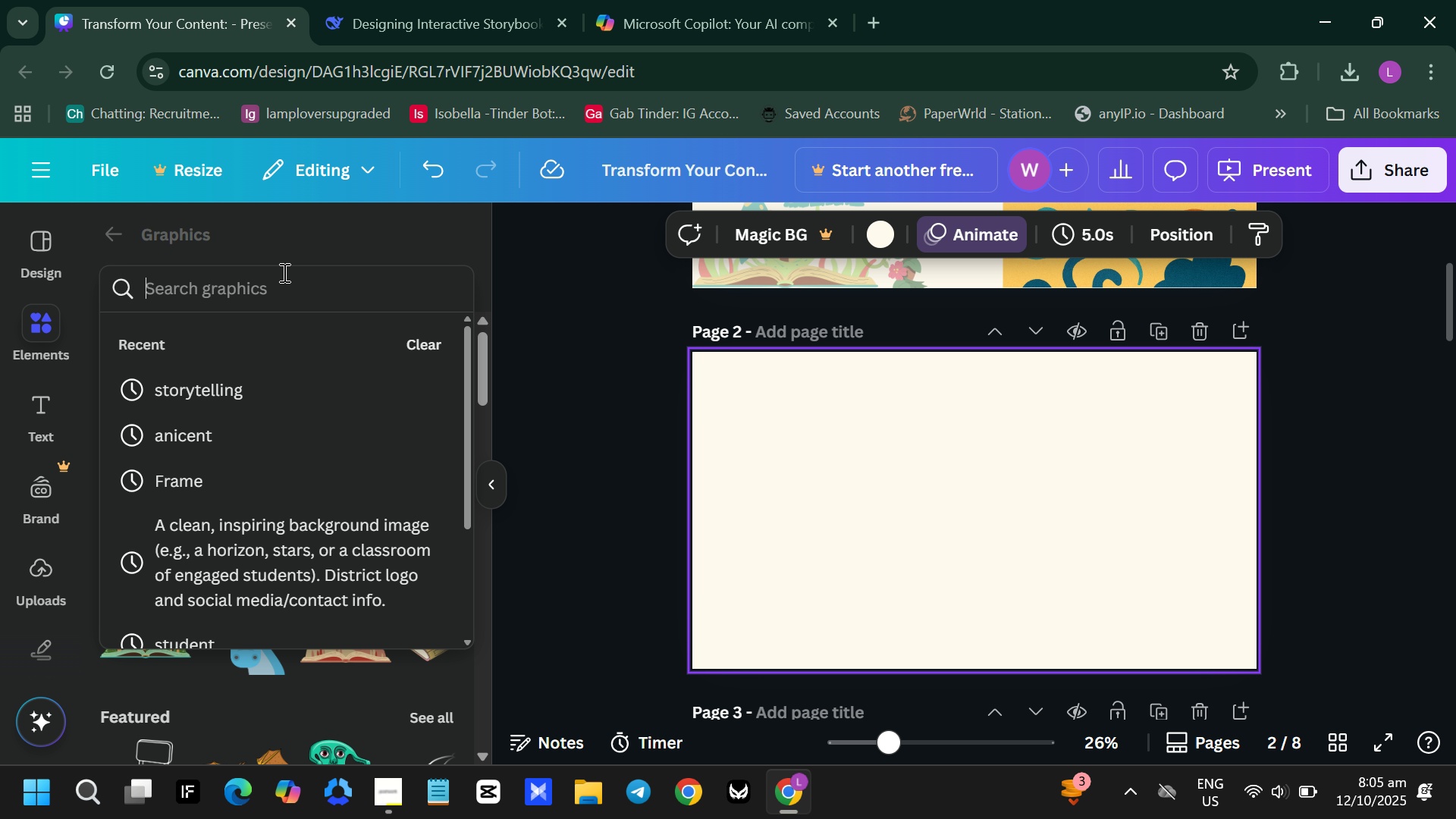 
key(Control+V)
 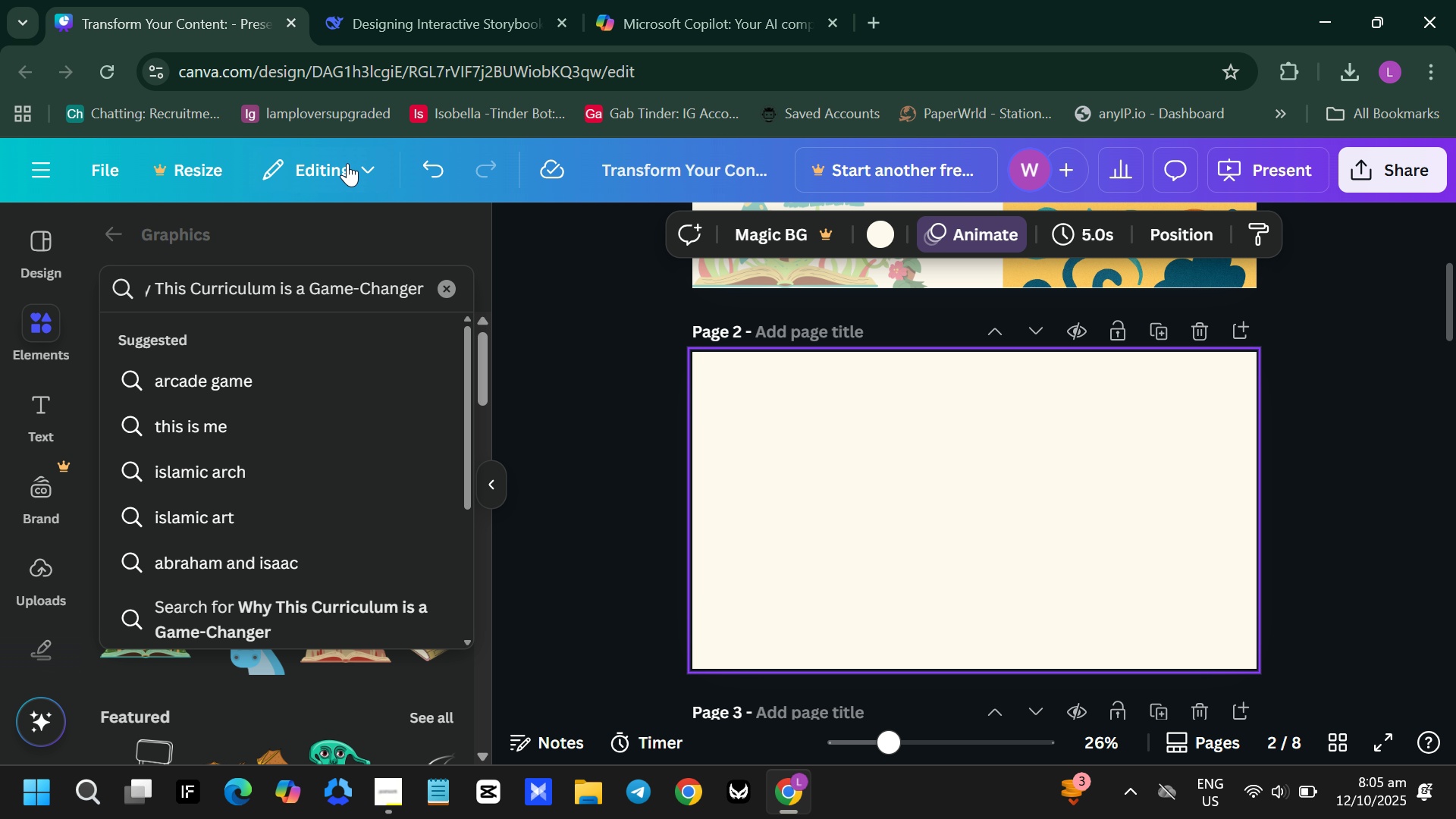 
left_click([451, 14])
 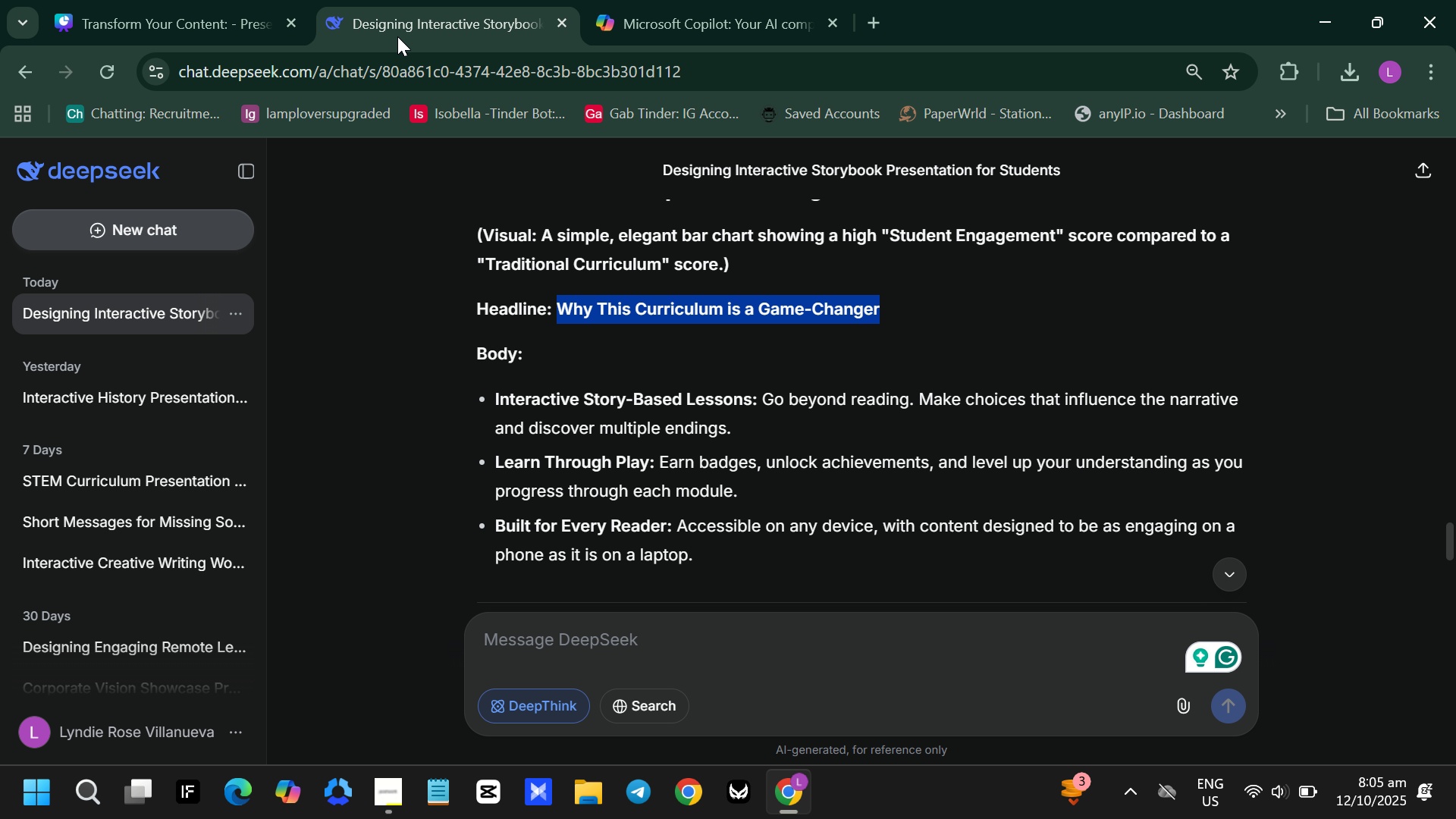 
wait(7.5)
 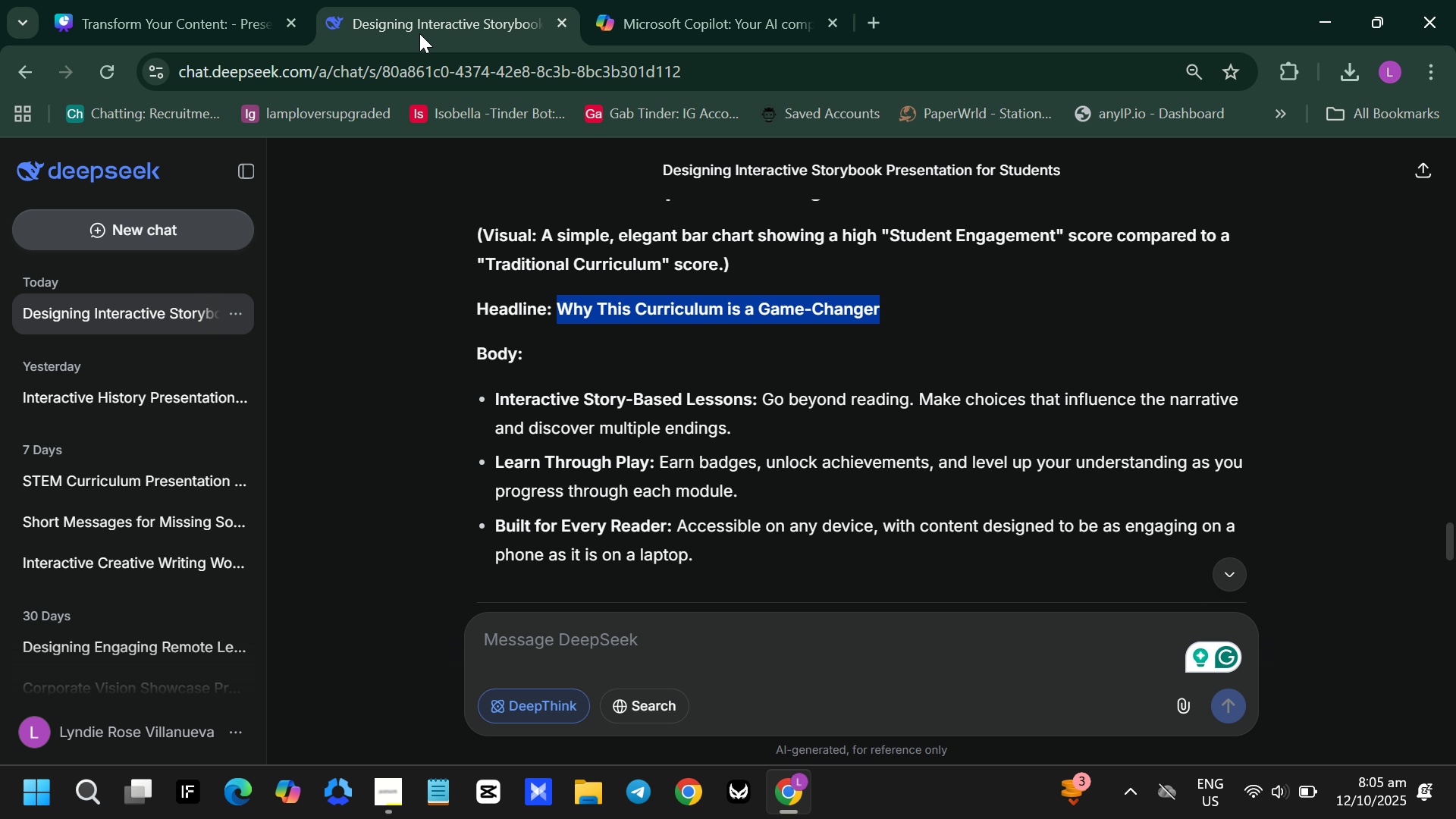 
left_click([734, 0])
 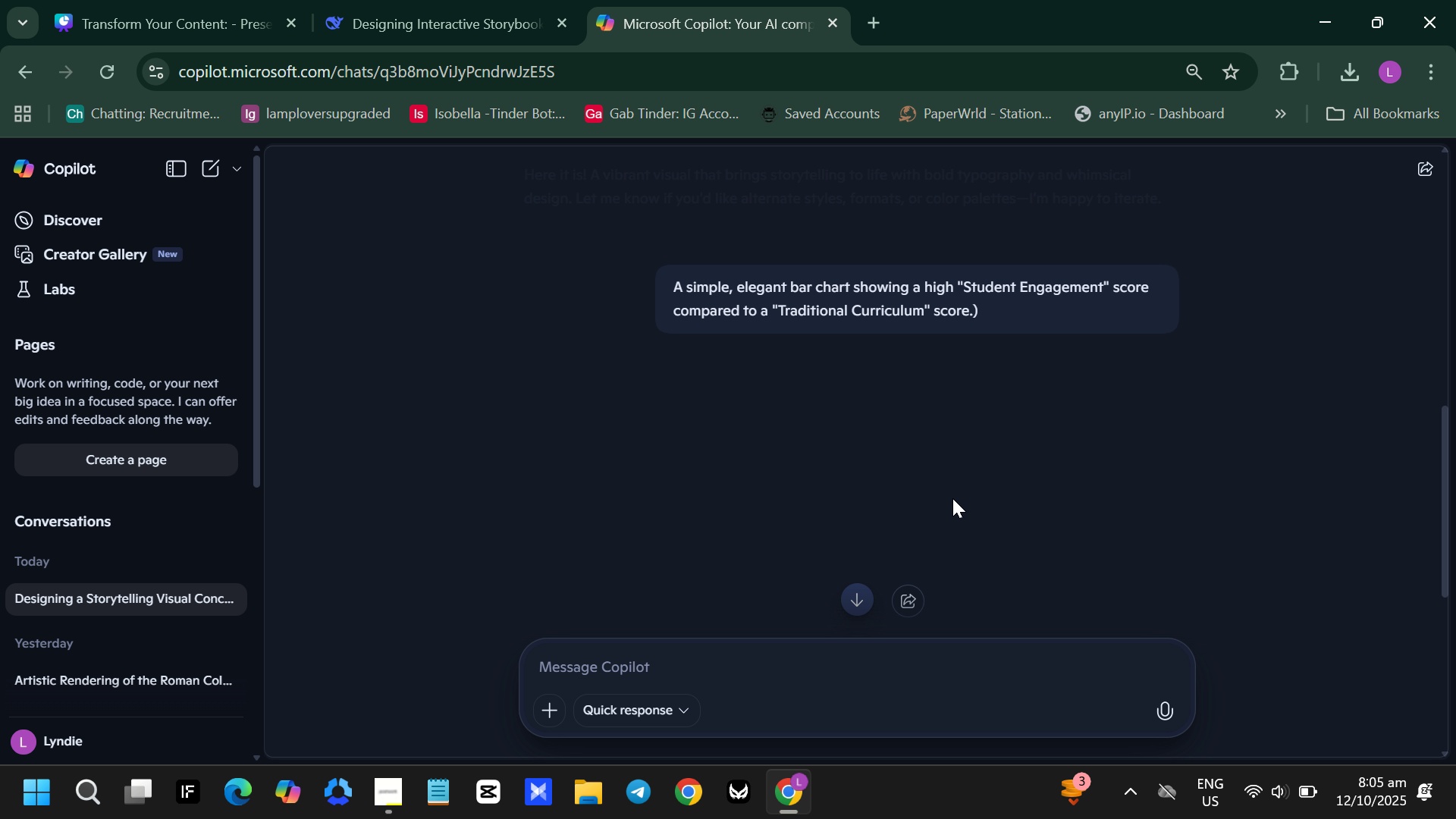 
scroll: coordinate [952, 498], scroll_direction: down, amount: 6.0
 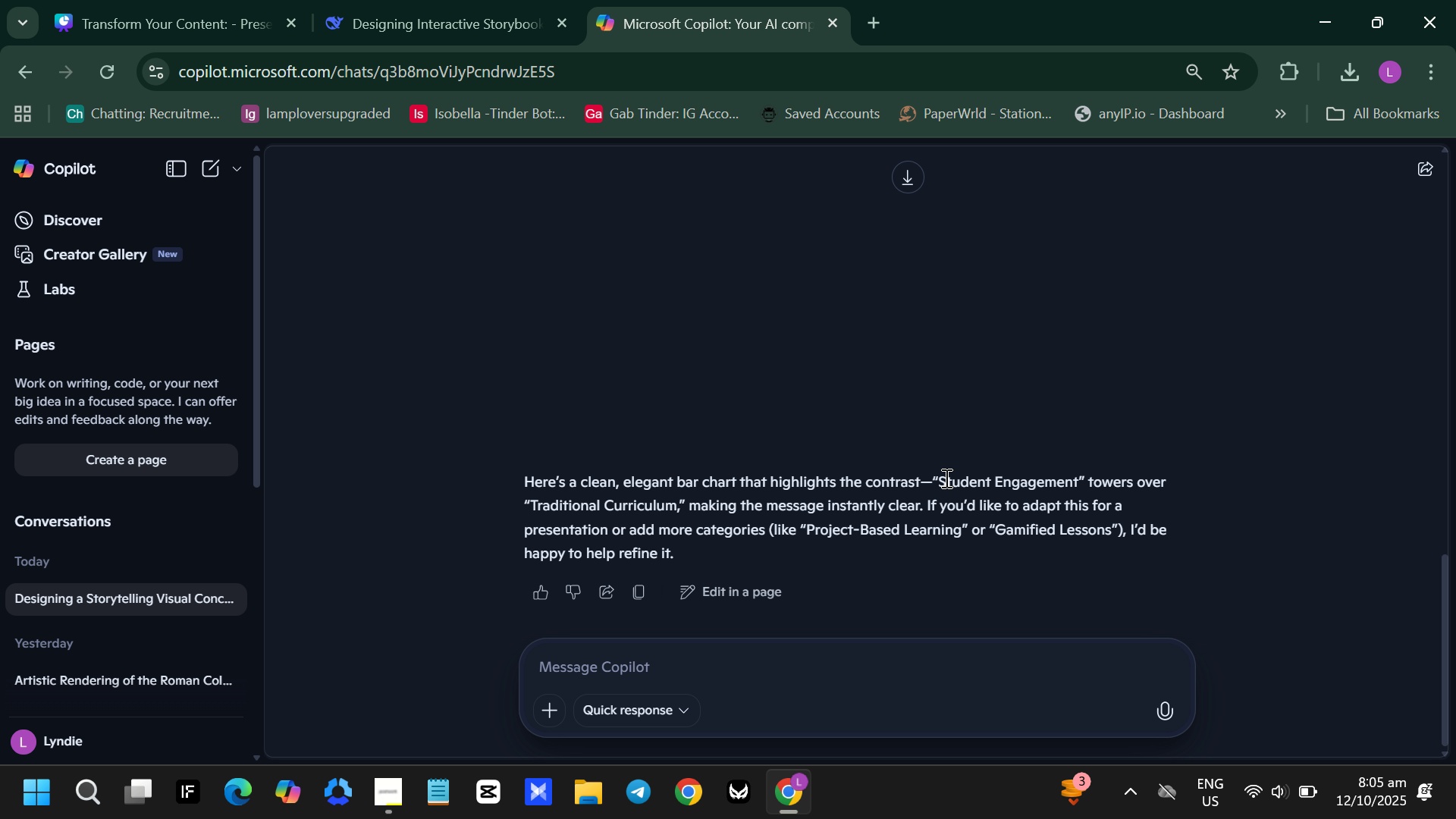 
scroll: coordinate [929, 466], scroll_direction: up, amount: 2.0
 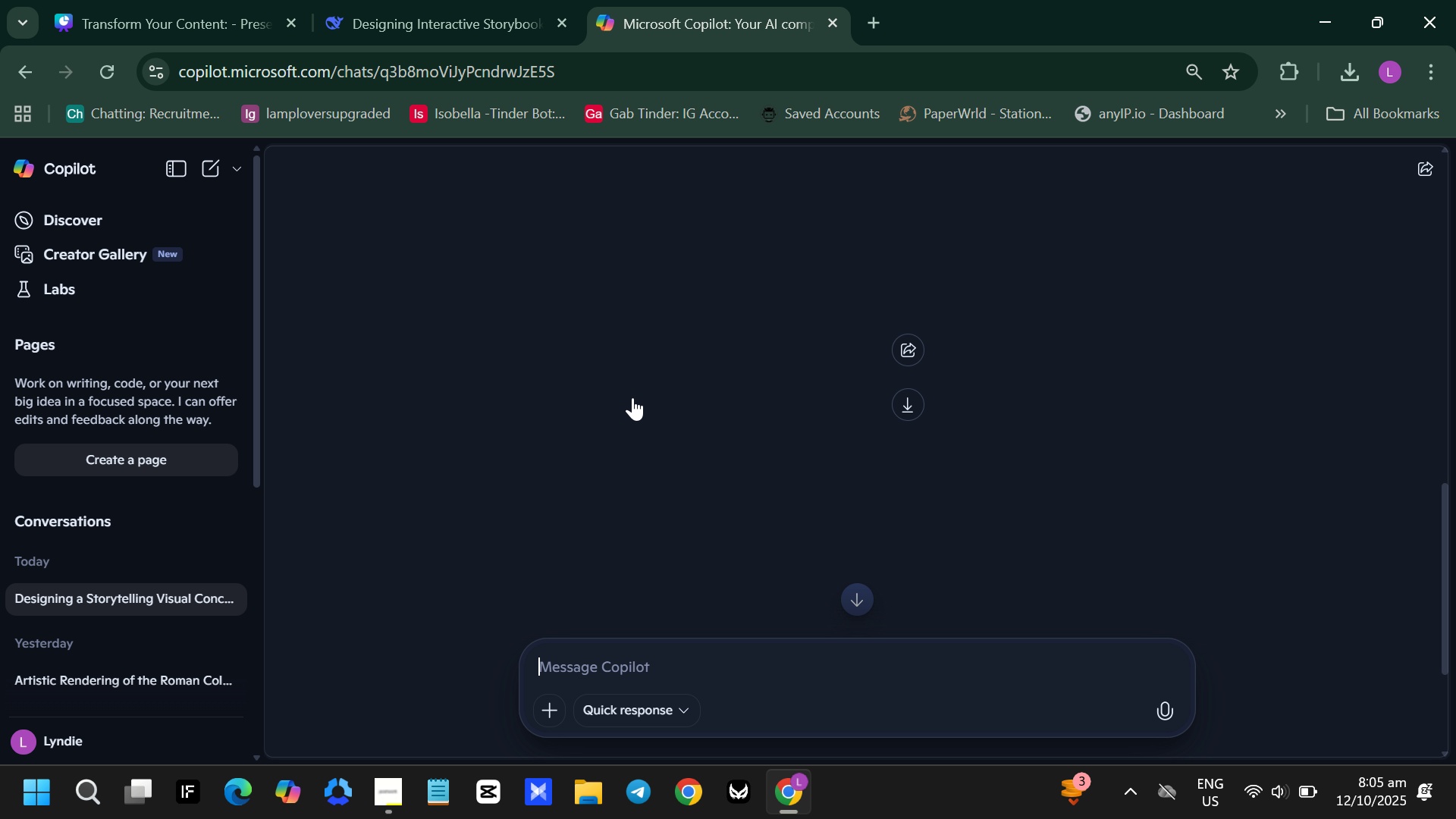 
left_click([632, 397])
 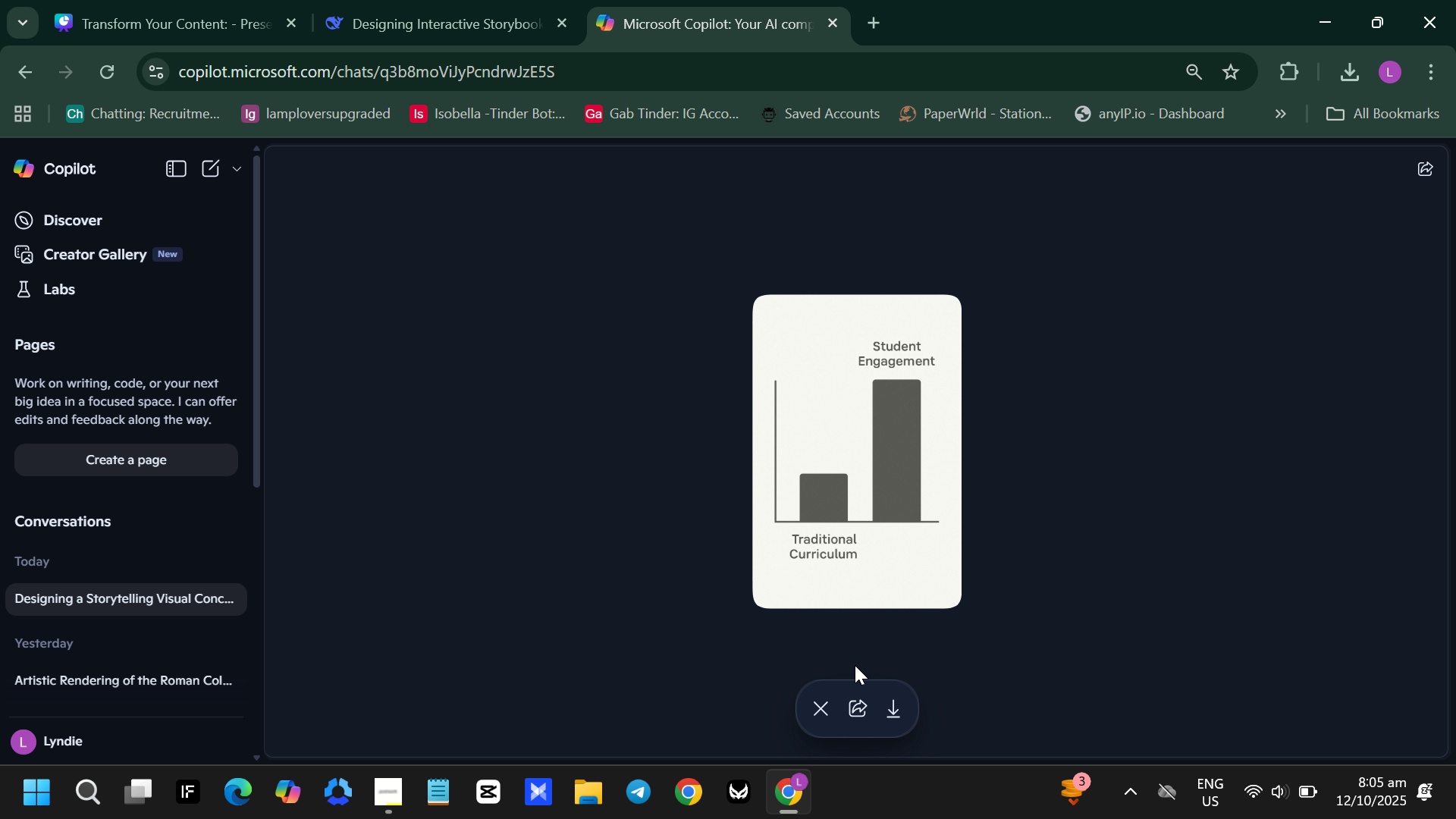 
left_click([886, 708])
 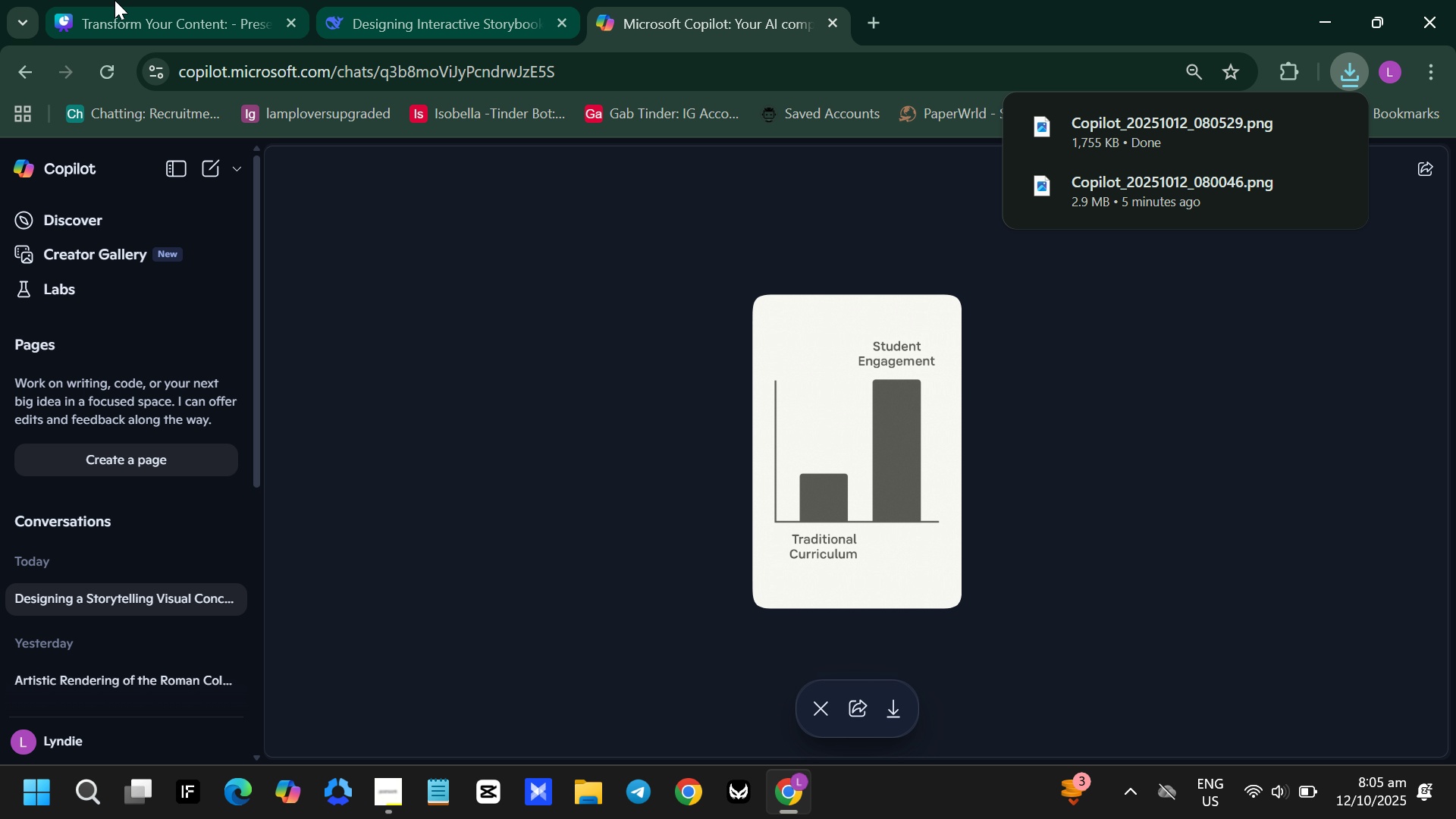 
left_click([108, 0])
 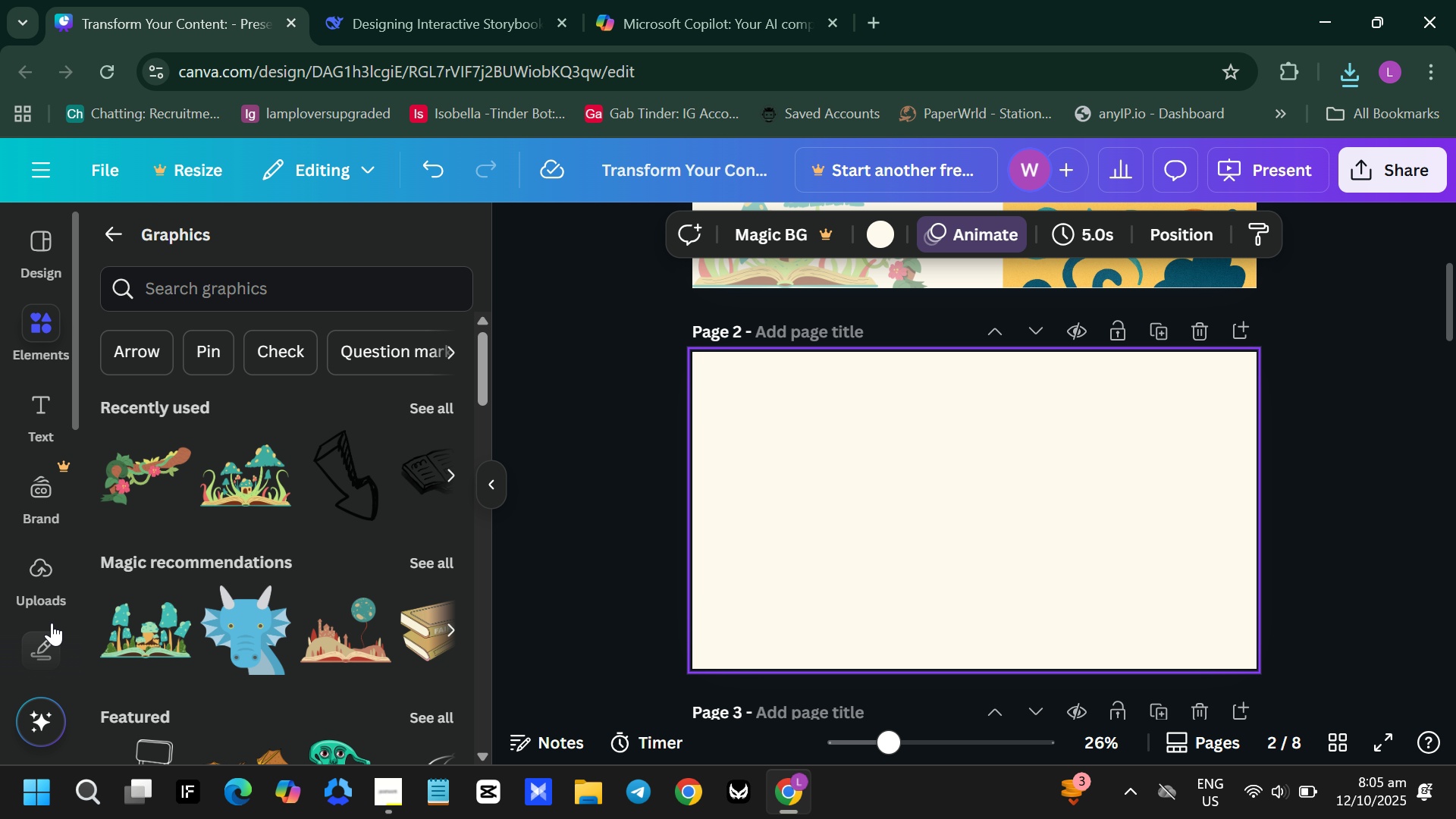 
left_click([42, 595])
 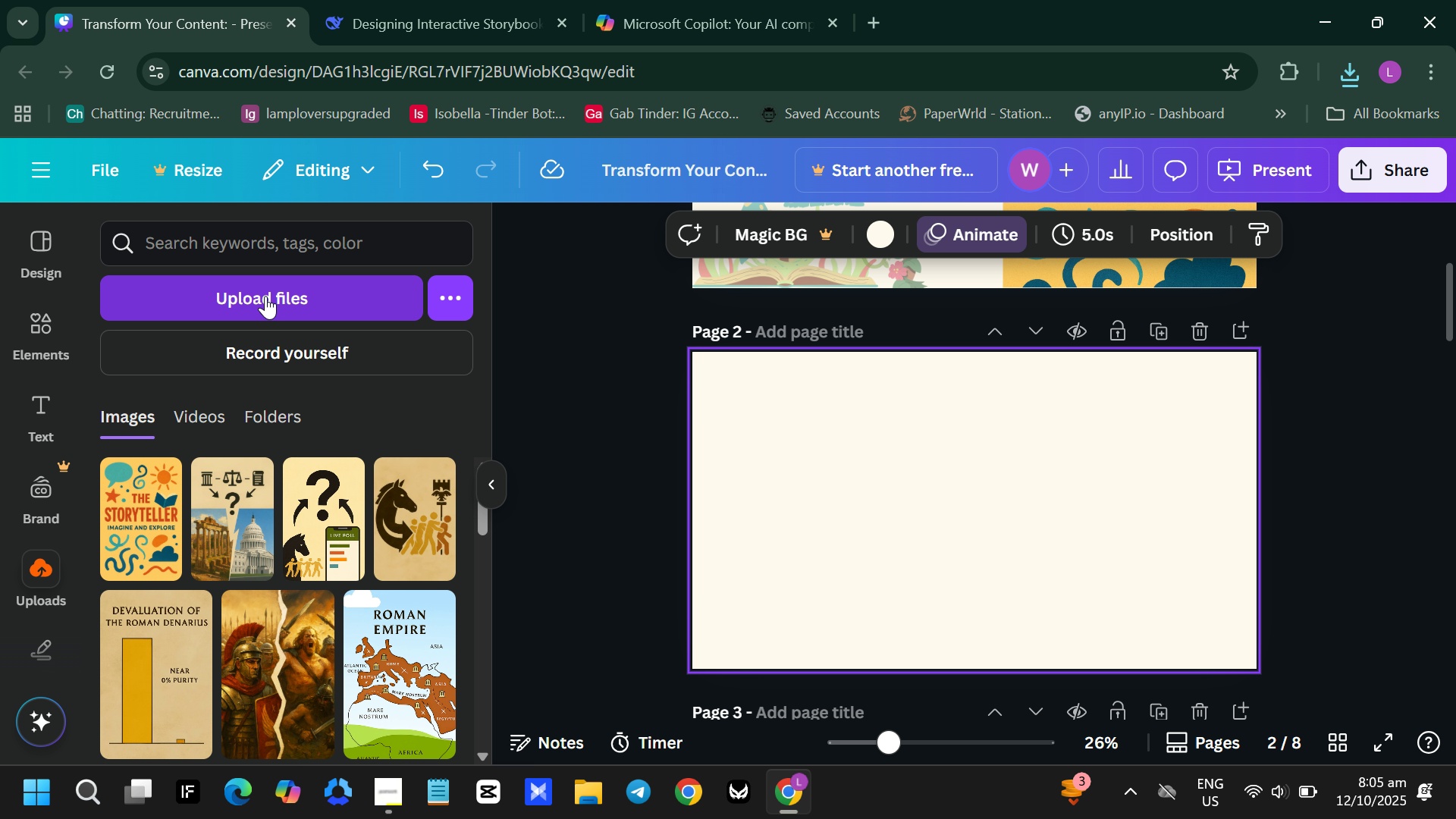 
left_click([265, 296])
 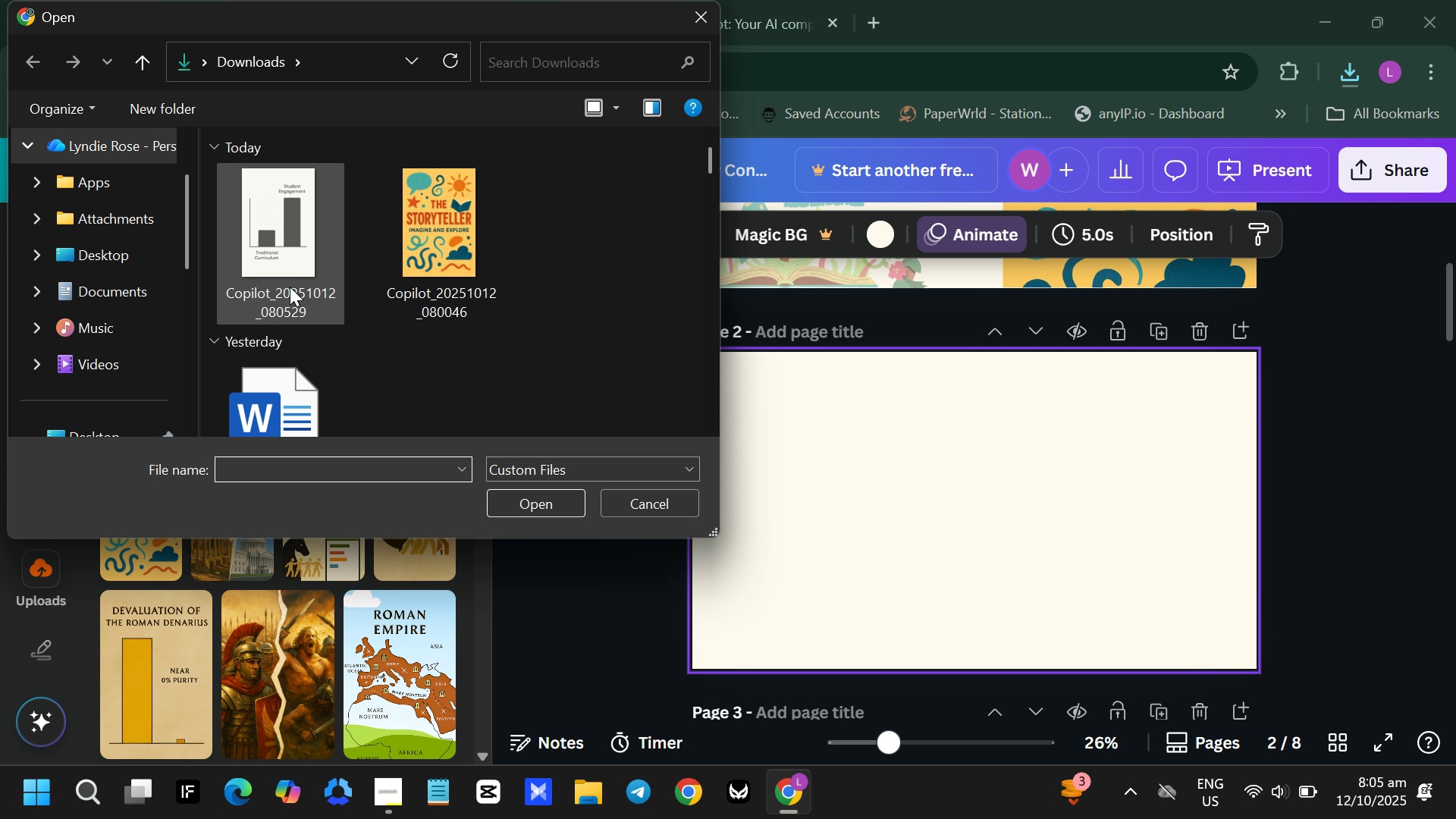 
left_click([297, 268])
 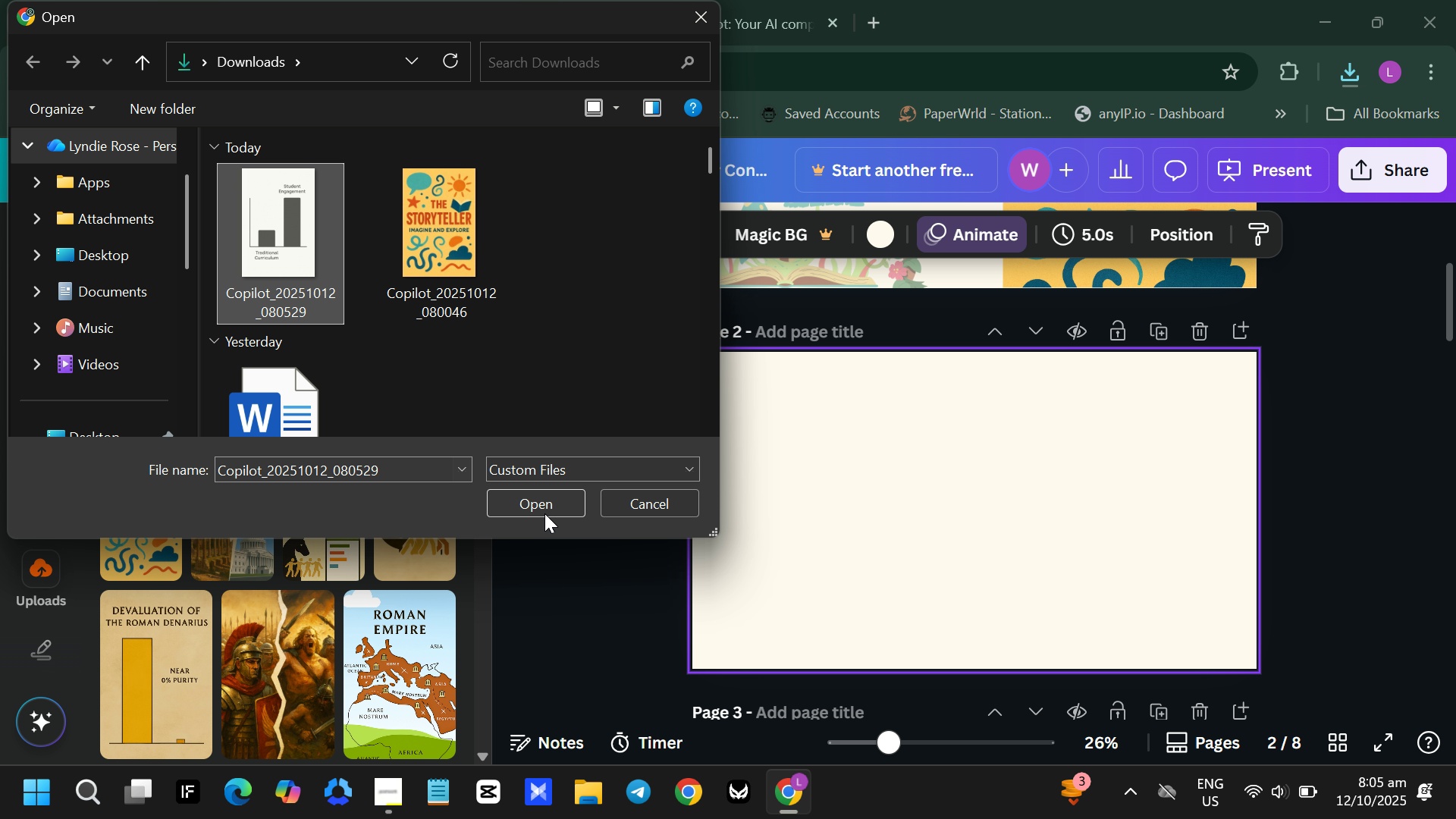 
left_click([544, 513])
 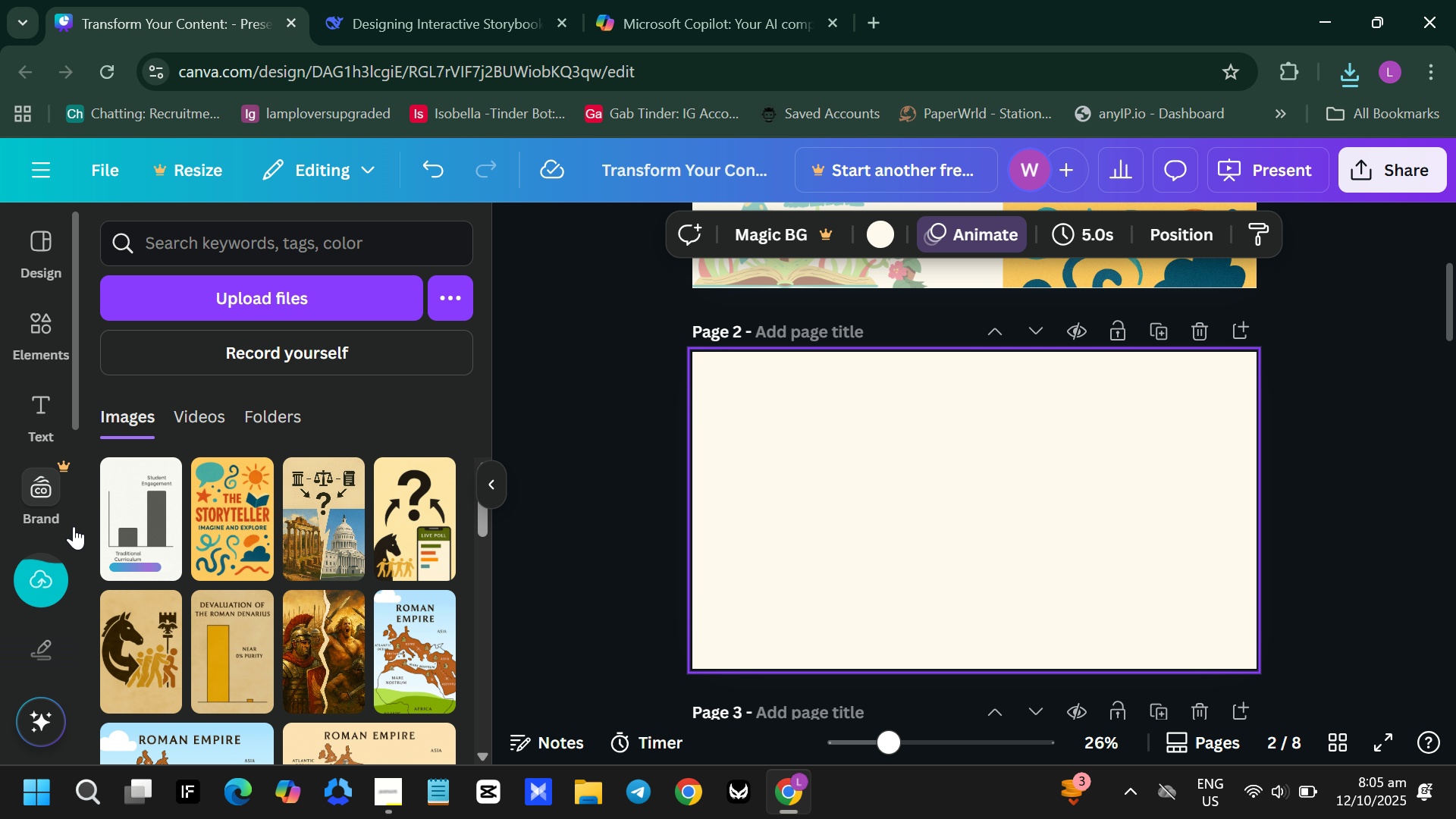 
mouse_move([197, 535])
 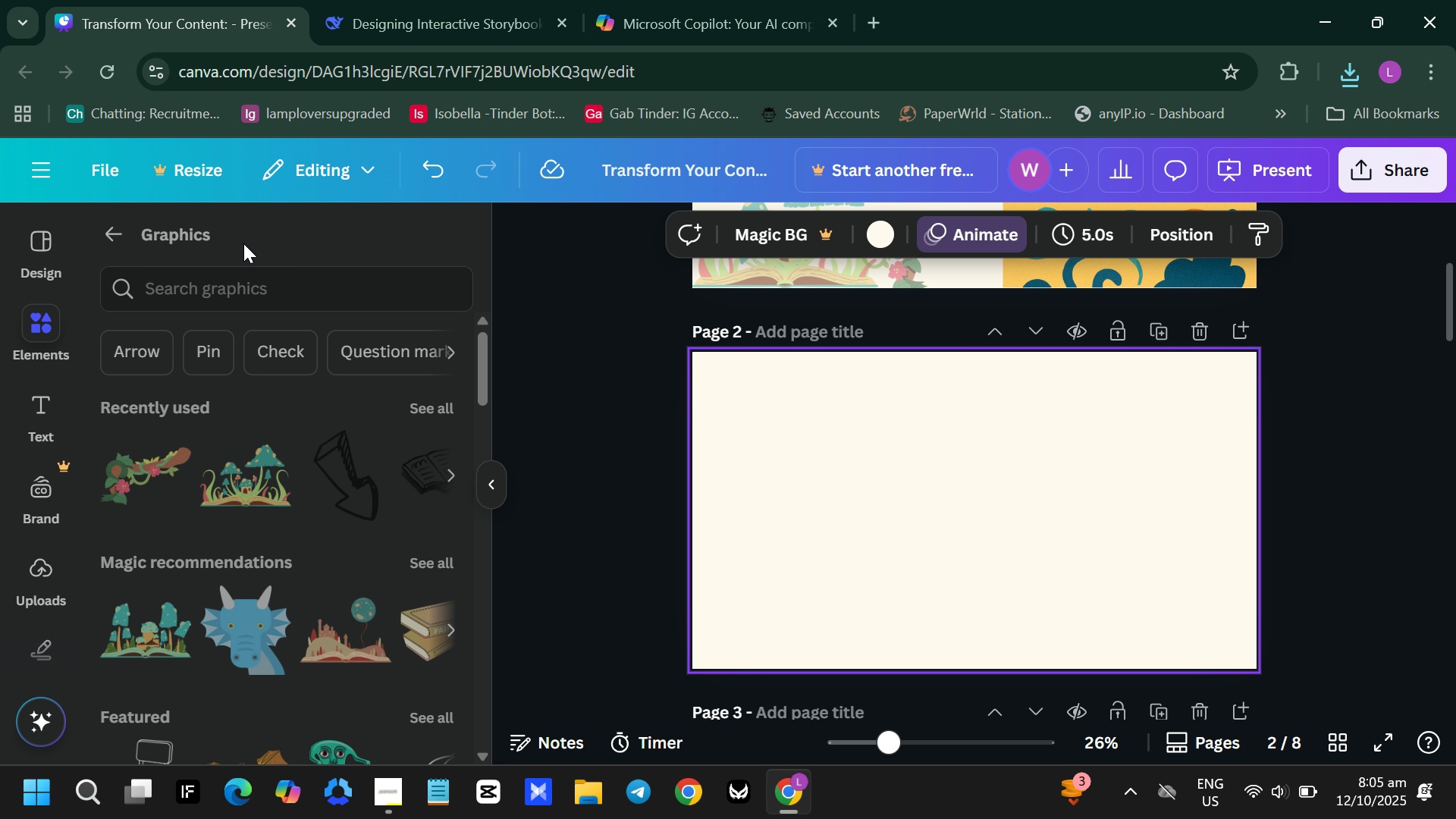 
left_click([228, 297])
 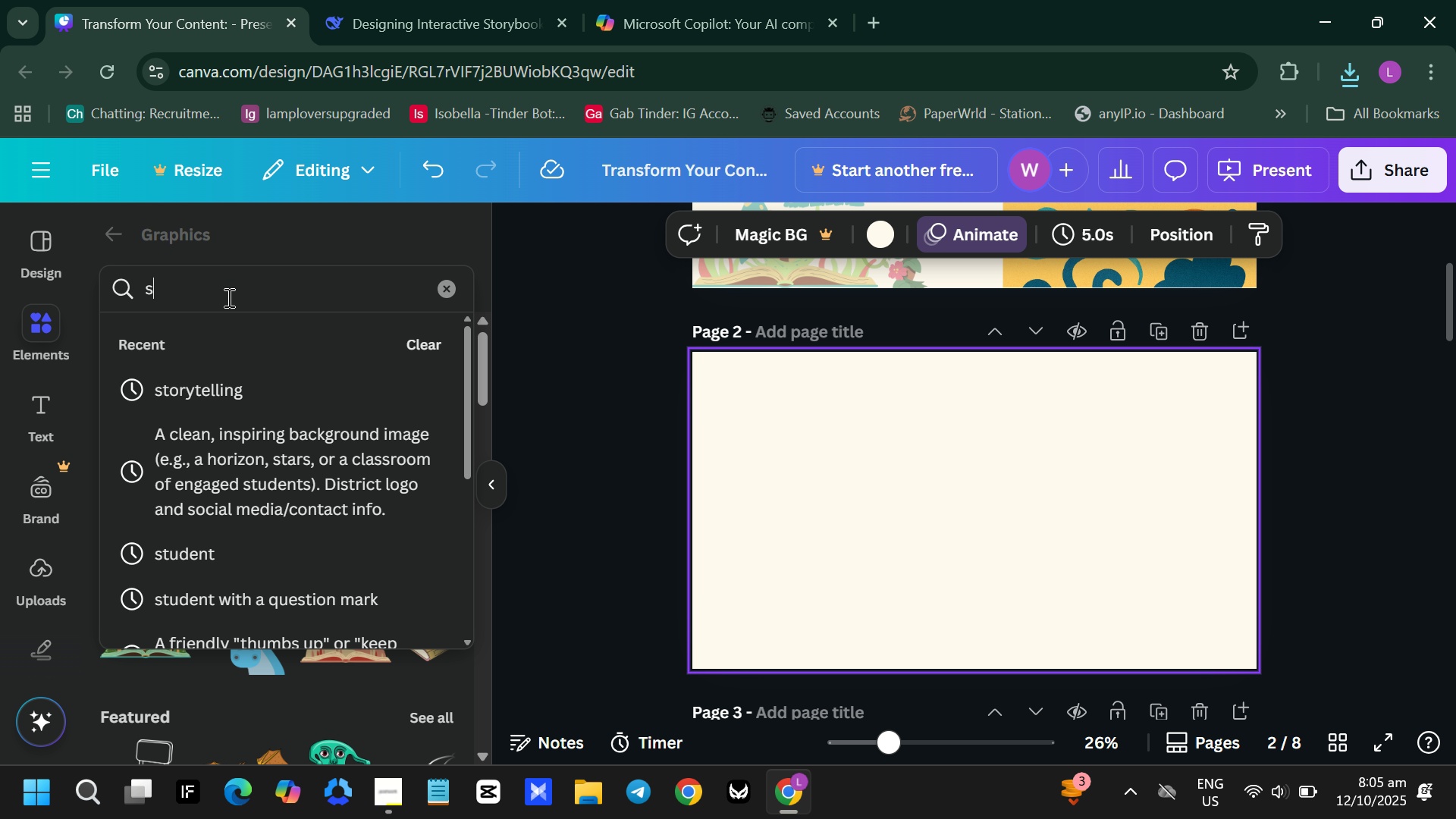 
type(story)
 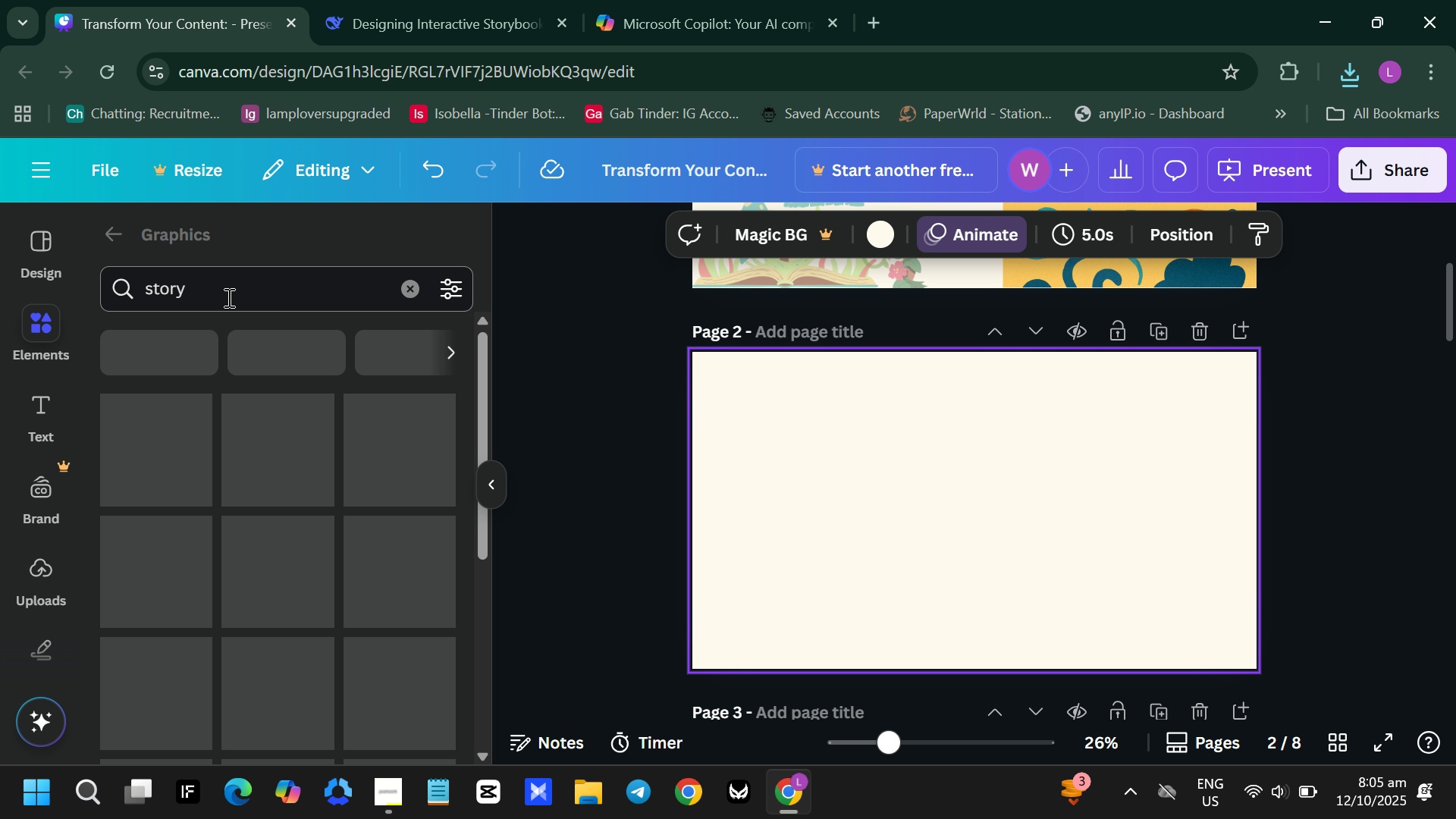 
key(Enter)
 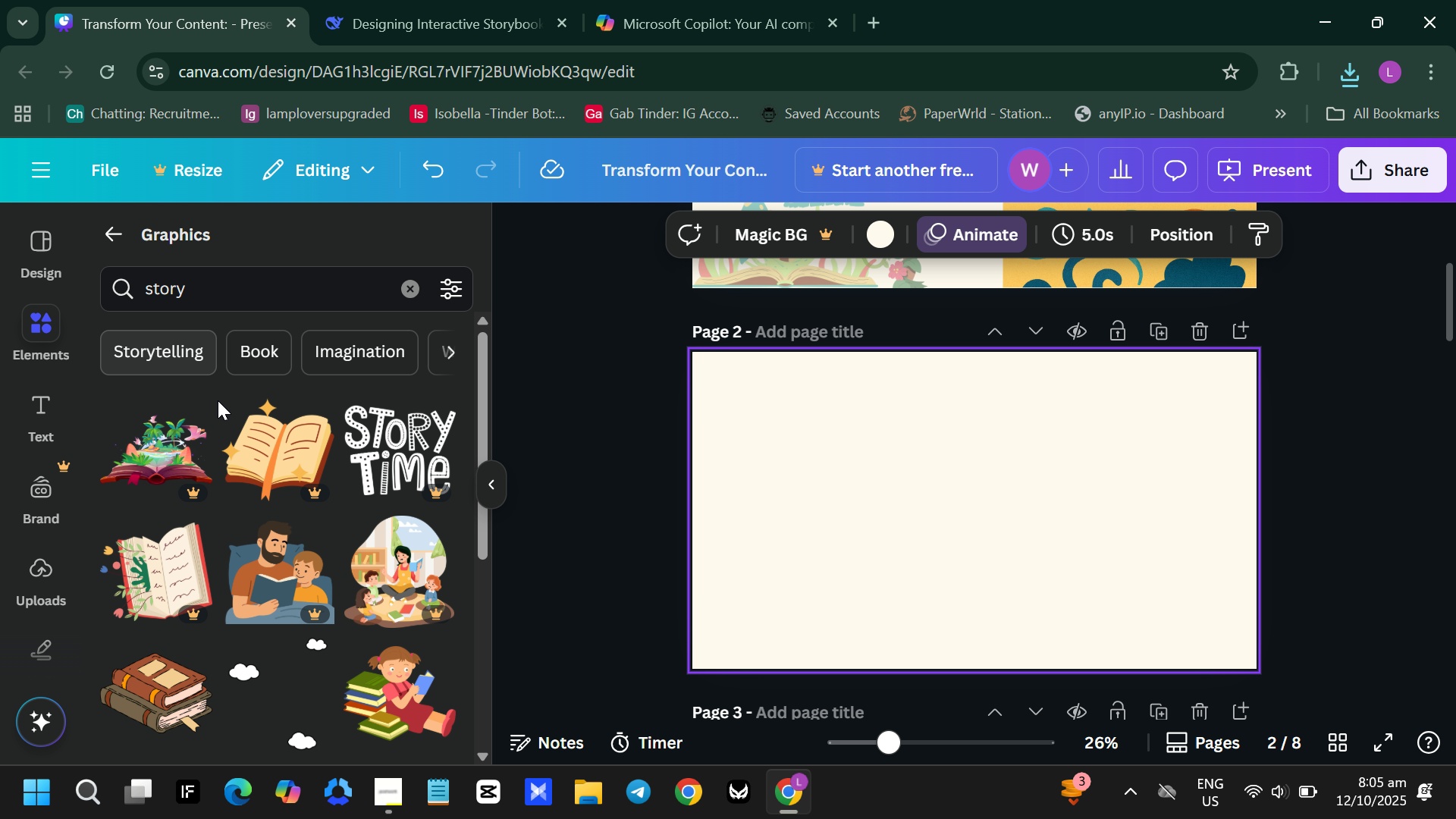 
scroll: coordinate [224, 406], scroll_direction: down, amount: 1.0
 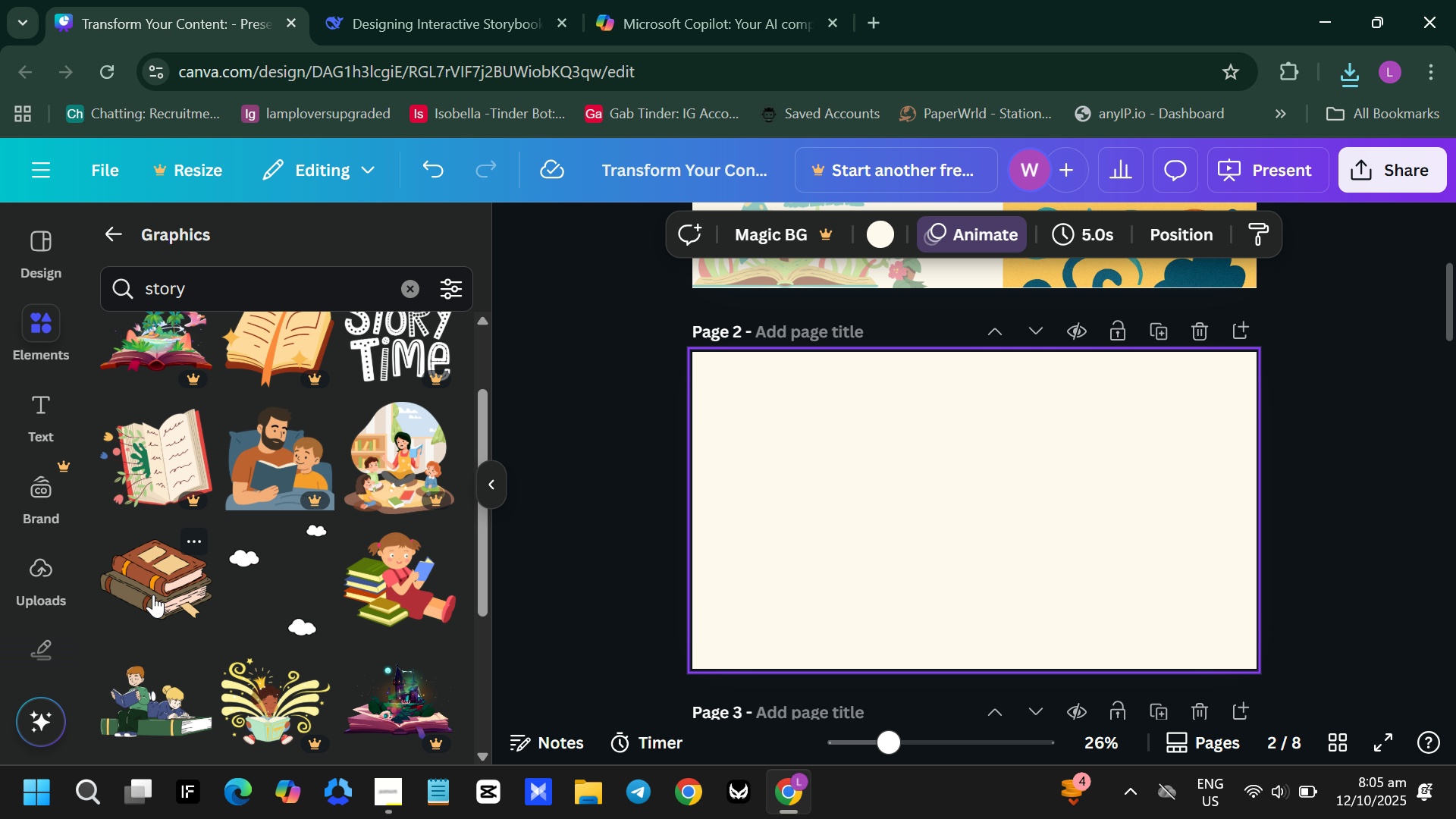 
left_click([297, 585])
 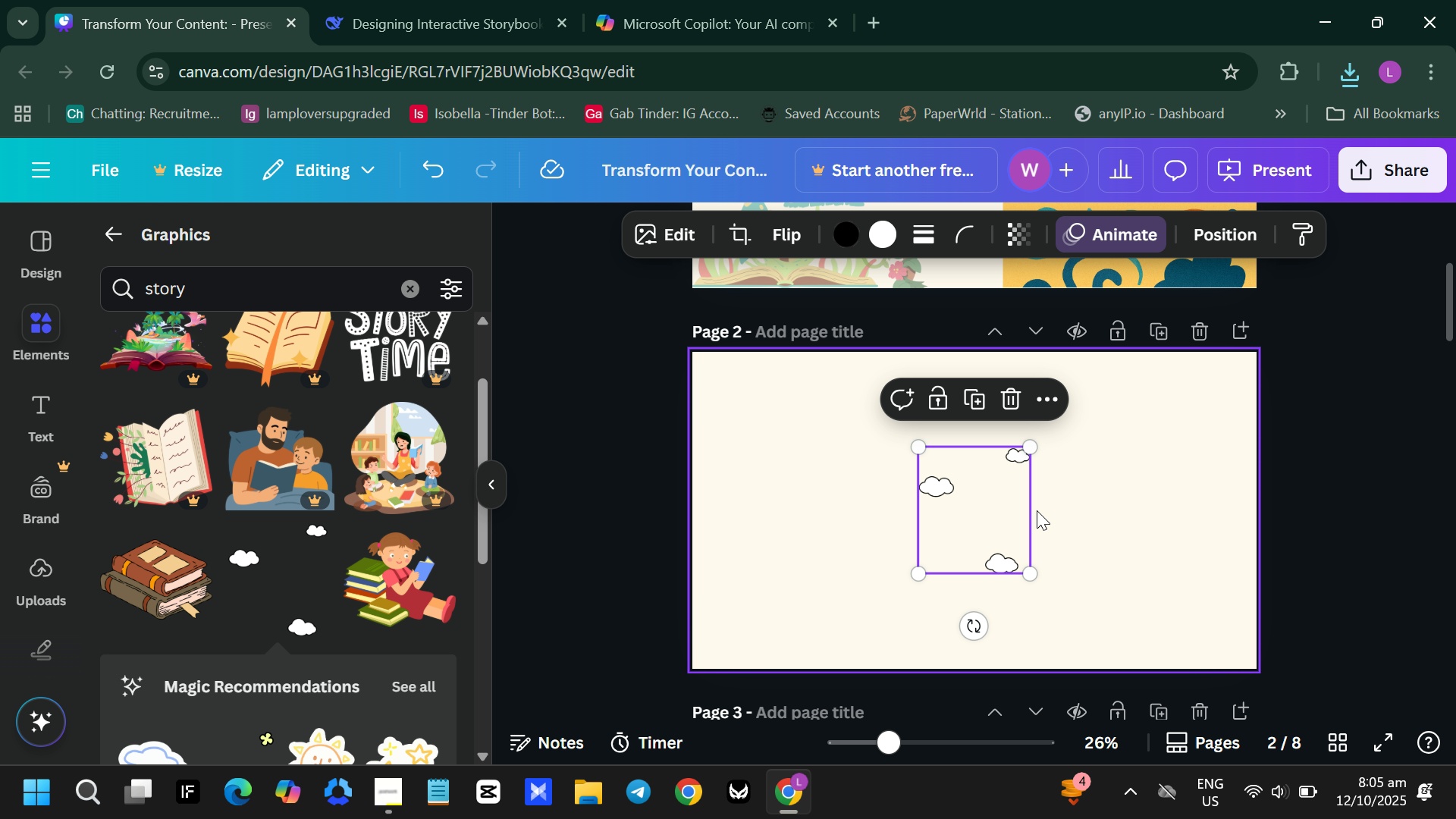 
key(Backspace)
 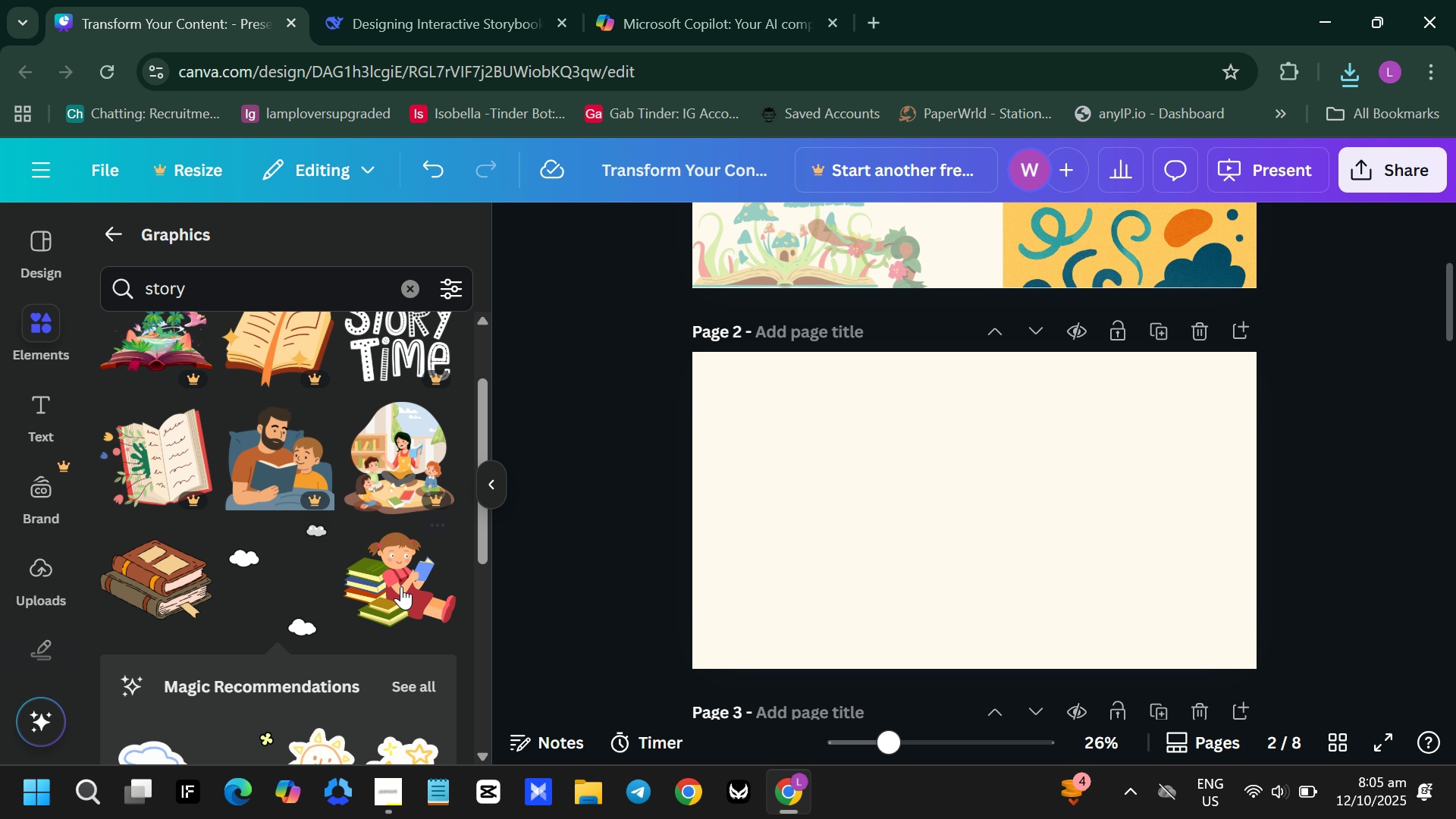 
scroll: coordinate [310, 489], scroll_direction: down, amount: 5.0
 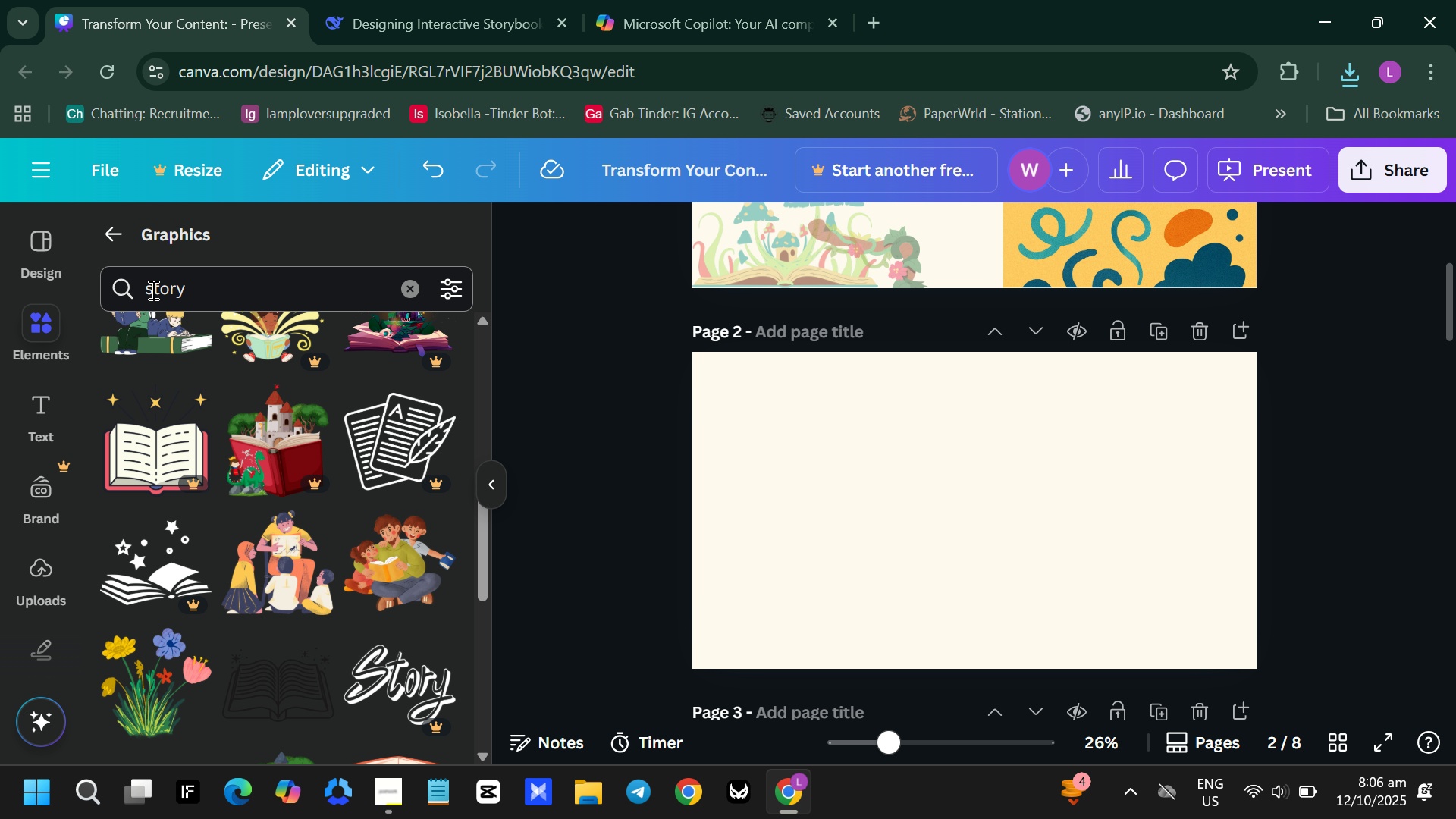 
left_click_drag(start_coordinate=[228, 300], to_coordinate=[133, 280])
 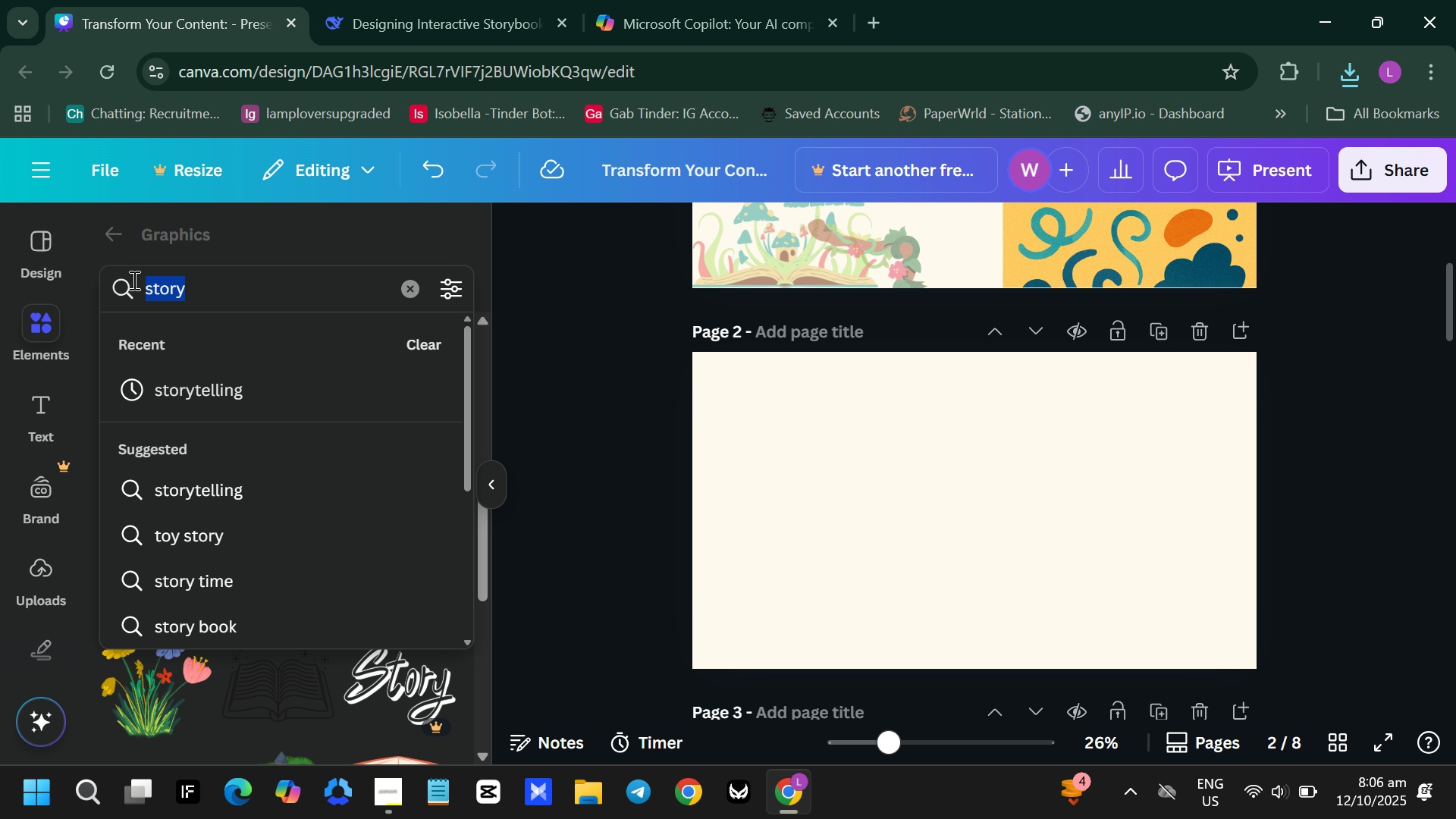 
type(magic)
 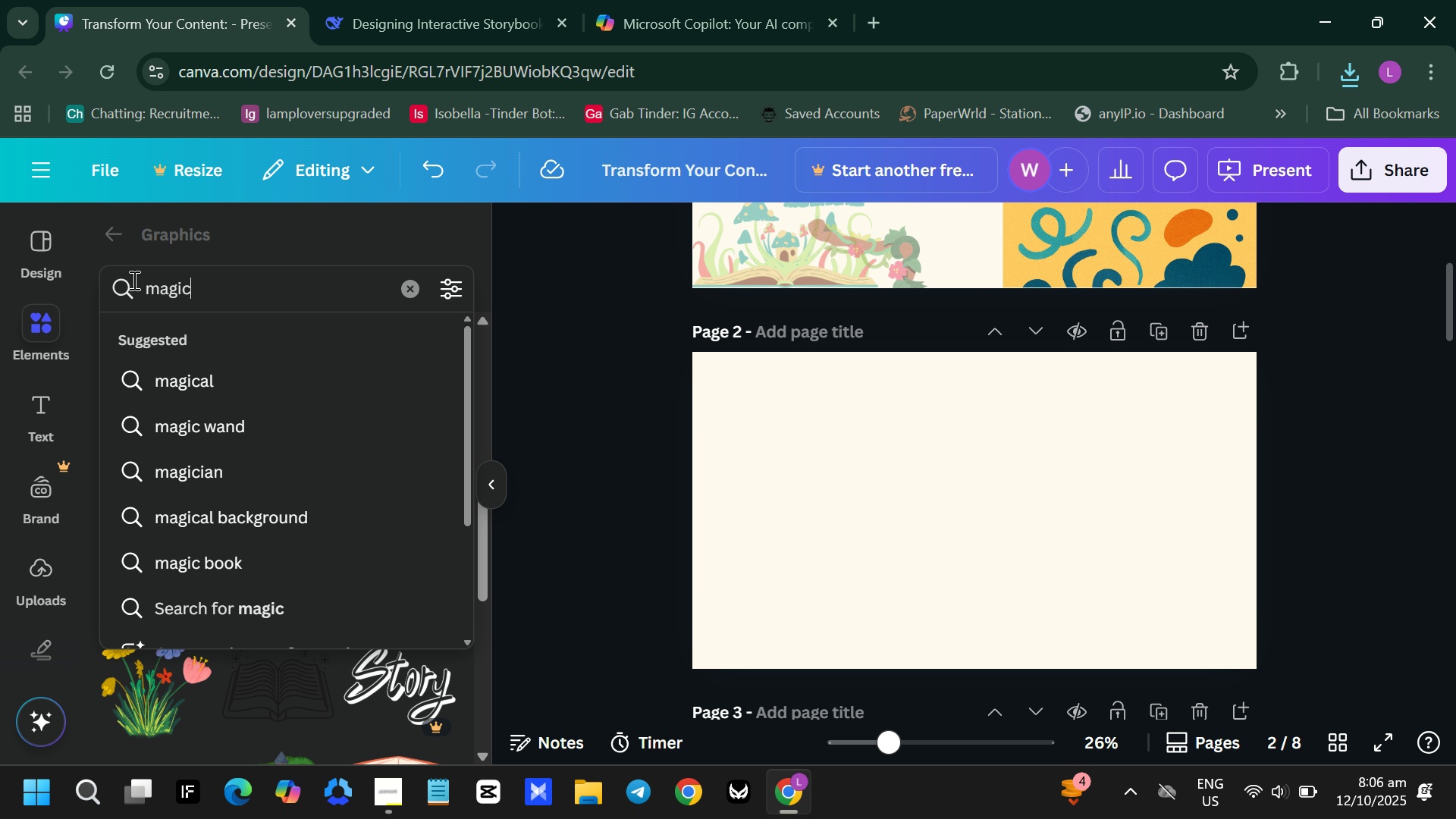 
key(Enter)
 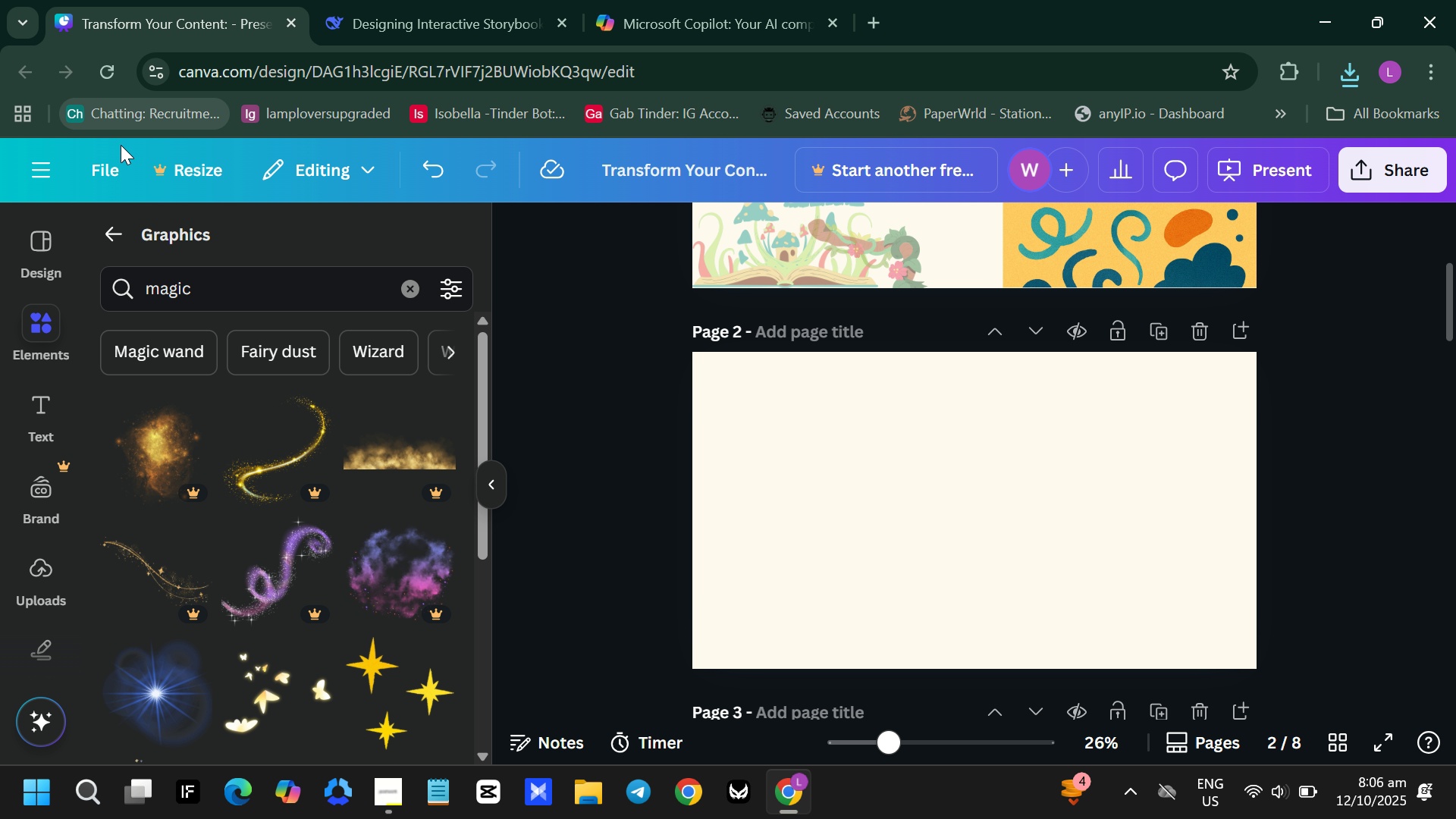 
scroll: coordinate [206, 438], scroll_direction: down, amount: 2.0
 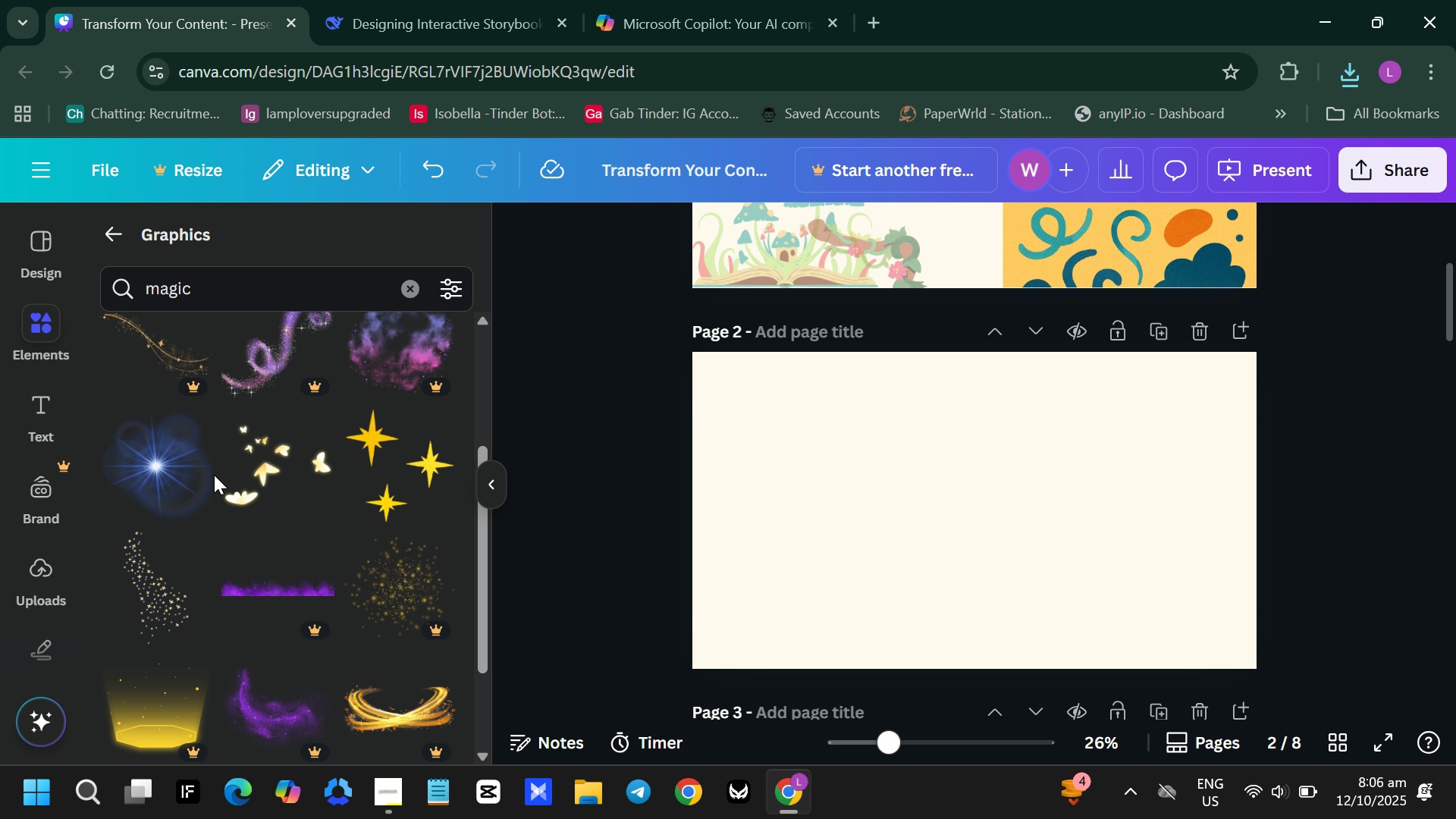 
left_click([275, 507])
 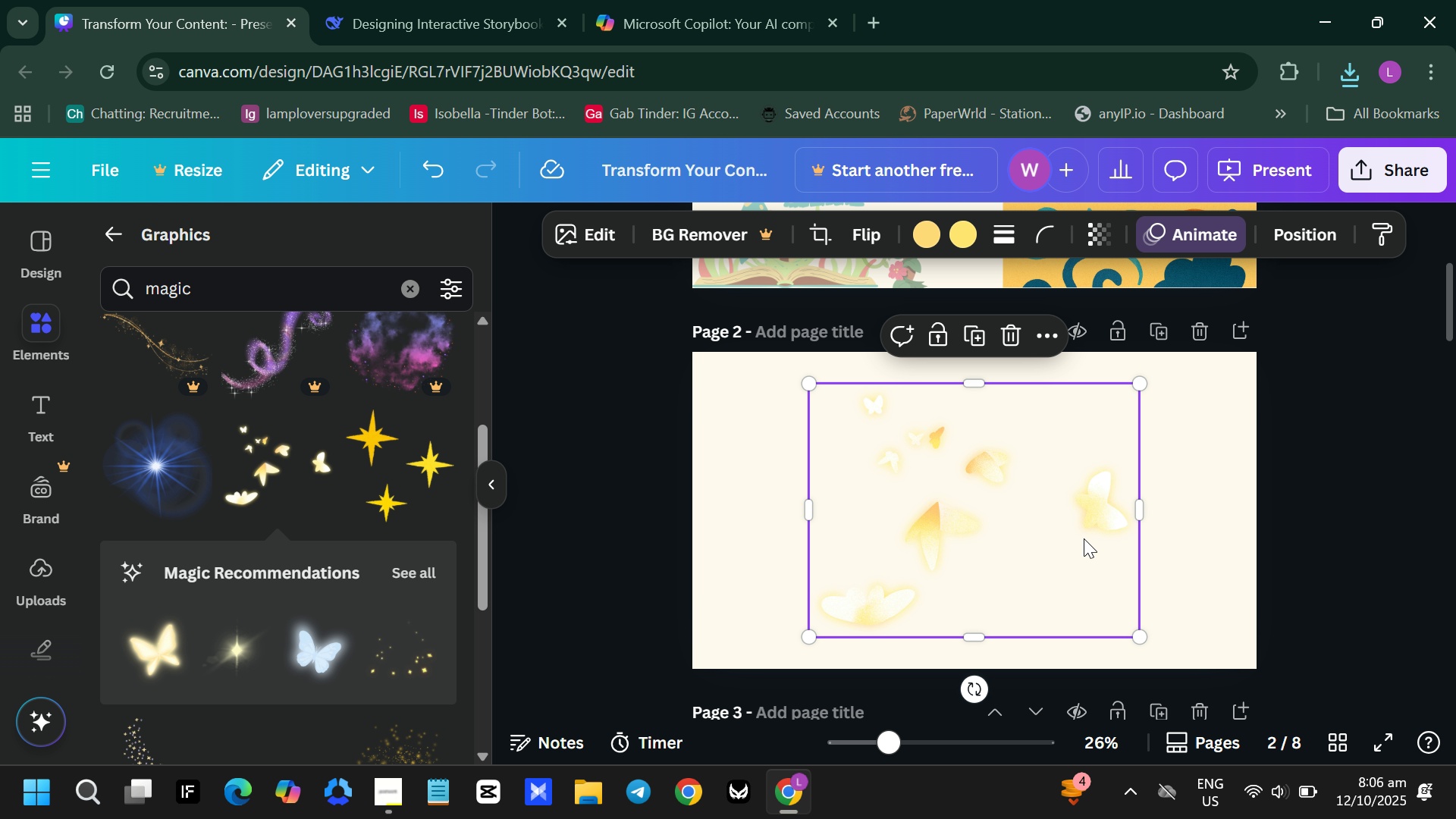 
left_click_drag(start_coordinate=[1077, 538], to_coordinate=[1316, 470])
 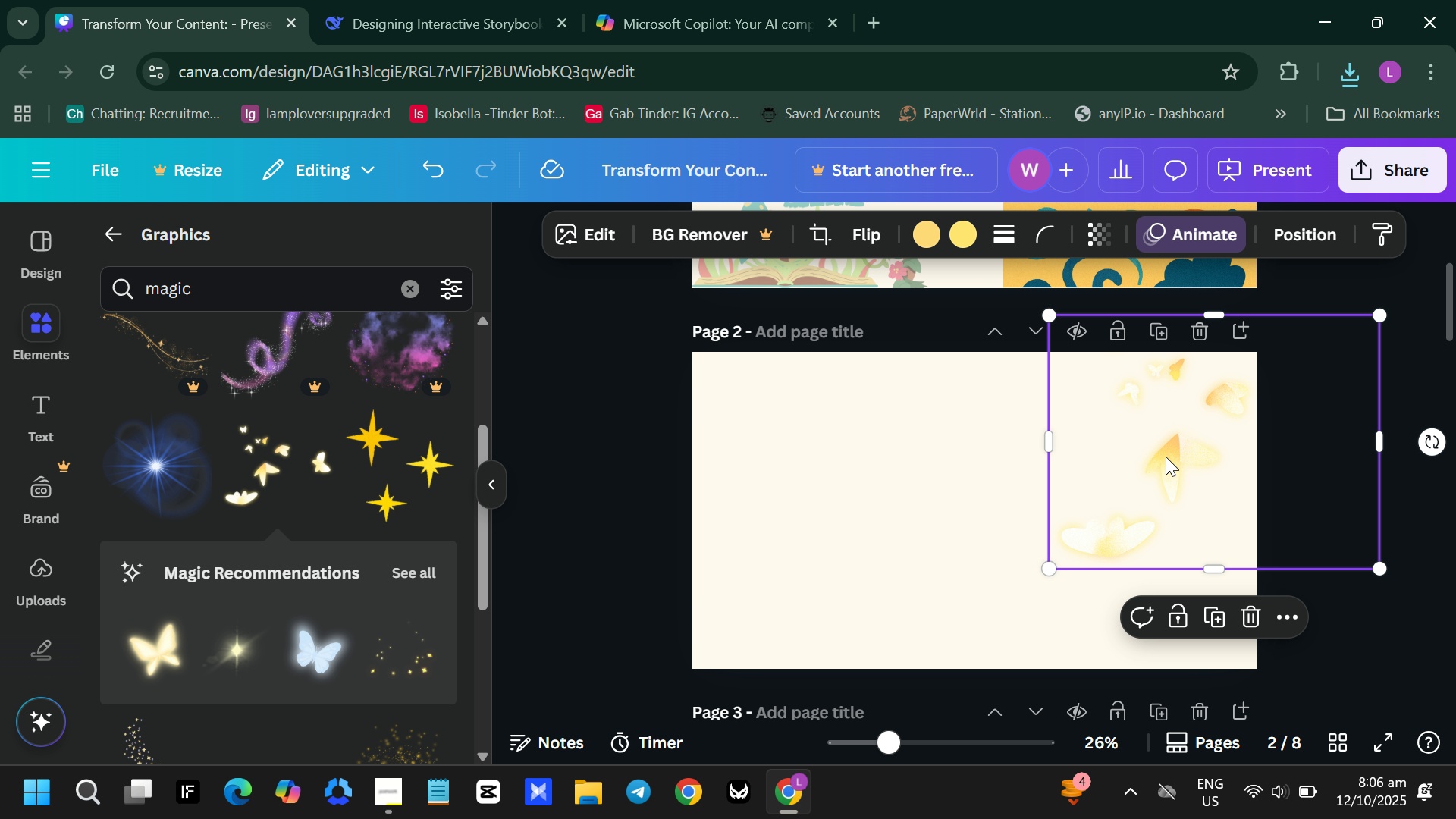 
left_click_drag(start_coordinate=[1134, 468], to_coordinate=[761, 472])
 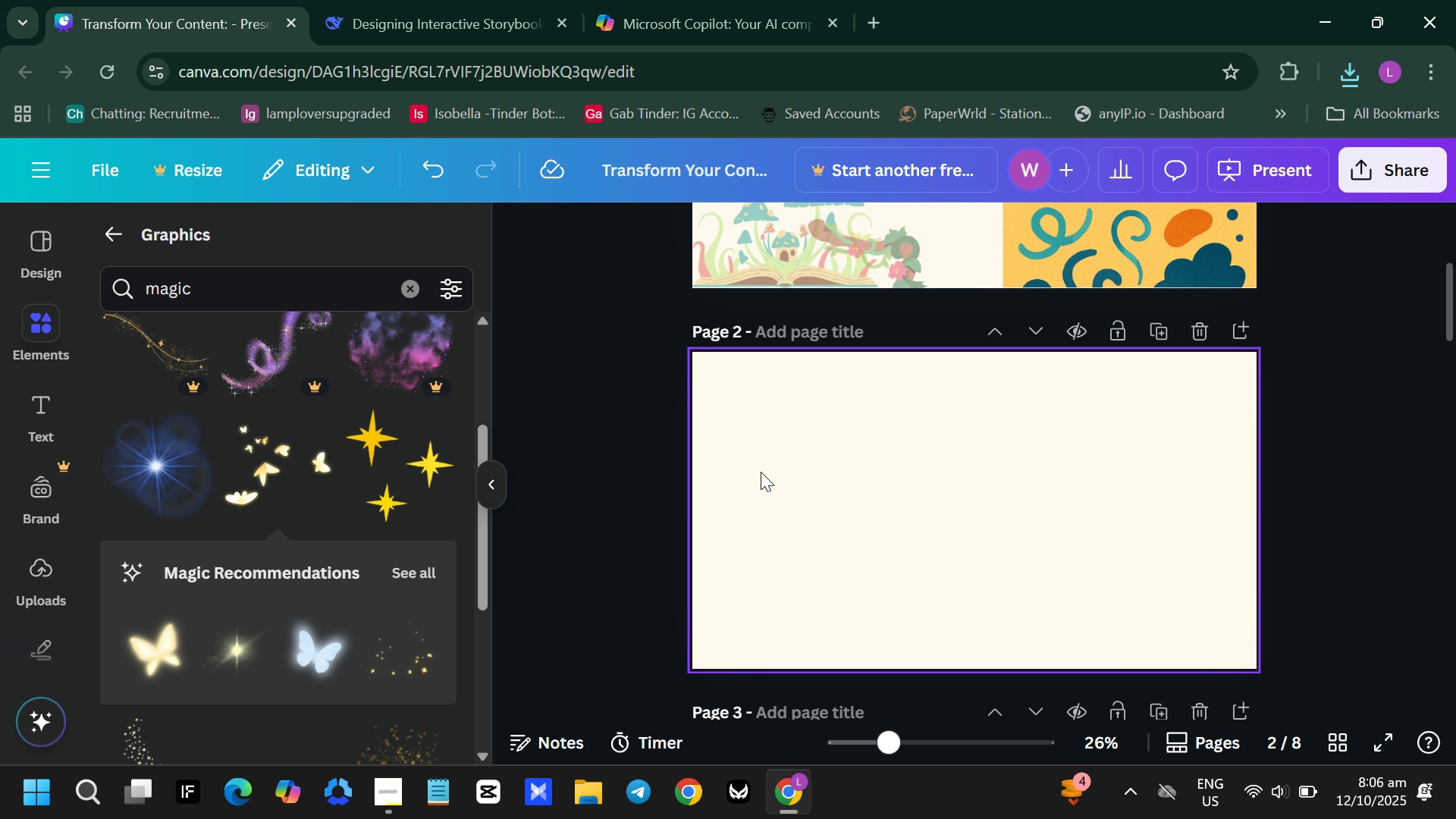 
key(Backspace)
 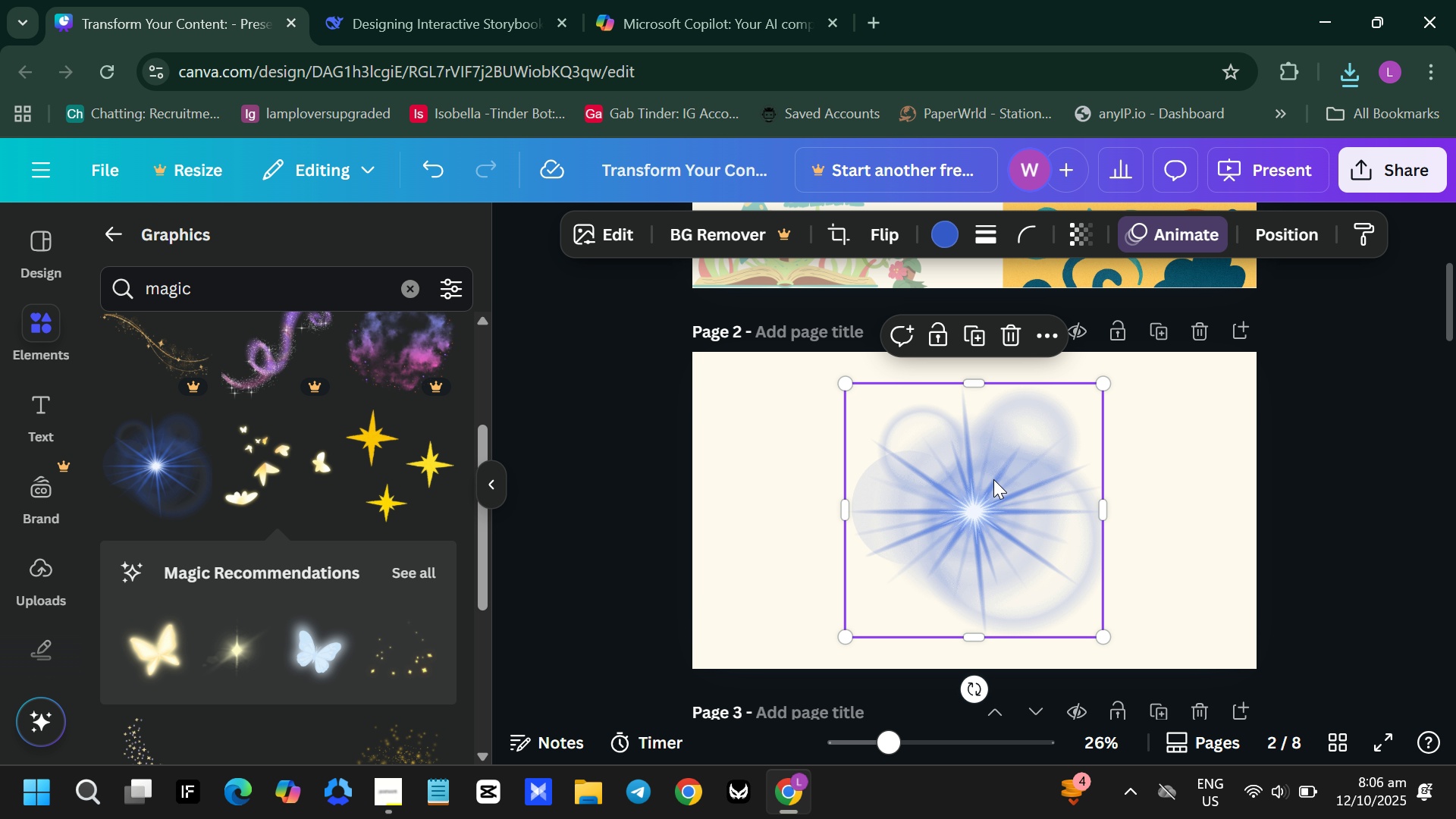 
left_click_drag(start_coordinate=[889, 535], to_coordinate=[1067, 493])
 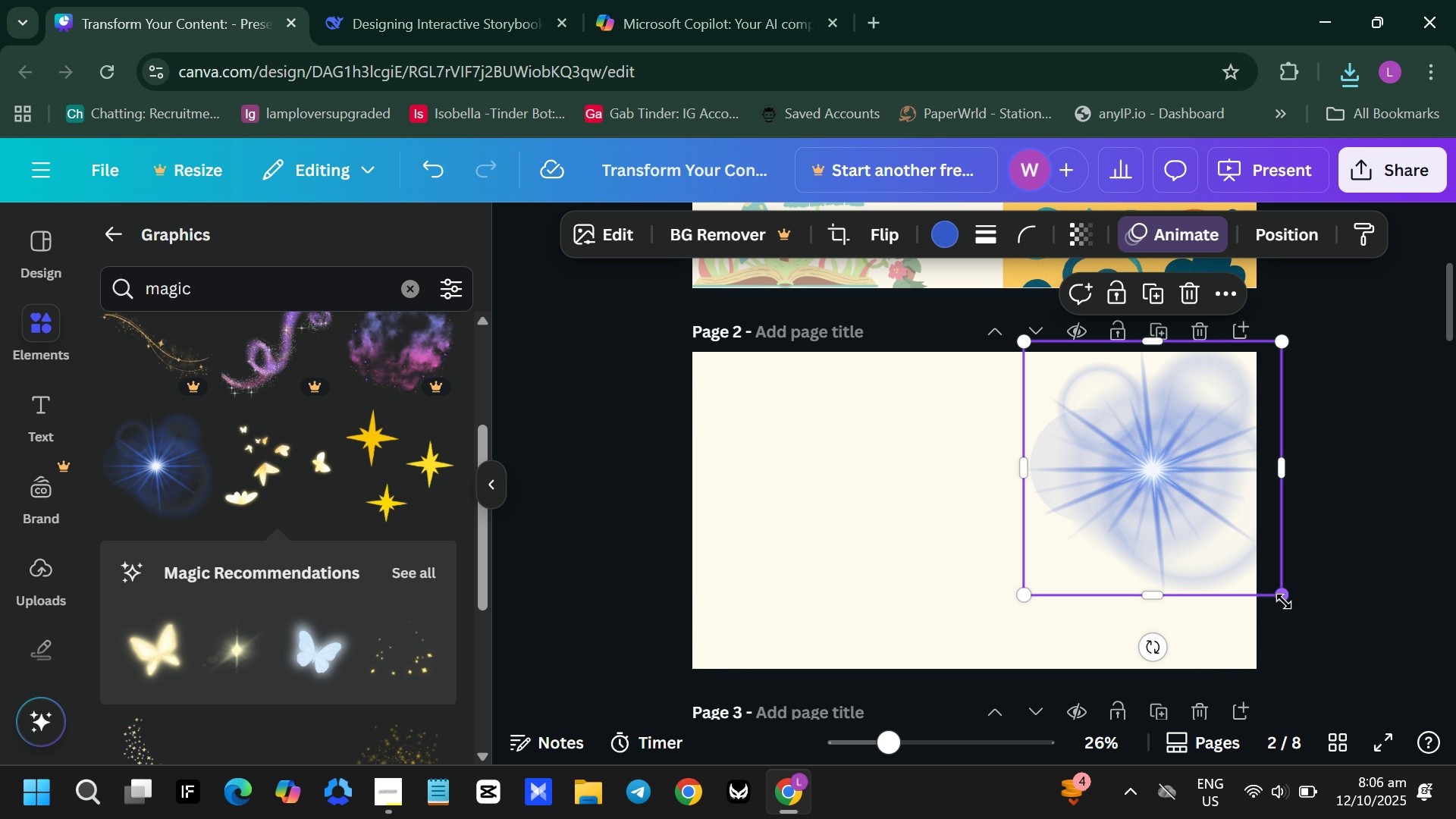 
left_click_drag(start_coordinate=[1284, 598], to_coordinate=[1222, 591])
 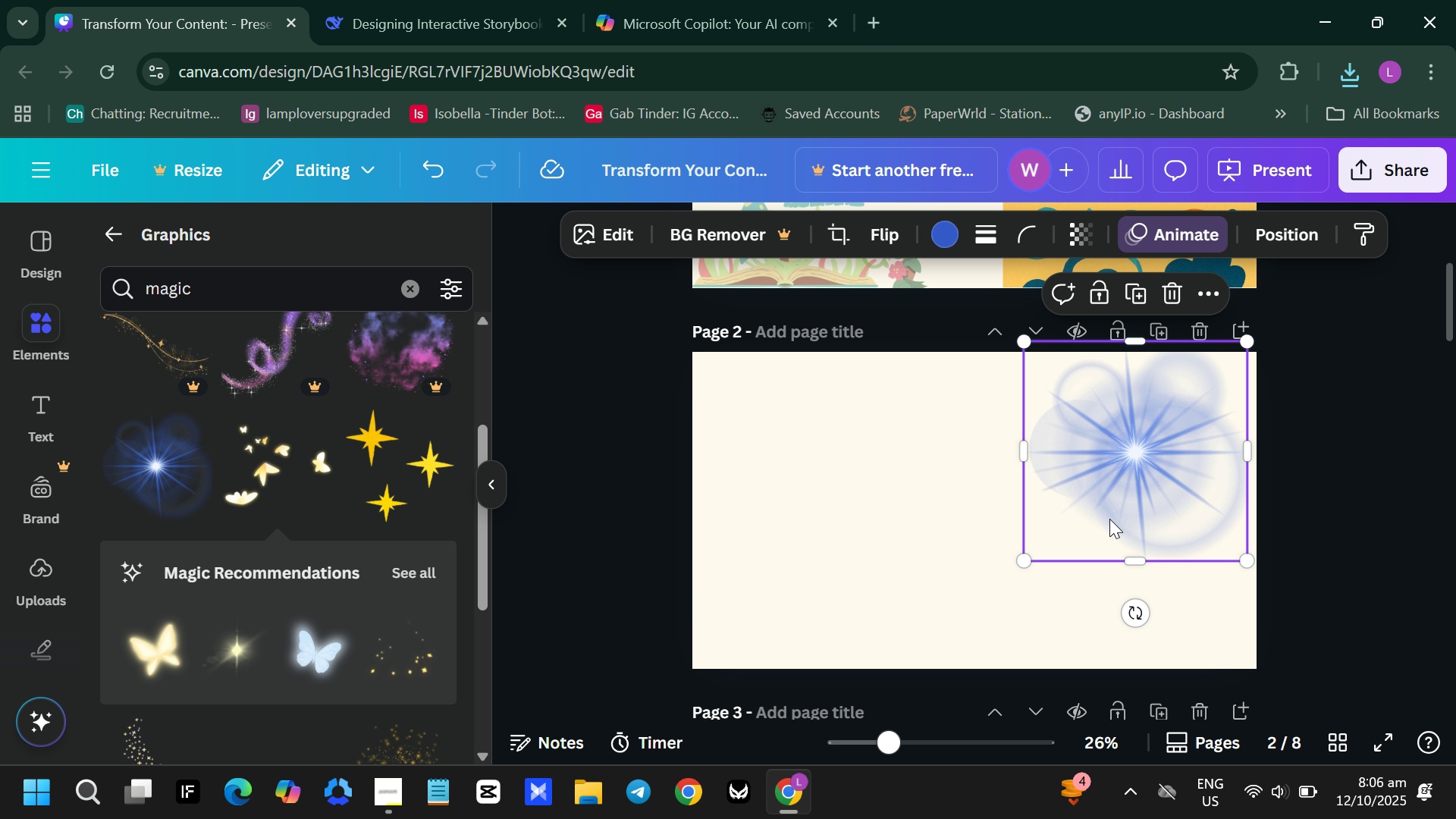 
left_click_drag(start_coordinate=[1108, 519], to_coordinate=[1118, 523])
 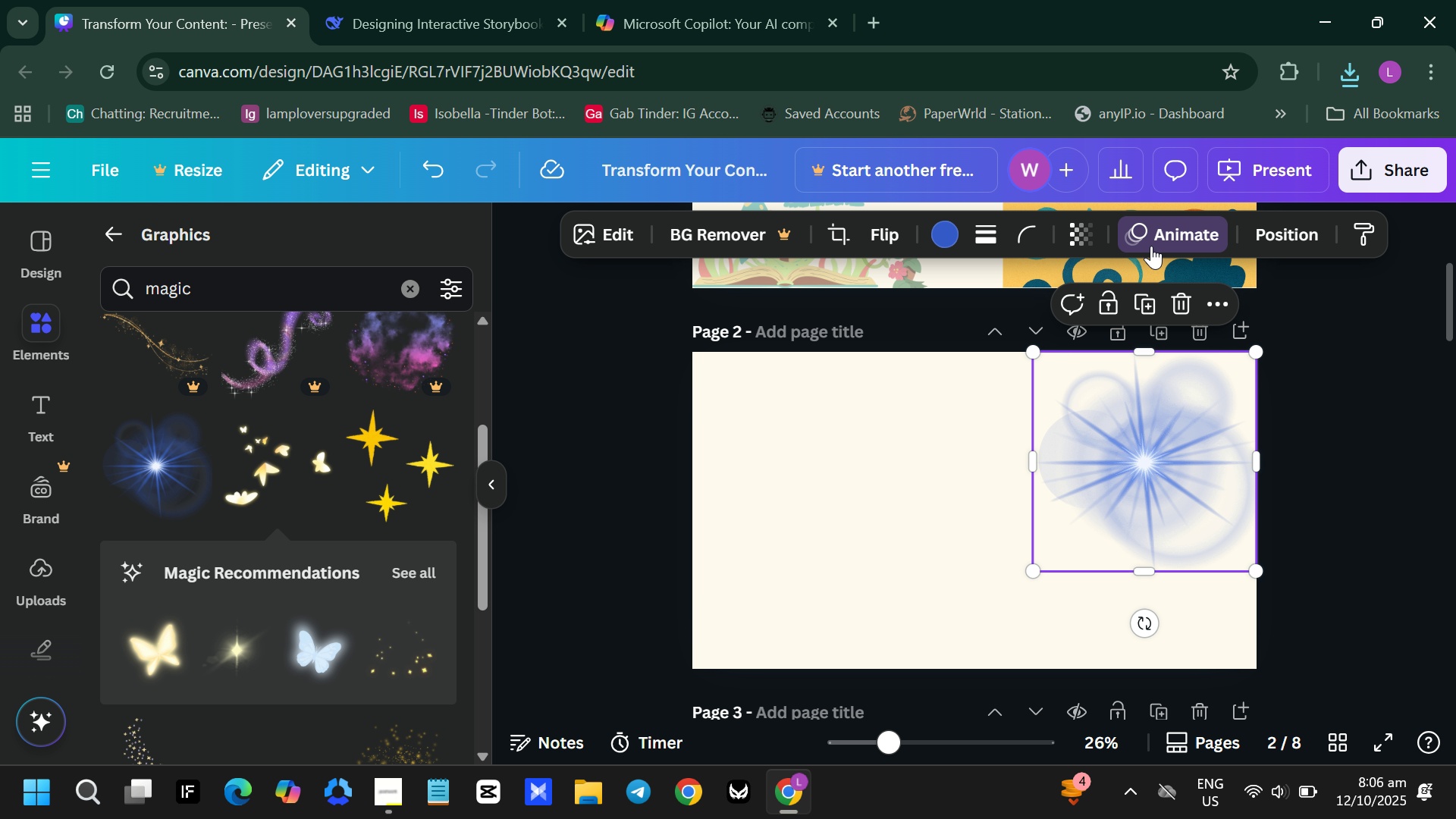 
left_click([1068, 218])
 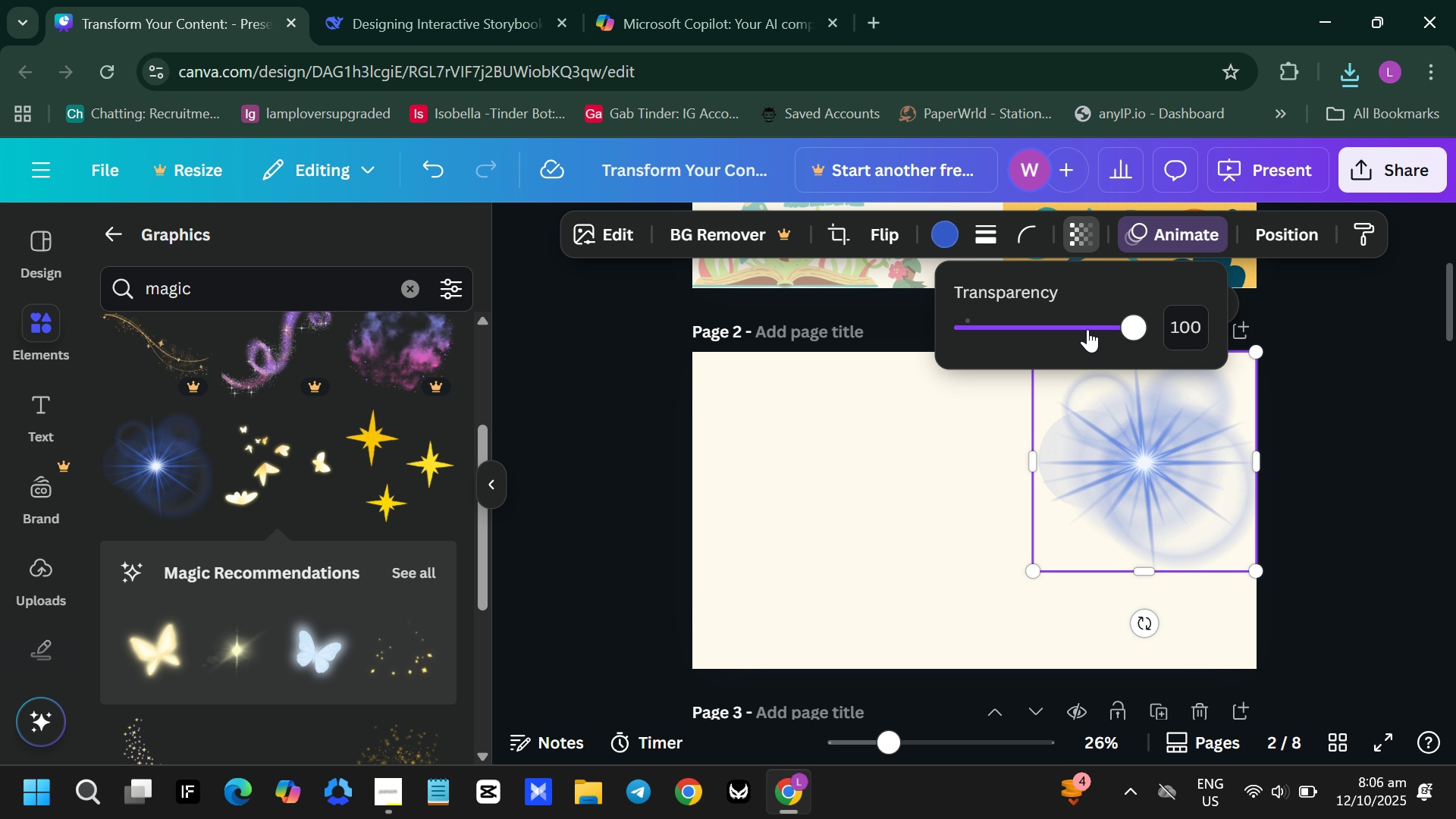 
left_click_drag(start_coordinate=[1069, 334], to_coordinate=[1029, 343])
 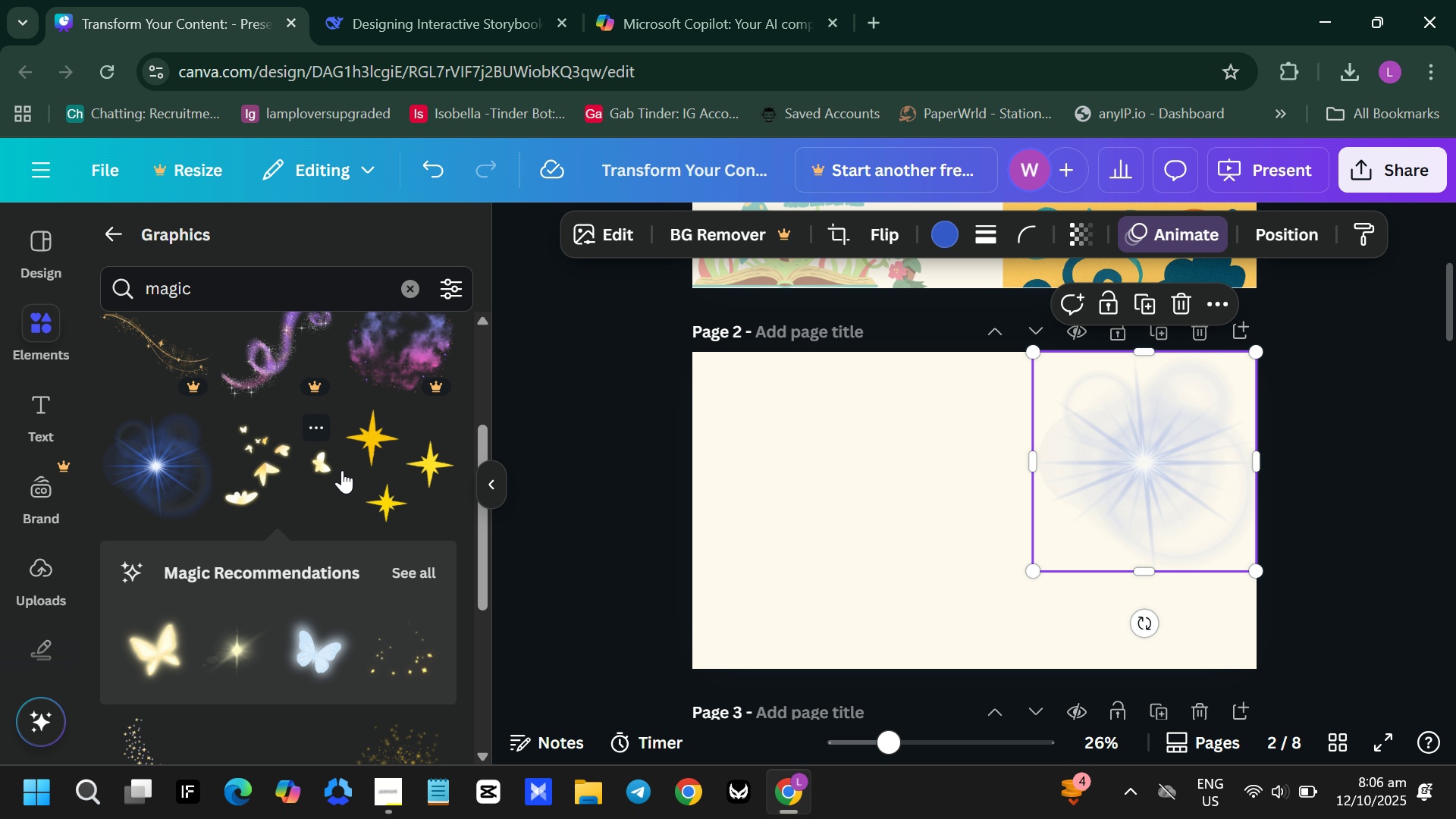 
left_click_drag(start_coordinate=[968, 547], to_coordinate=[1125, 501])
 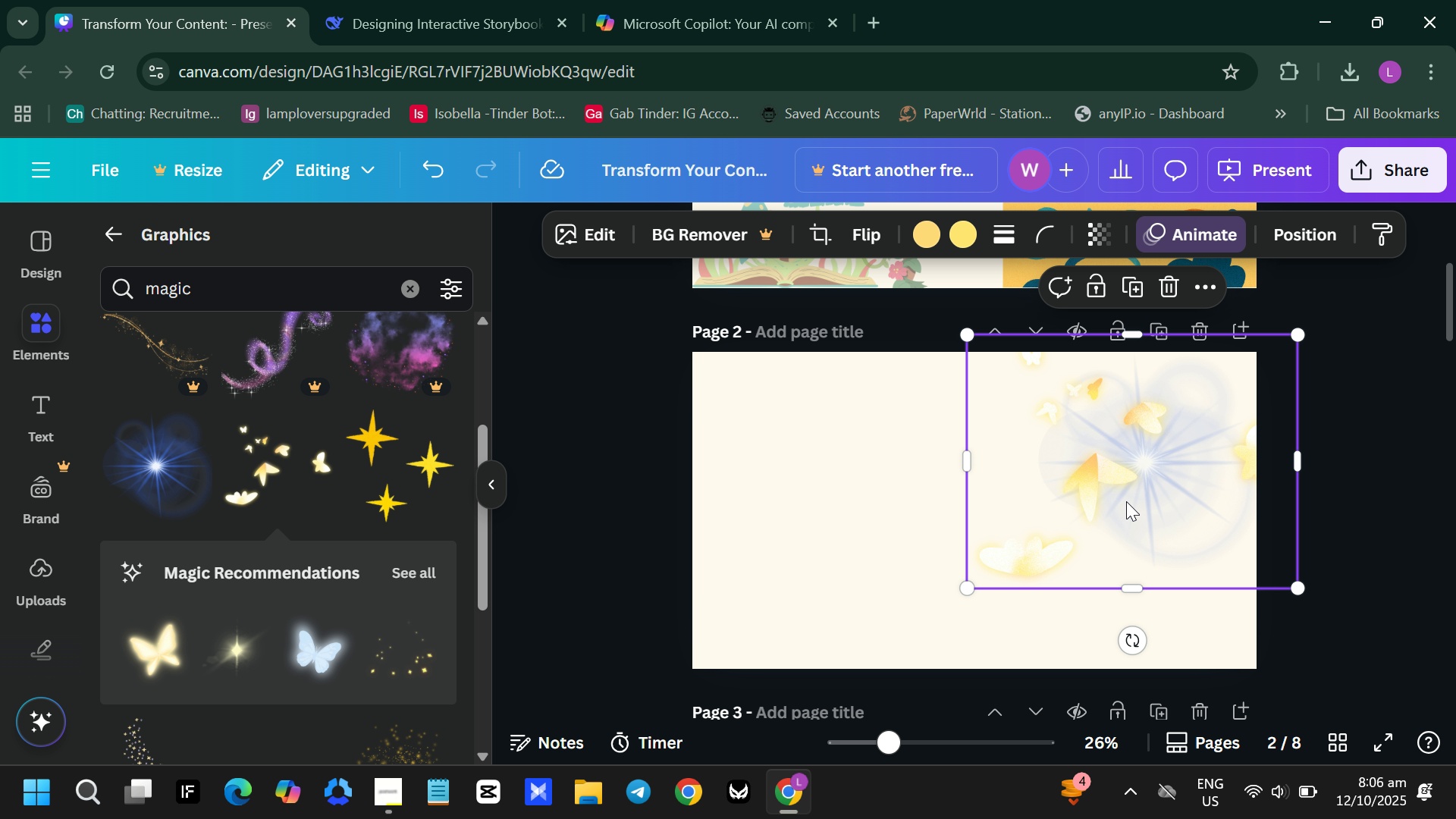 
key(Backspace)
 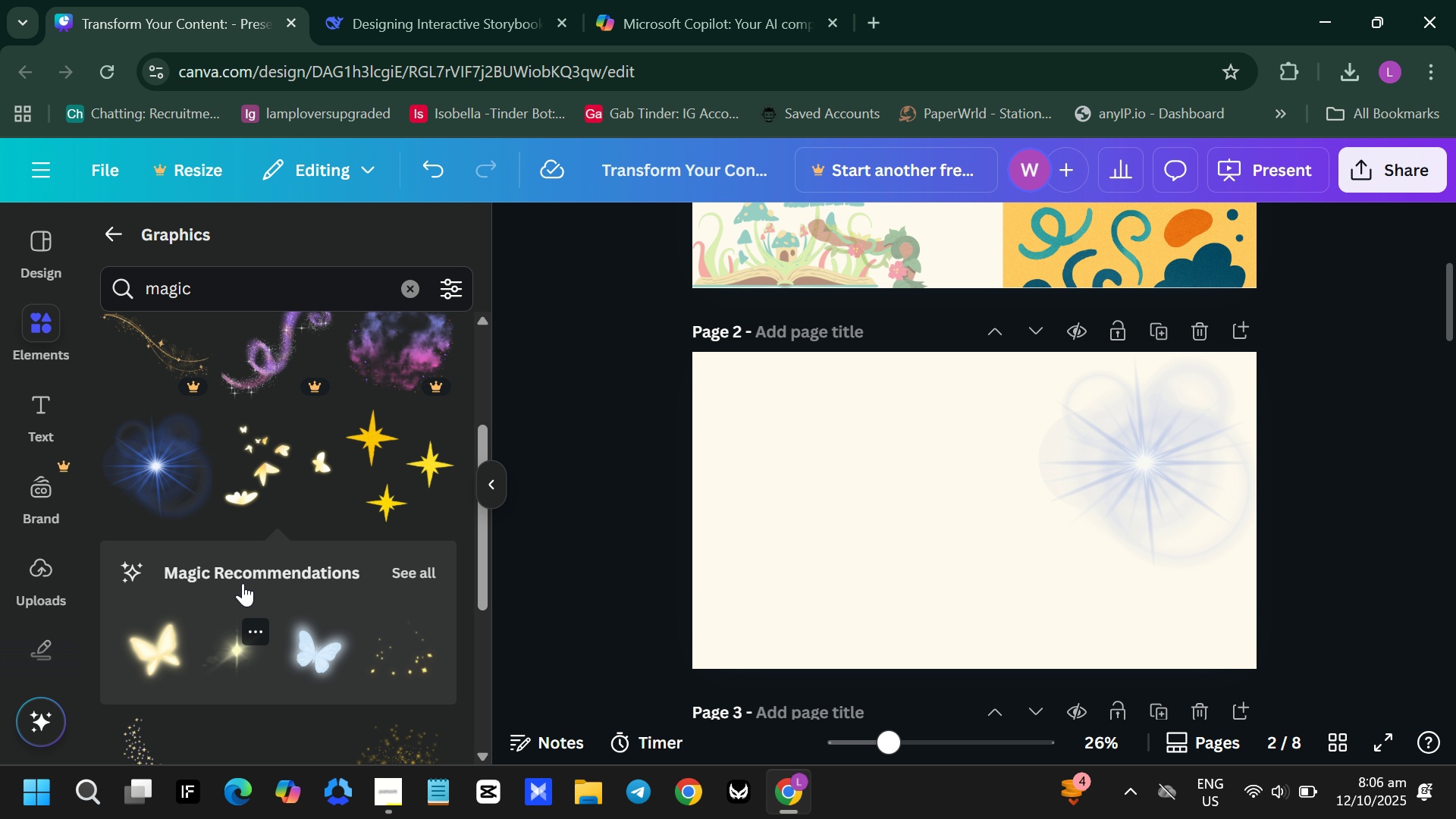 
scroll: coordinate [318, 450], scroll_direction: down, amount: 8.0
 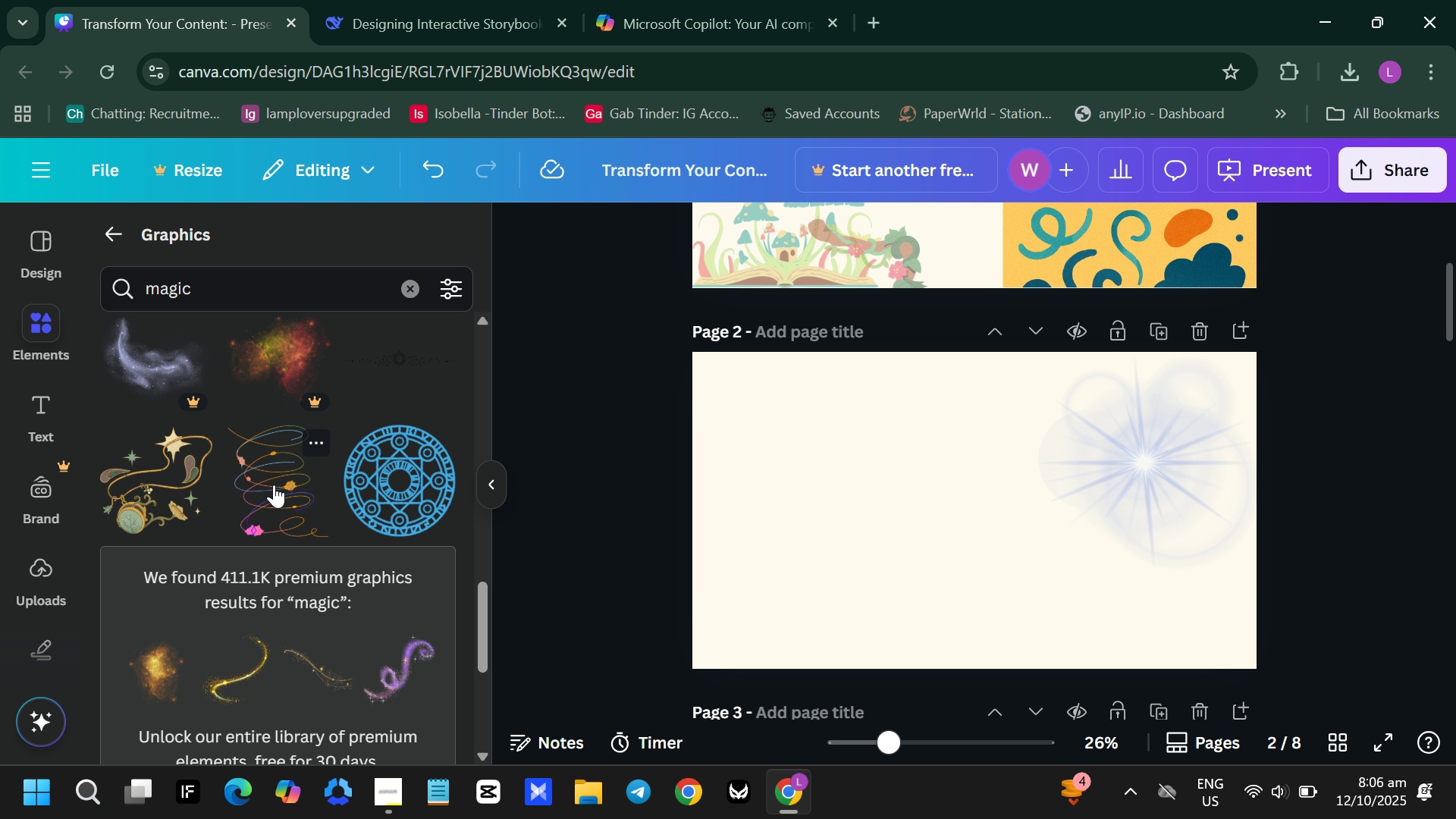 
left_click([268, 488])
 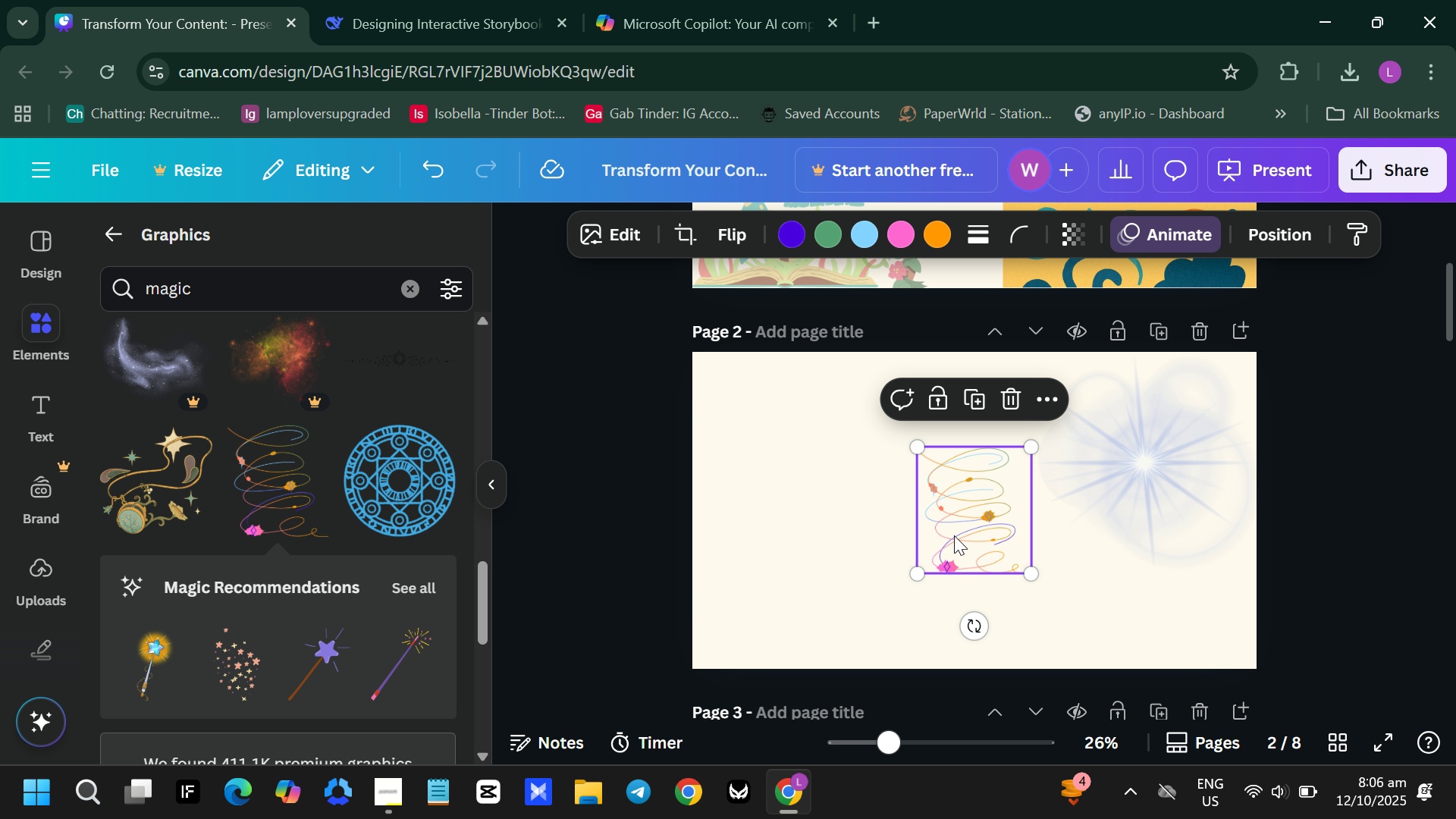 
left_click_drag(start_coordinate=[963, 513], to_coordinate=[742, 421])
 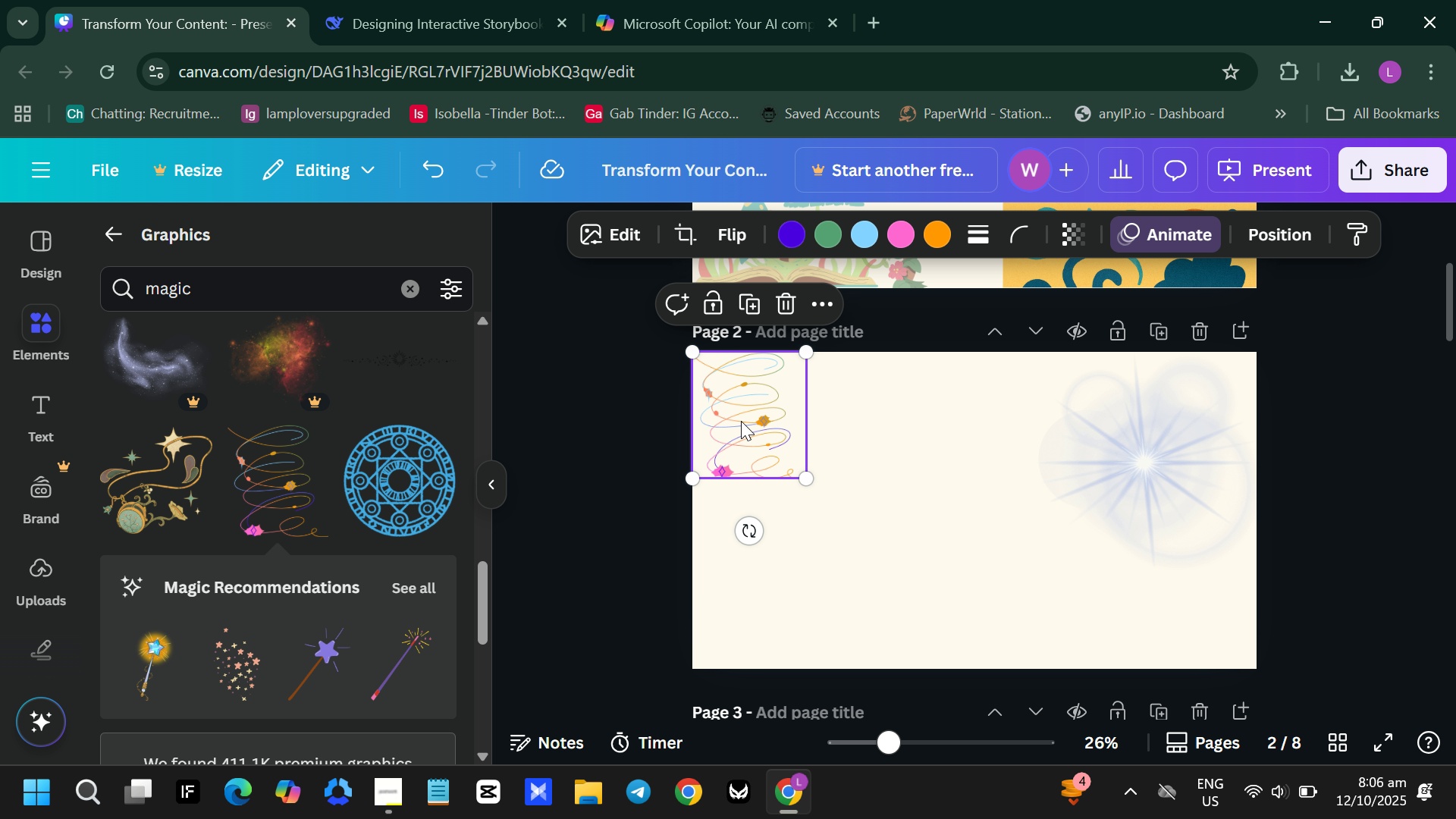 
left_click_drag(start_coordinate=[742, 421], to_coordinate=[763, 441])
 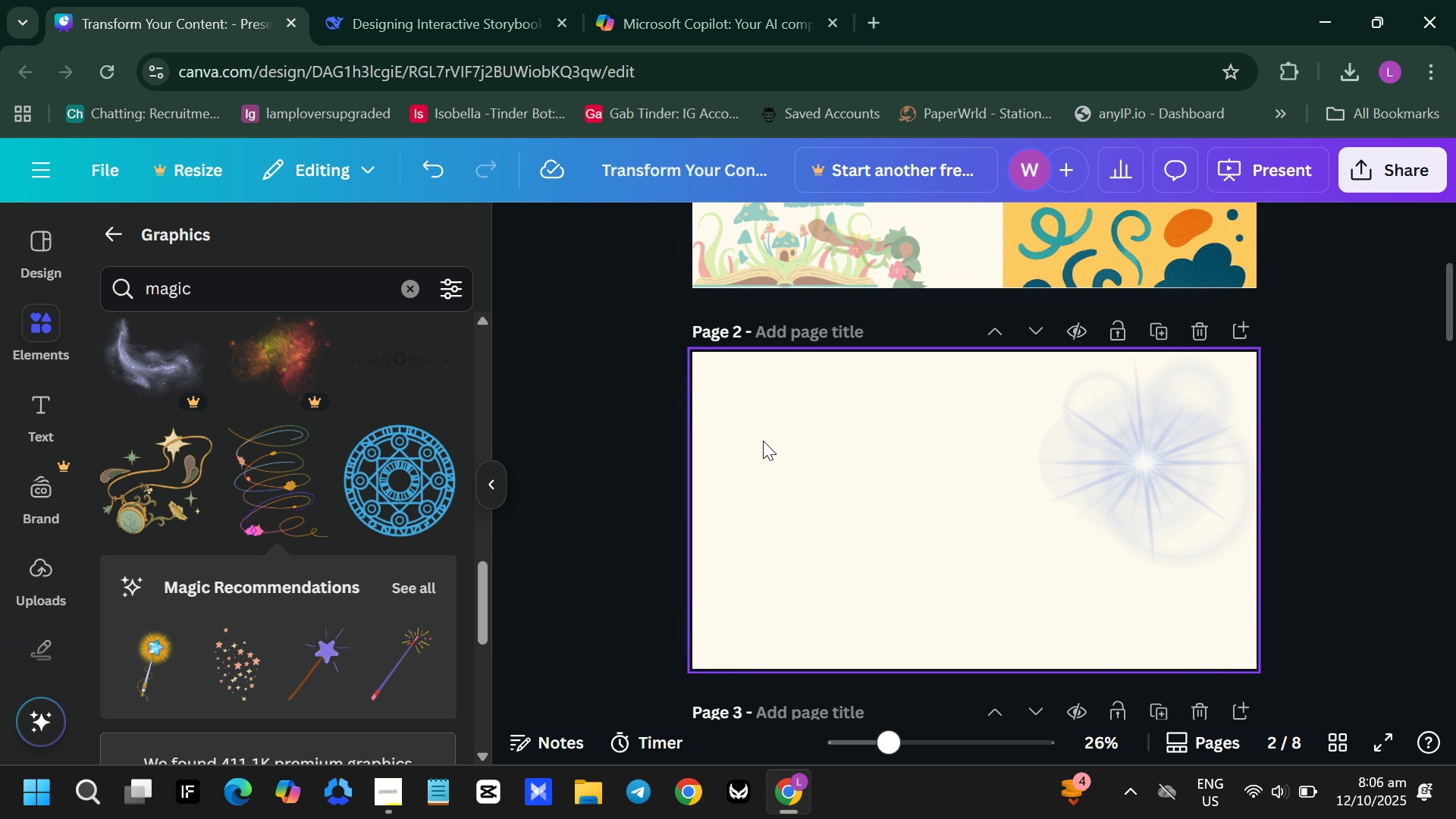 
key(Backspace)
 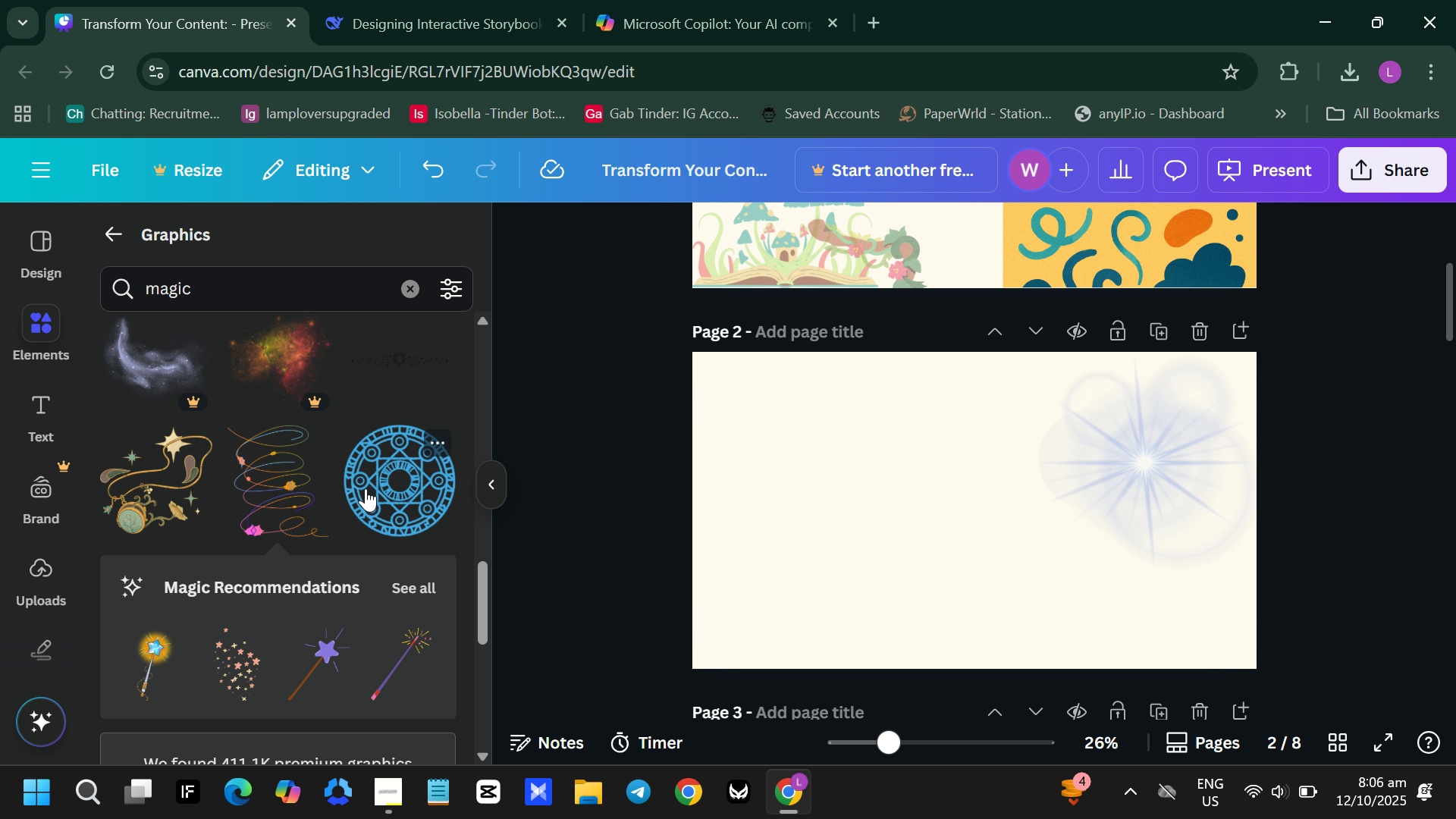 
left_click([366, 488])
 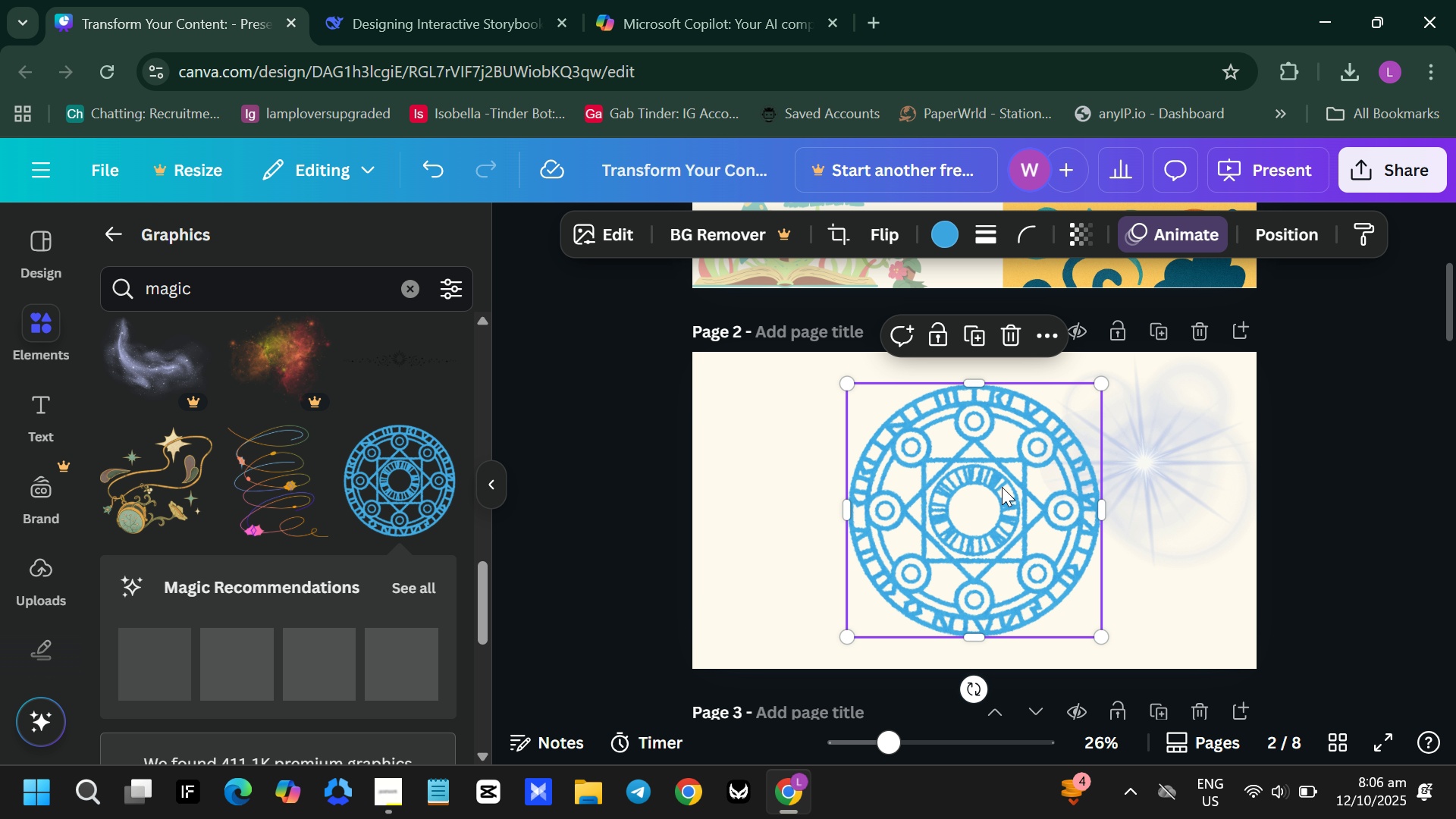 
left_click_drag(start_coordinate=[1002, 487], to_coordinate=[987, 488])
 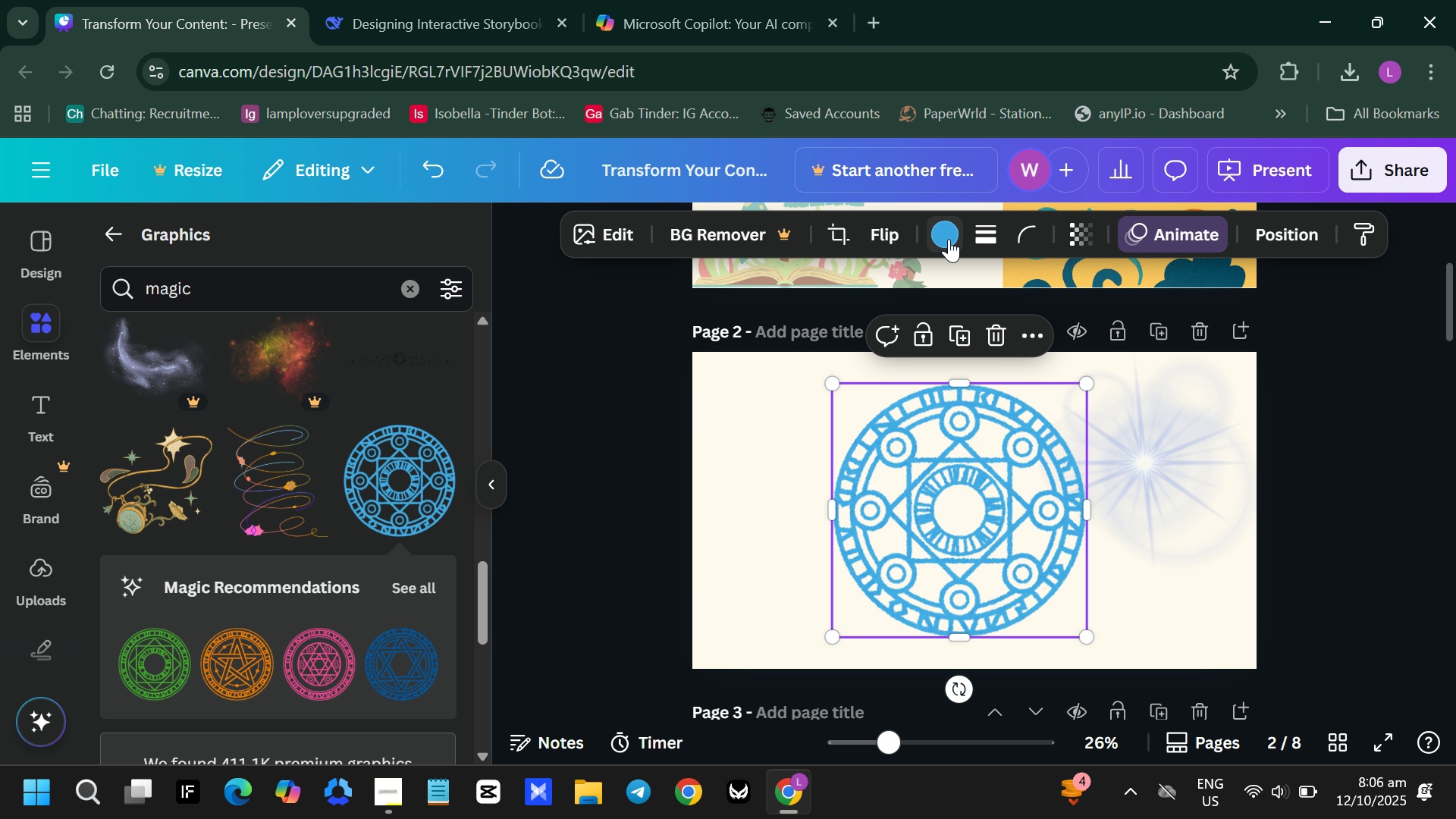 
left_click([948, 236])
 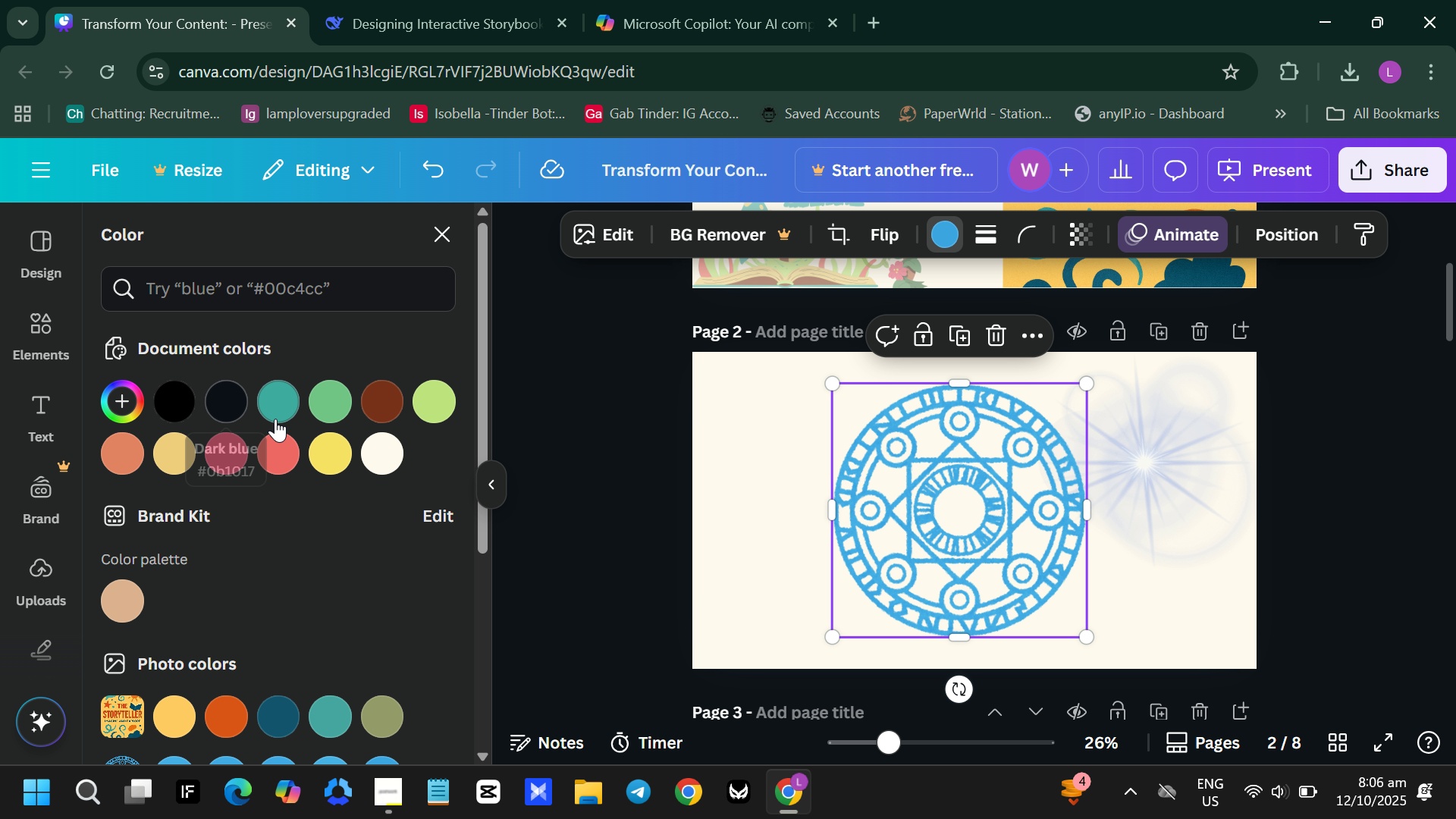 
scroll: coordinate [297, 460], scroll_direction: down, amount: 4.0
 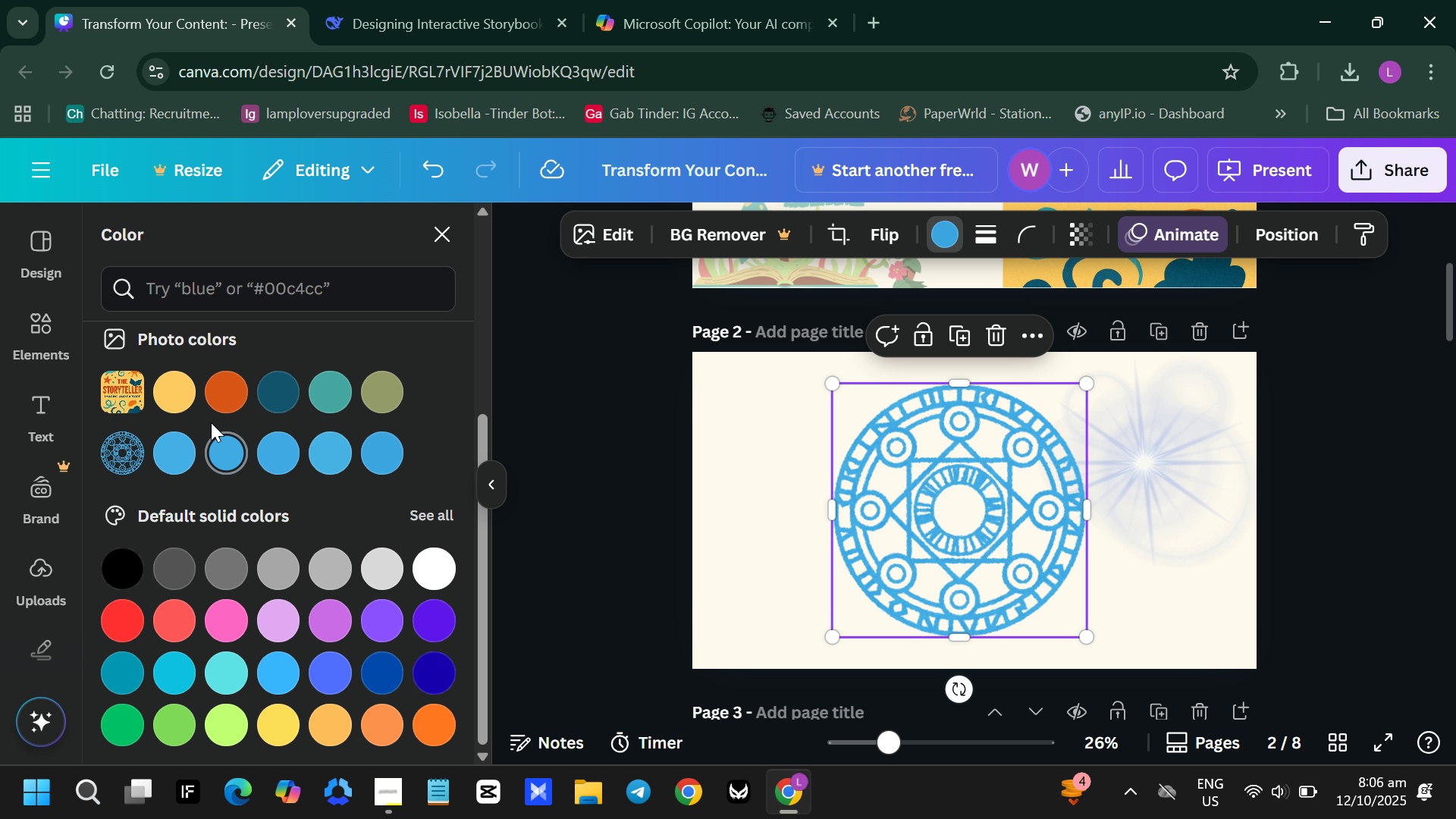 
left_click([163, 391])
 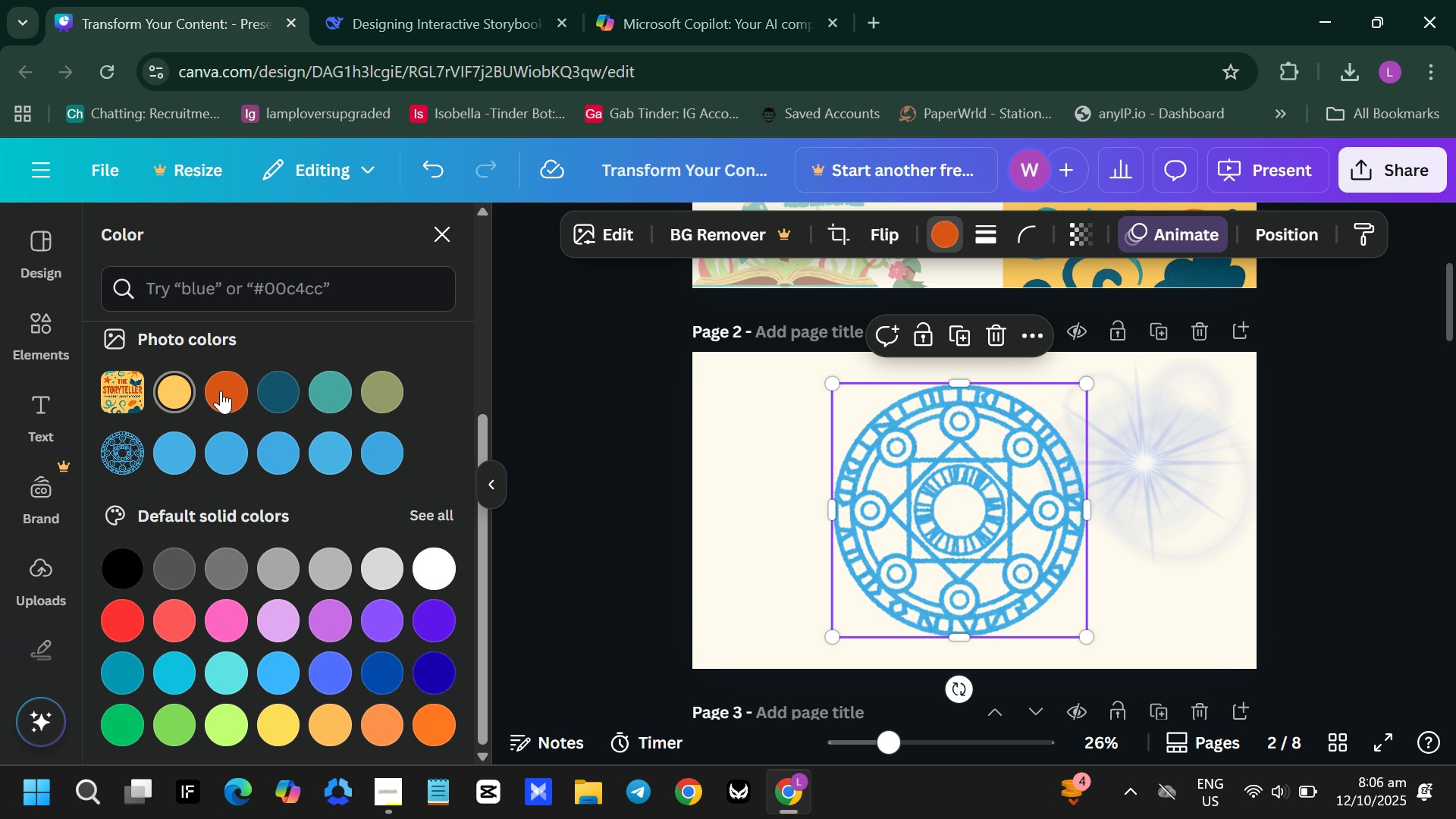 
left_click([221, 391])
 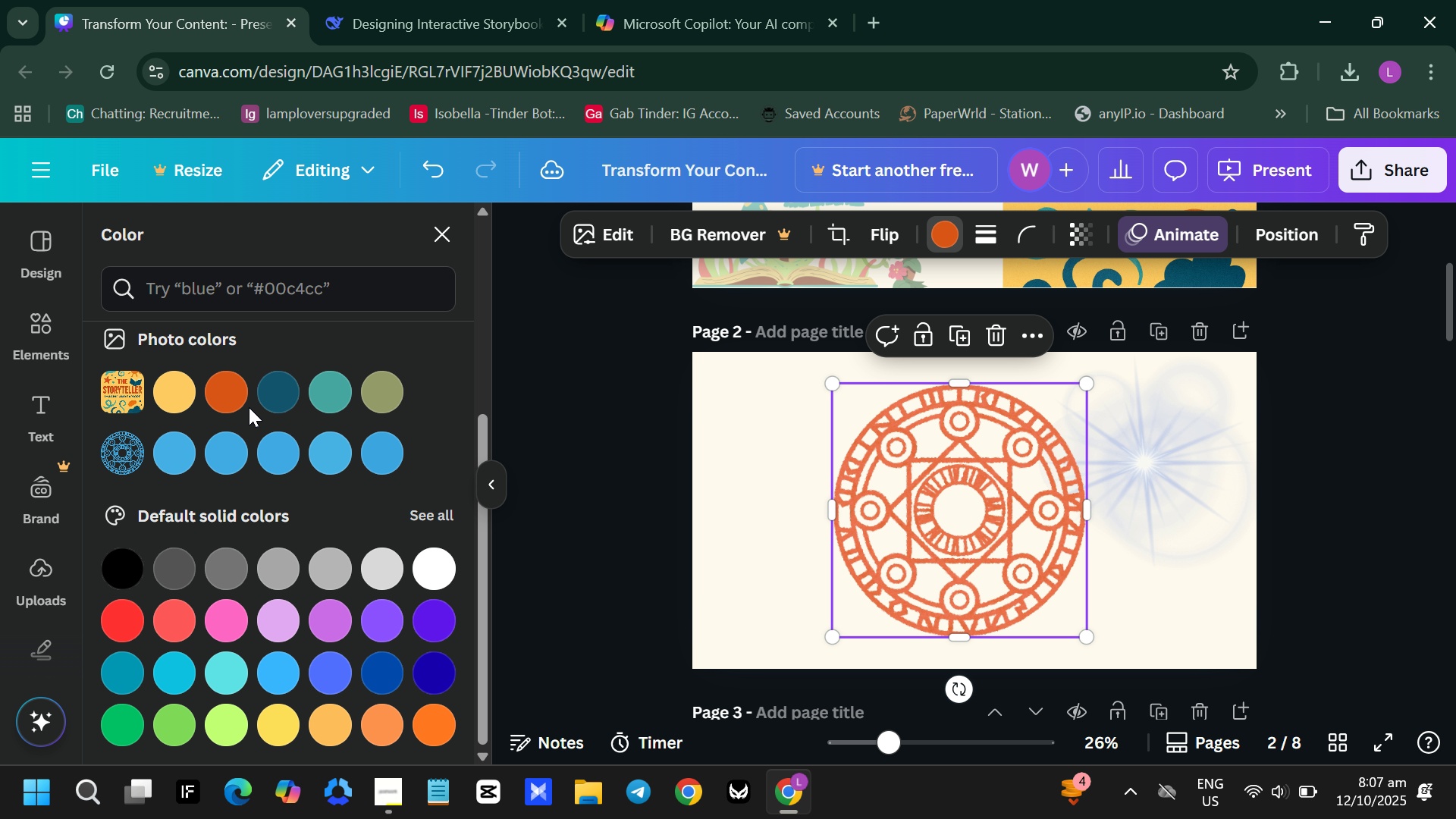 
left_click([164, 400])
 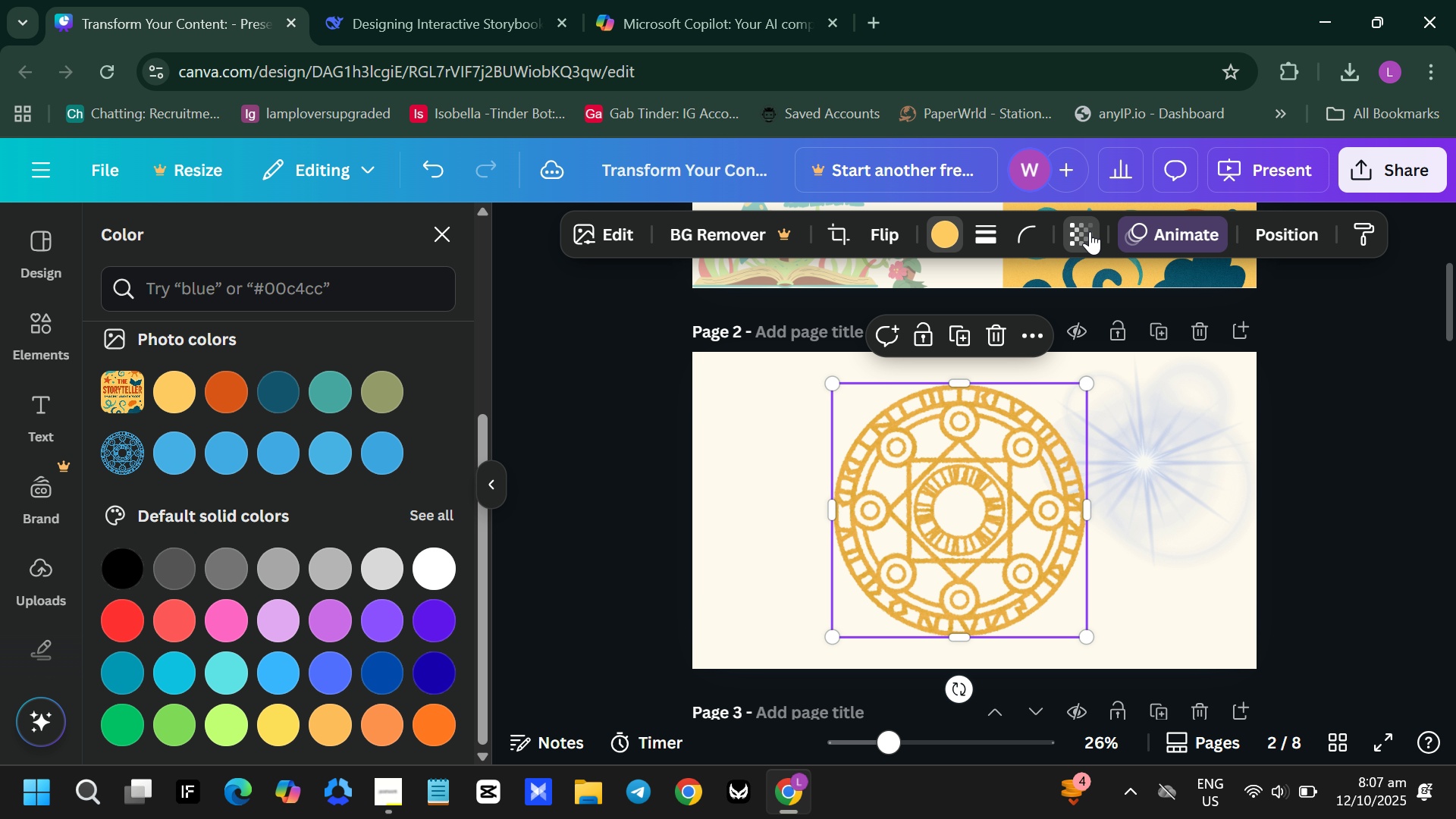 
left_click([1053, 322])
 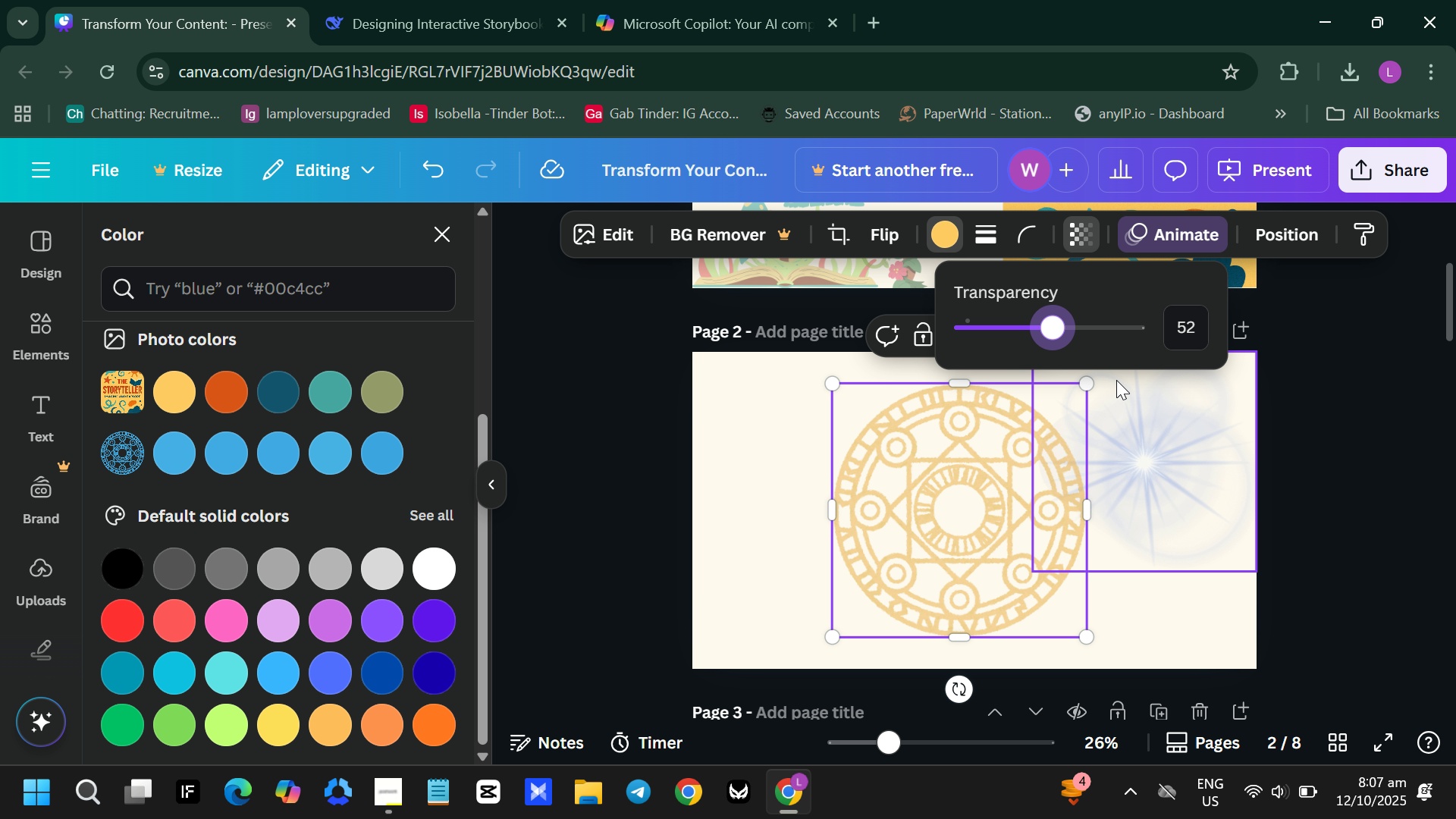 
left_click_drag(start_coordinate=[1088, 383], to_coordinate=[1116, 367])
 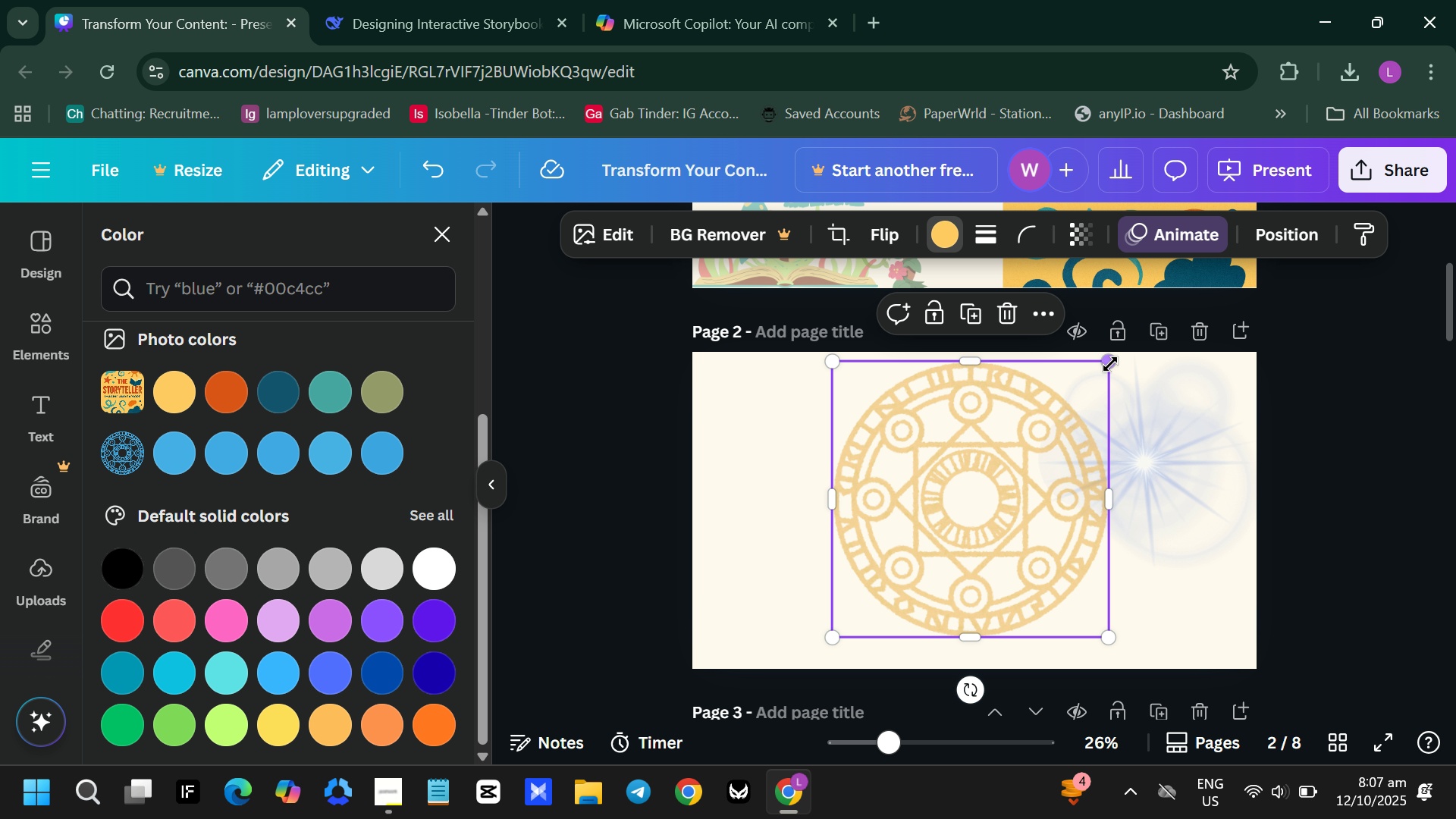 
left_click_drag(start_coordinate=[1109, 364], to_coordinate=[1122, 362])
 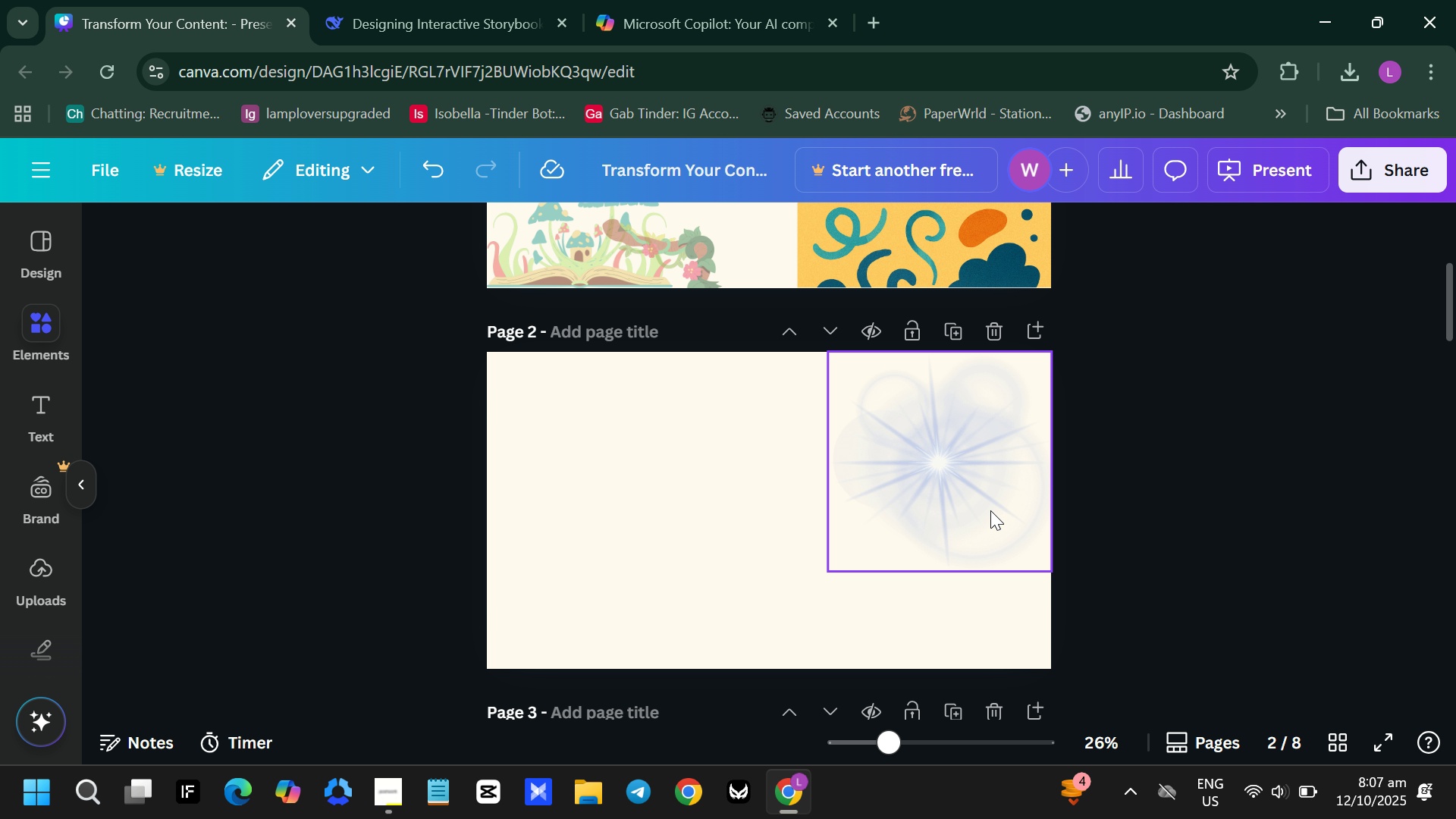 
key(Backspace)
 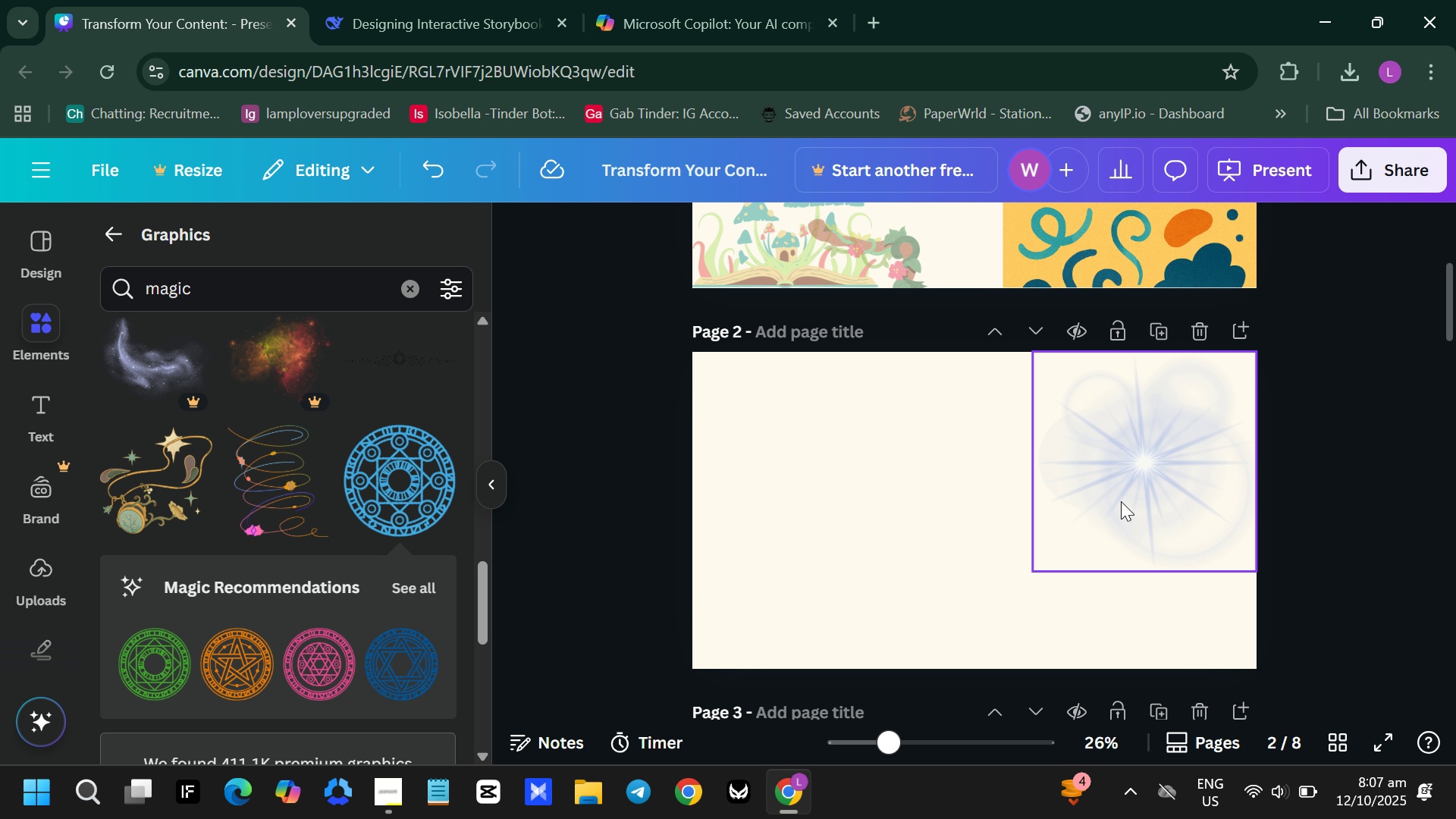 
left_click([1121, 501])
 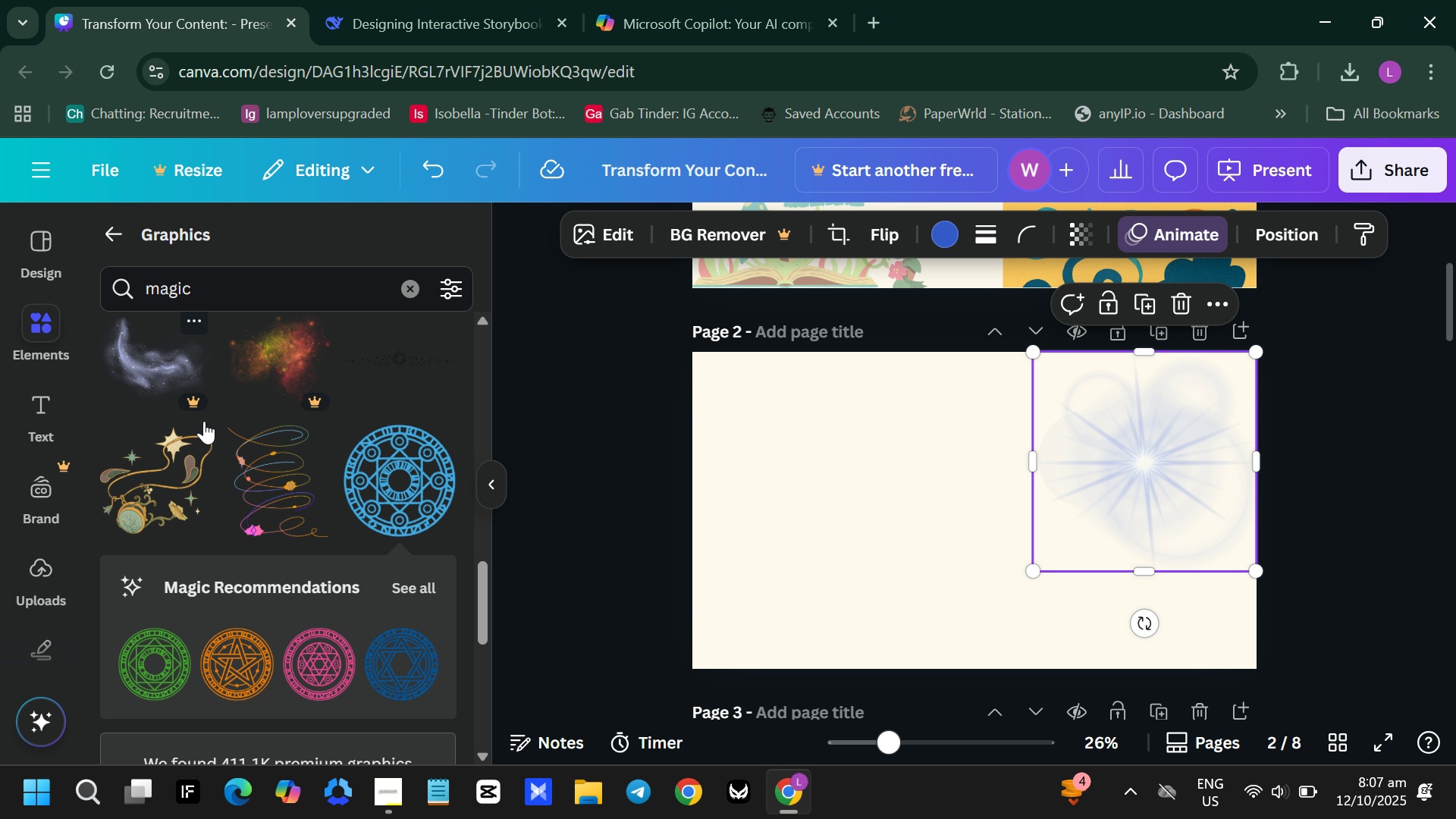 
left_click([158, 476])
 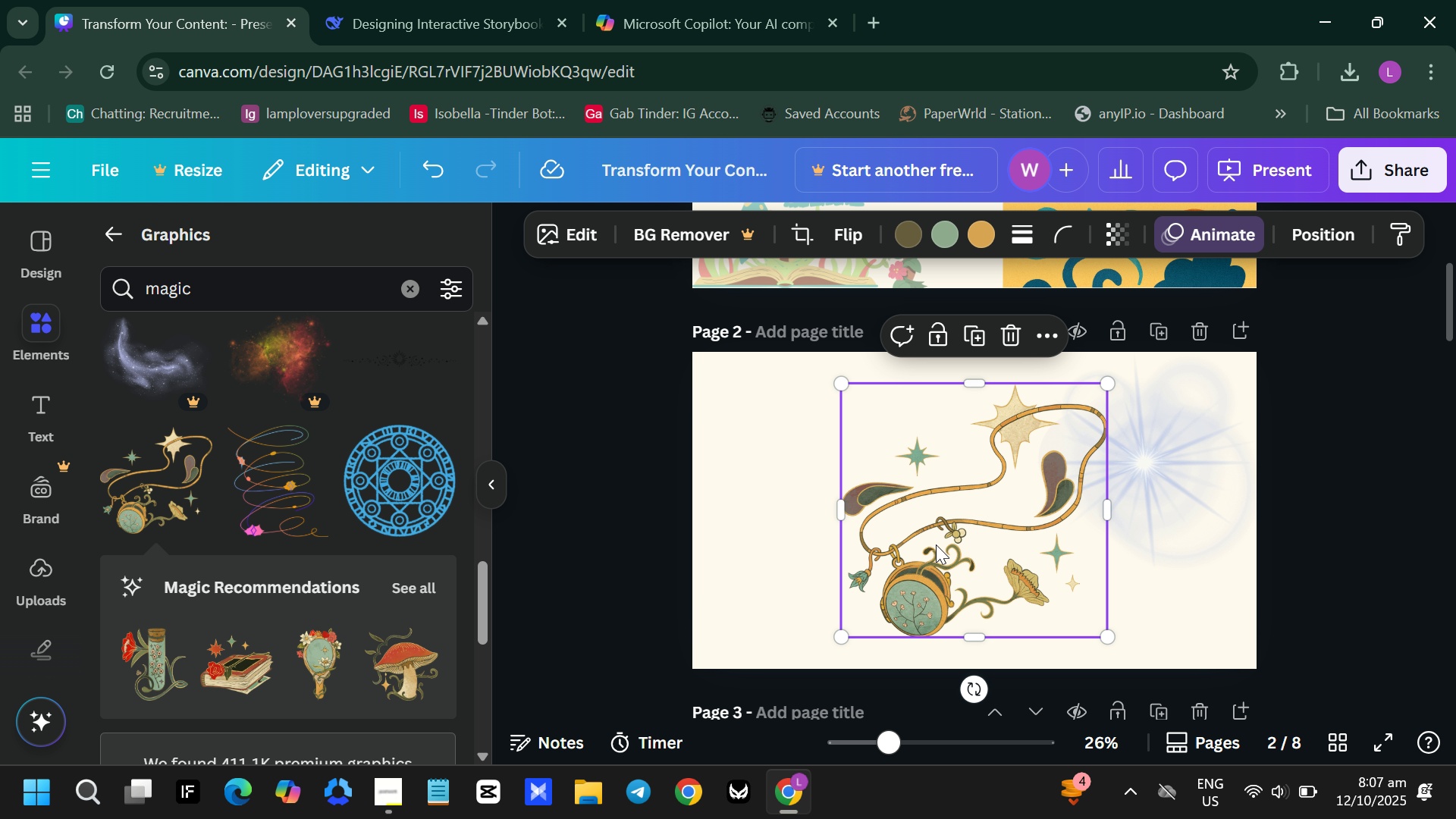 
left_click_drag(start_coordinate=[930, 553], to_coordinate=[1079, 516])
 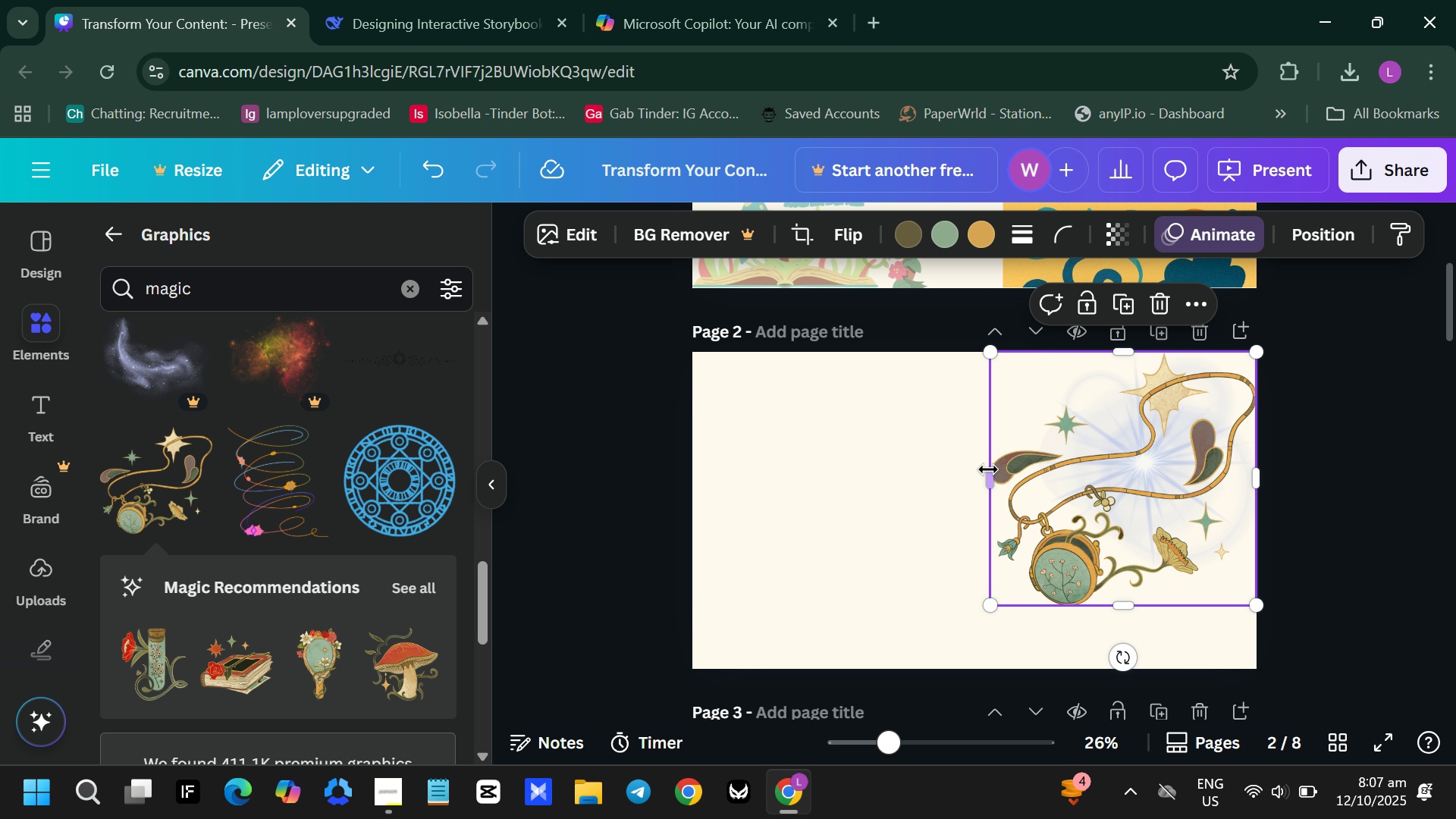 
left_click_drag(start_coordinate=[984, 474], to_coordinate=[960, 507])
 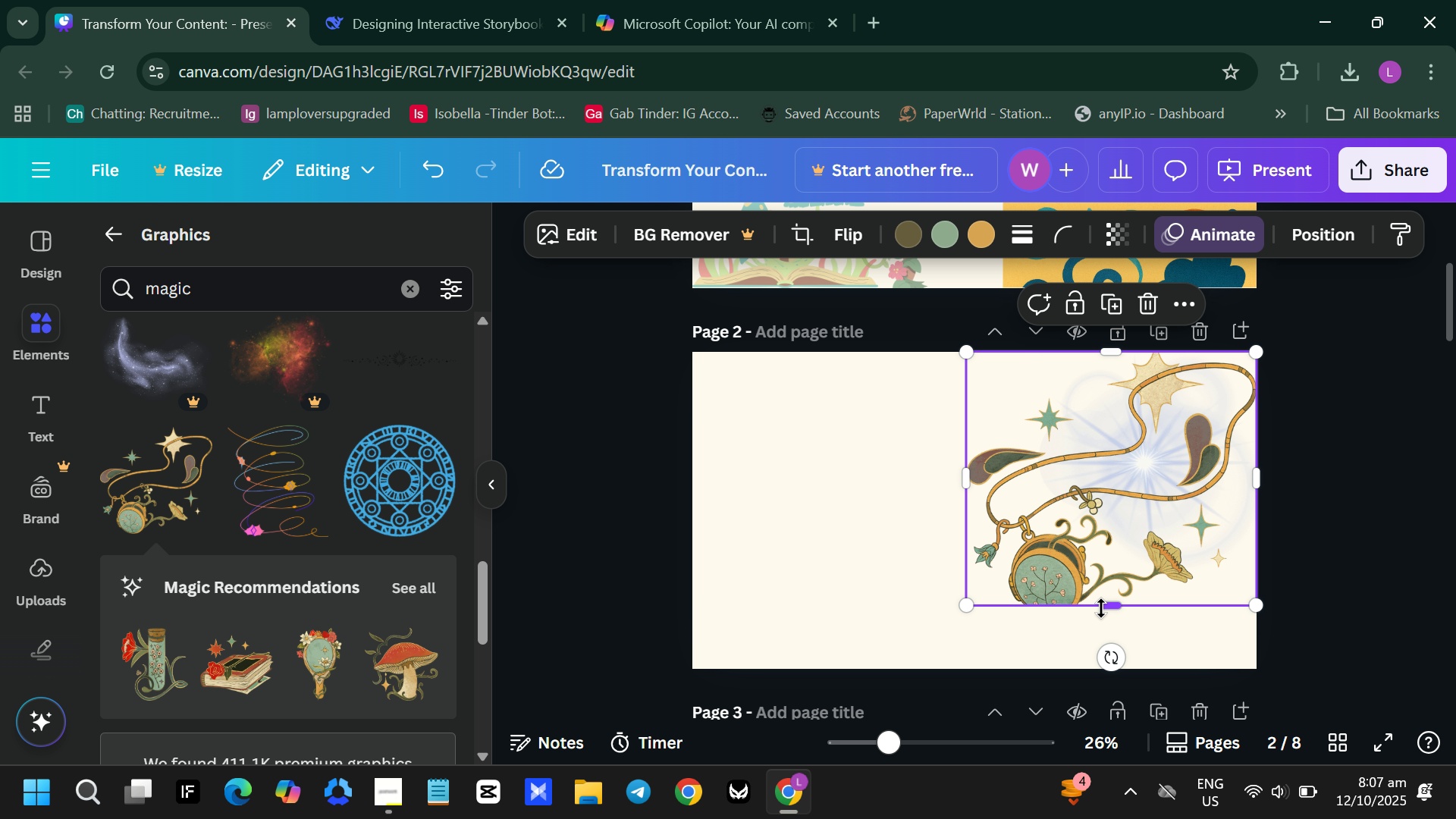 
left_click_drag(start_coordinate=[1101, 608], to_coordinate=[1063, 625])
 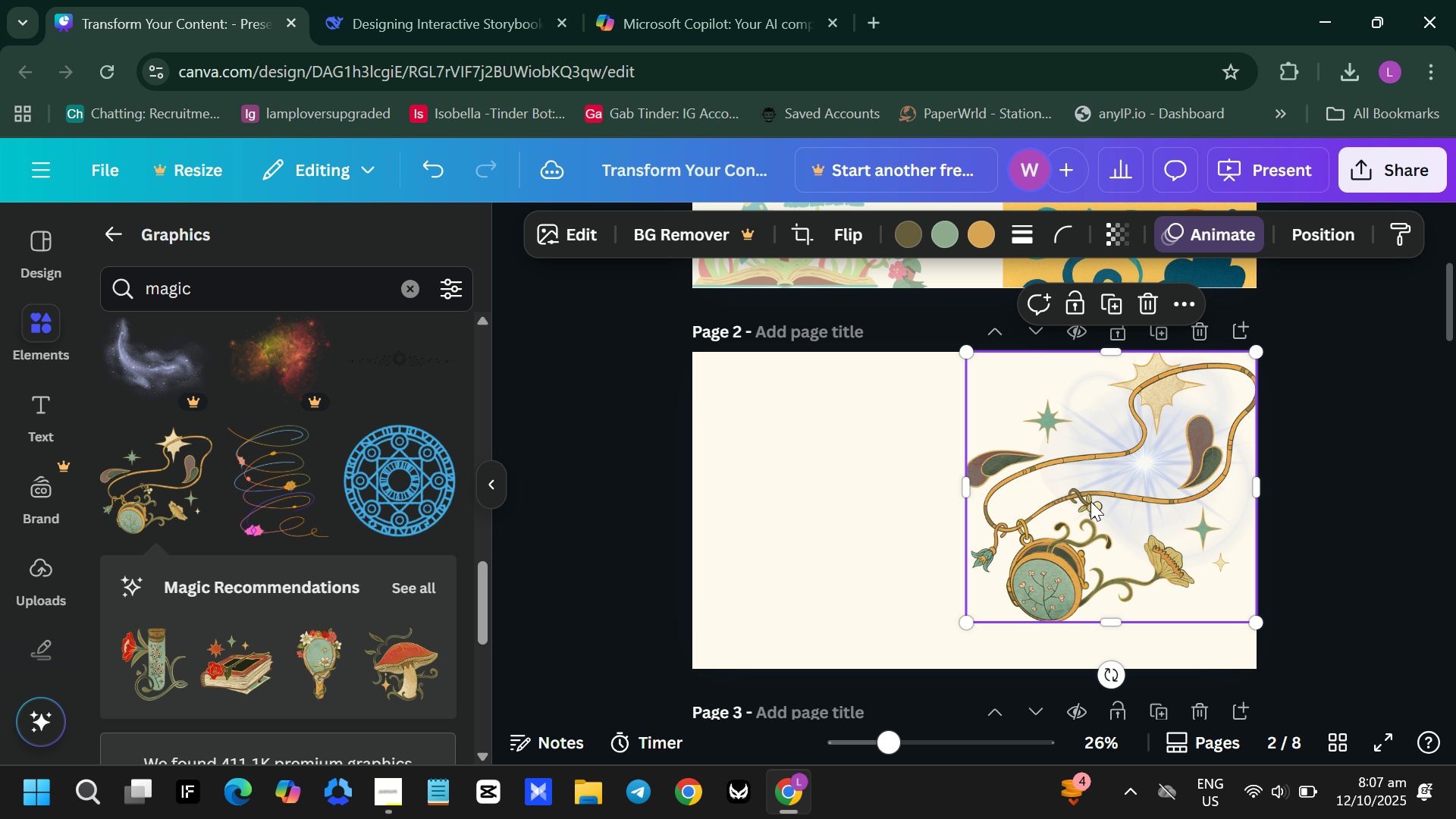 
left_click_drag(start_coordinate=[1096, 506], to_coordinate=[1006, 491])
 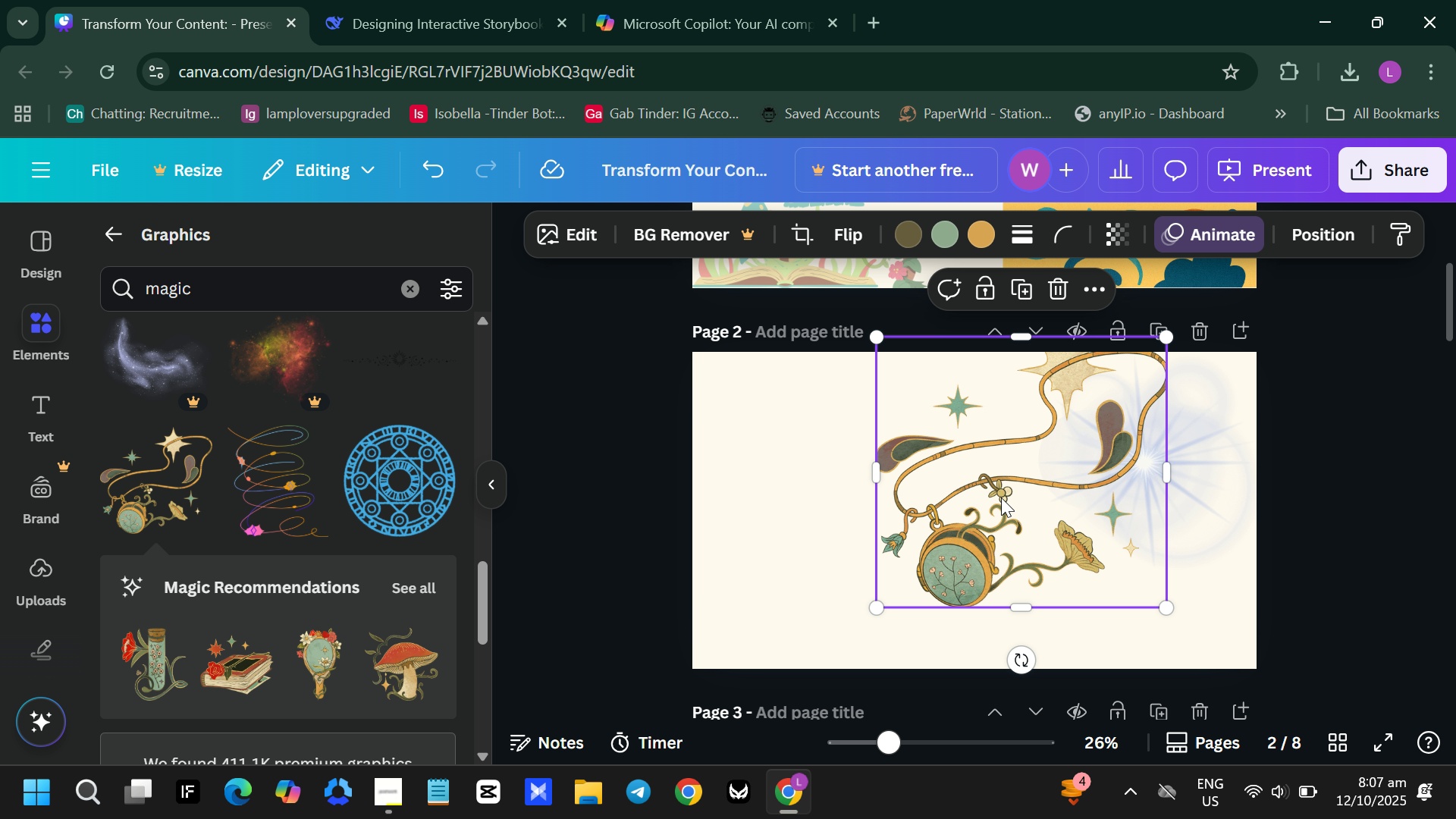 
key(Backspace)
 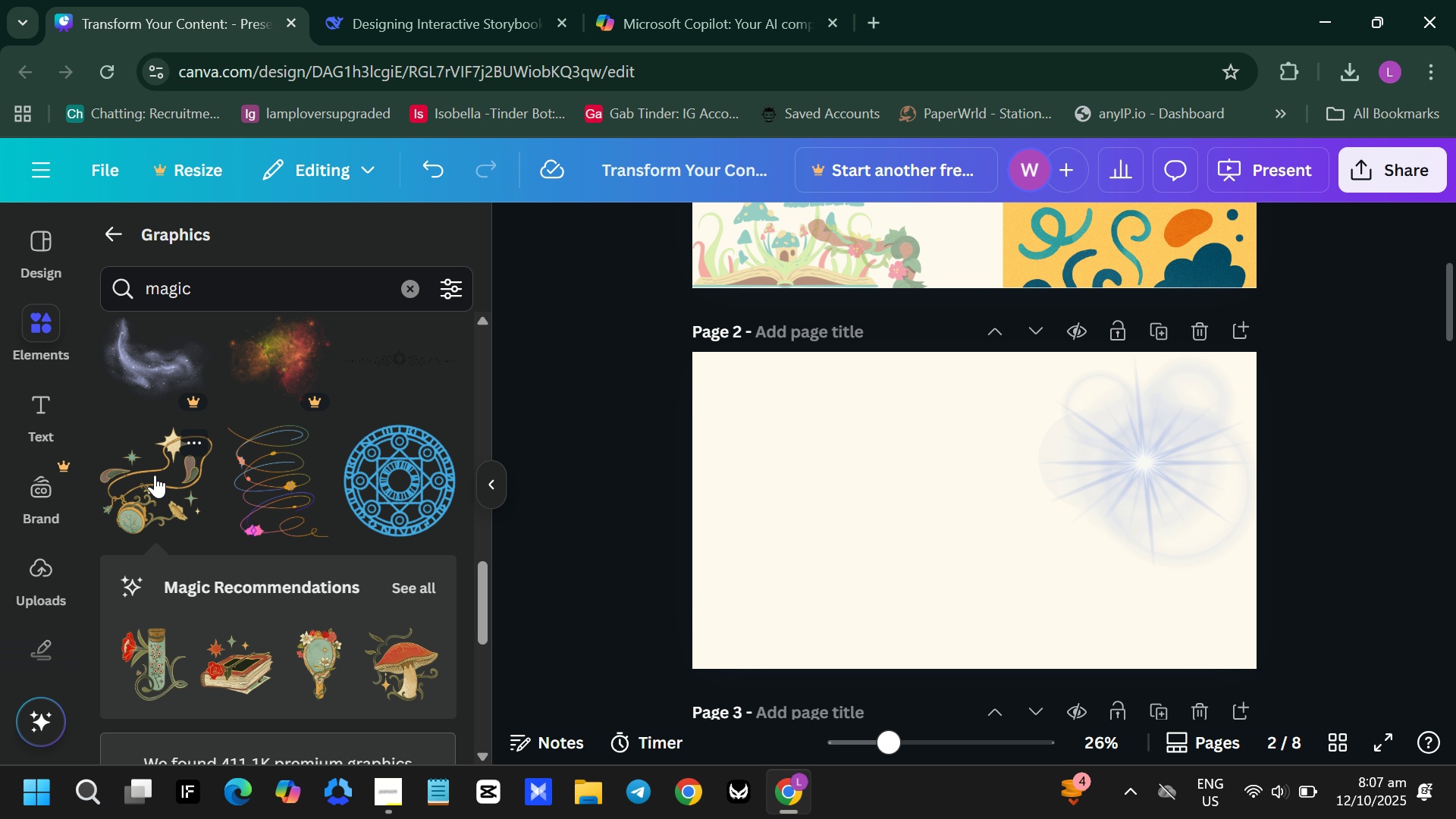 
left_click([155, 475])
 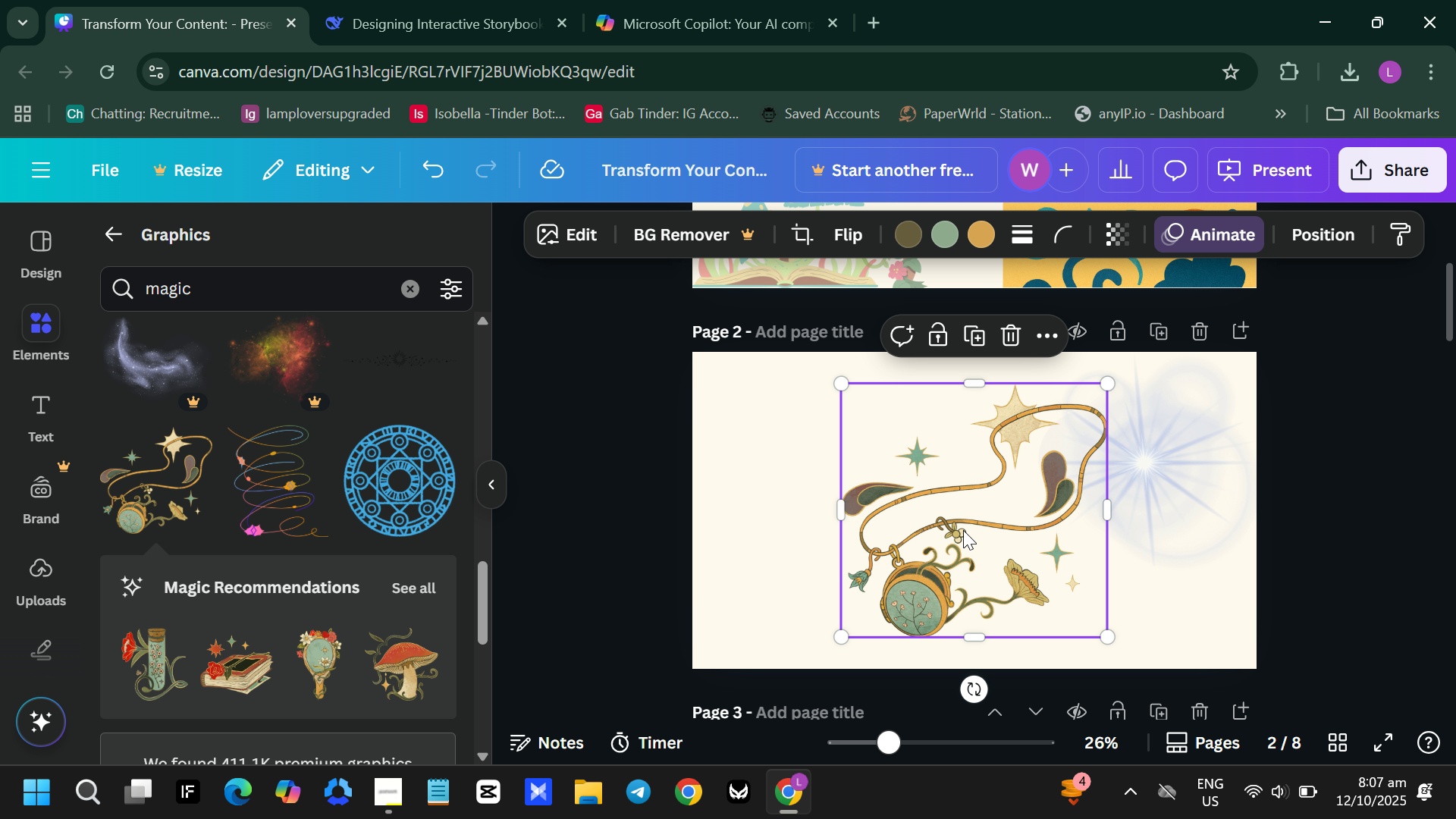 
left_click_drag(start_coordinate=[963, 531], to_coordinate=[973, 496])
 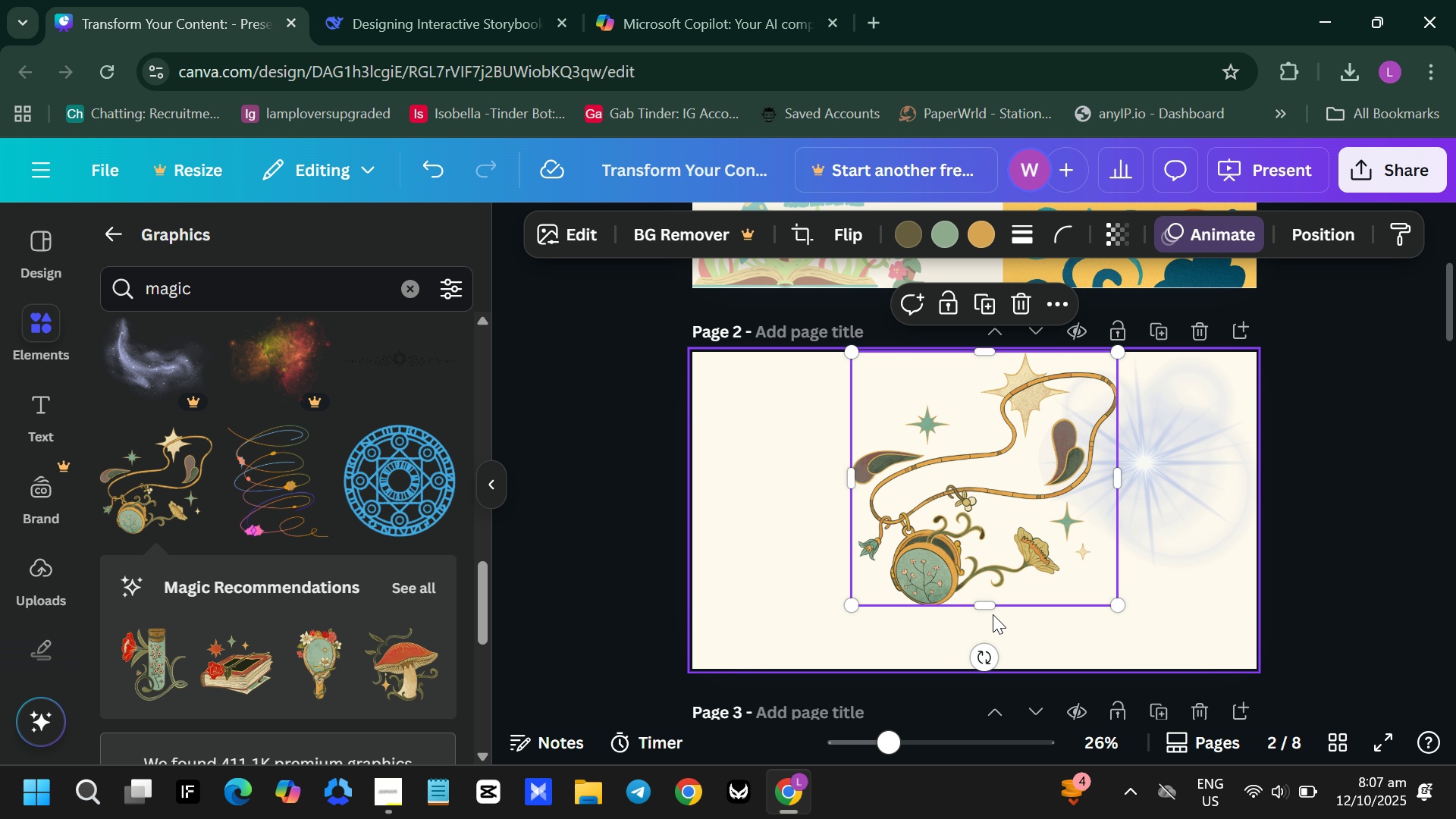 
left_click_drag(start_coordinate=[993, 607], to_coordinate=[988, 657])
 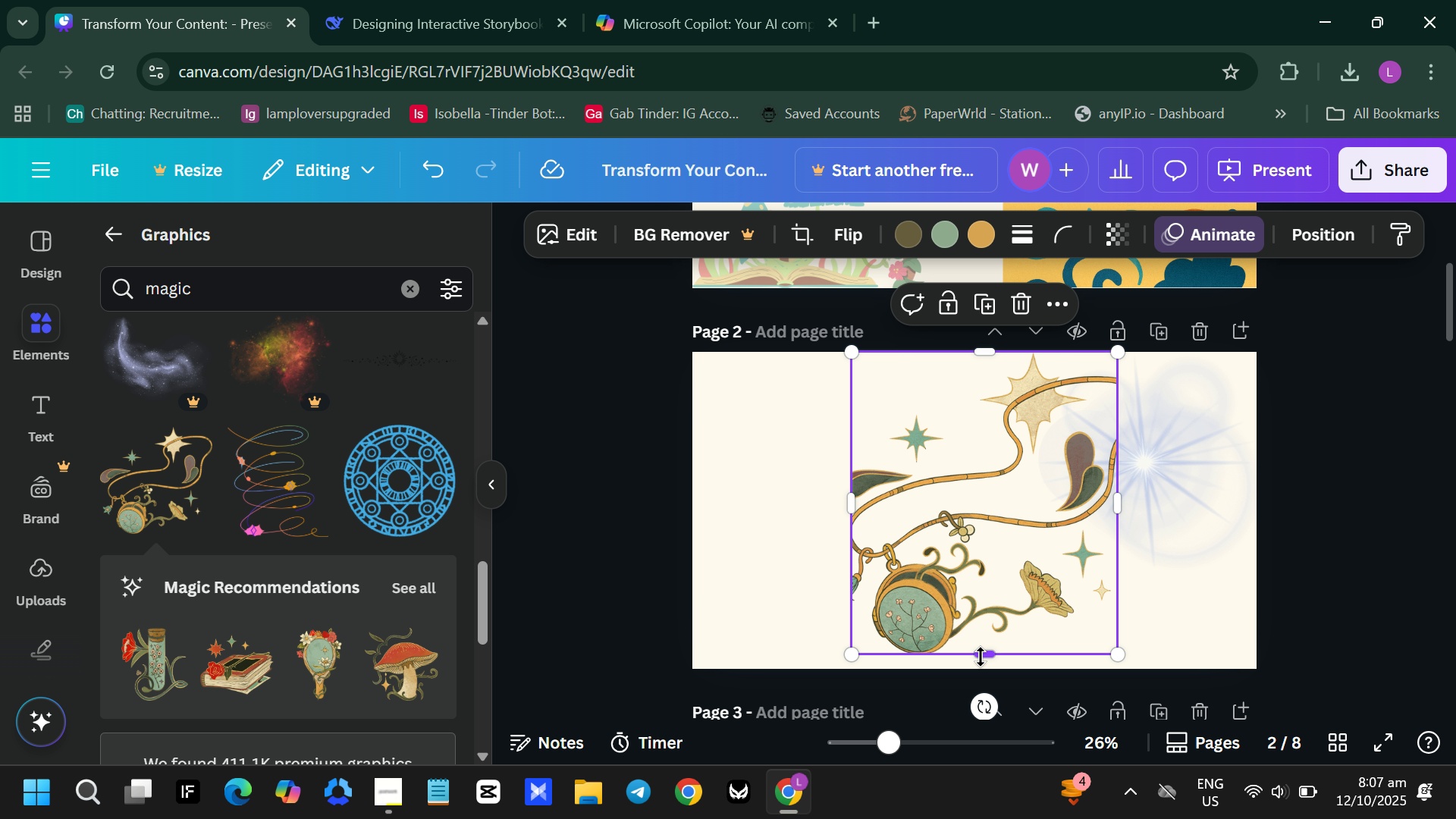 
left_click_drag(start_coordinate=[981, 654], to_coordinate=[981, 664])
 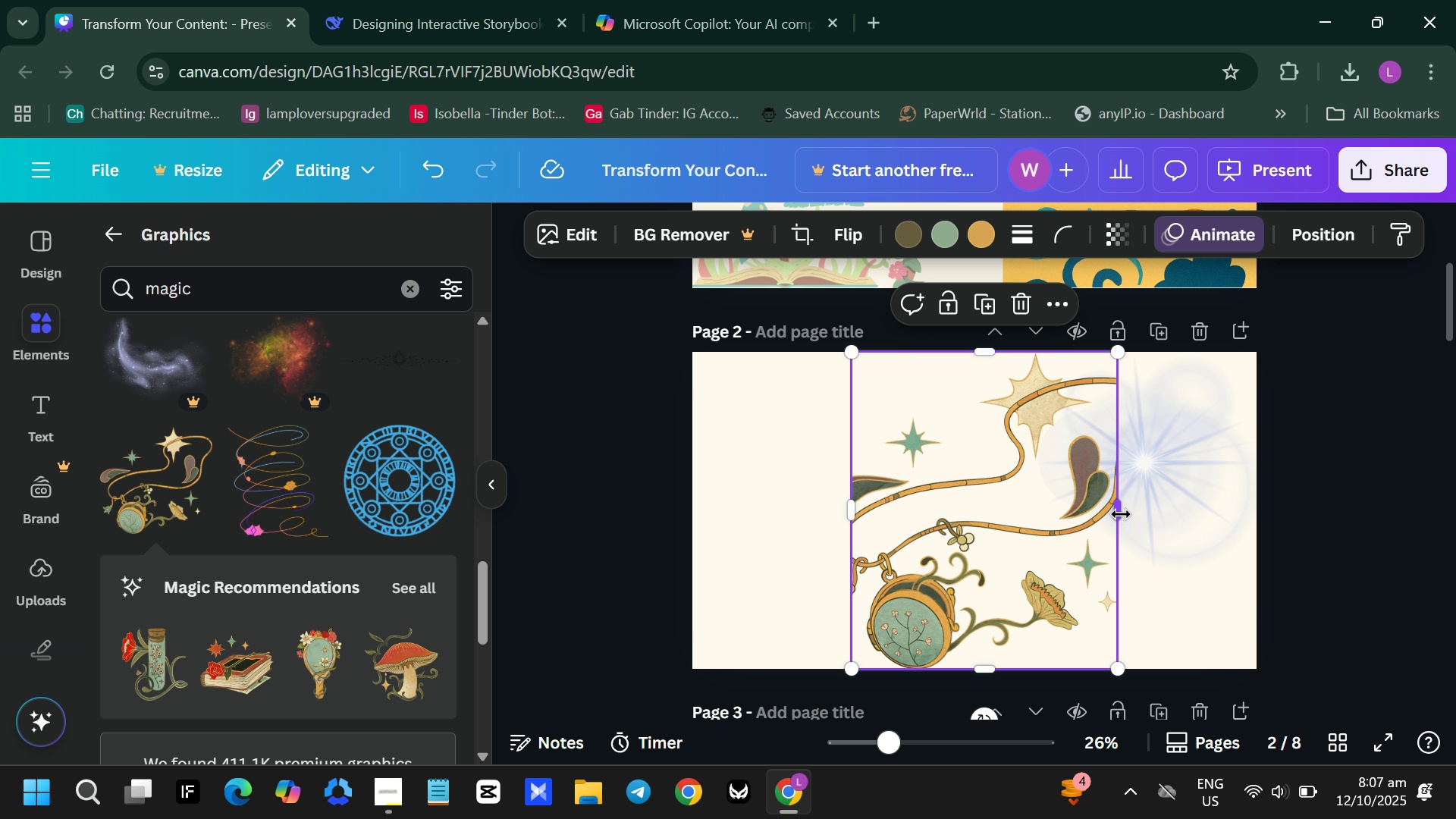 
left_click_drag(start_coordinate=[1121, 514], to_coordinate=[1174, 526])
 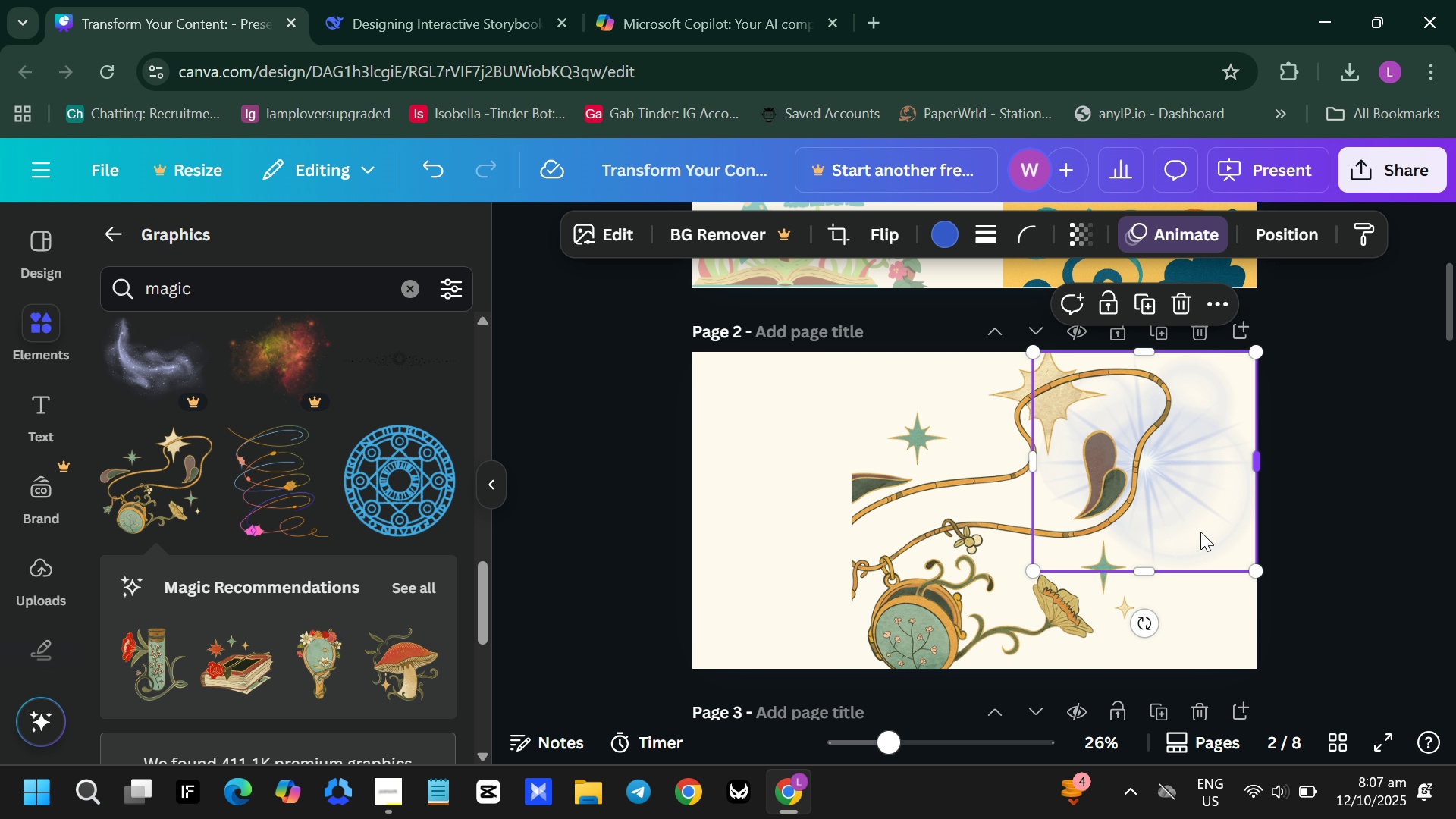 
left_click_drag(start_coordinate=[1189, 529], to_coordinate=[1219, 540])
 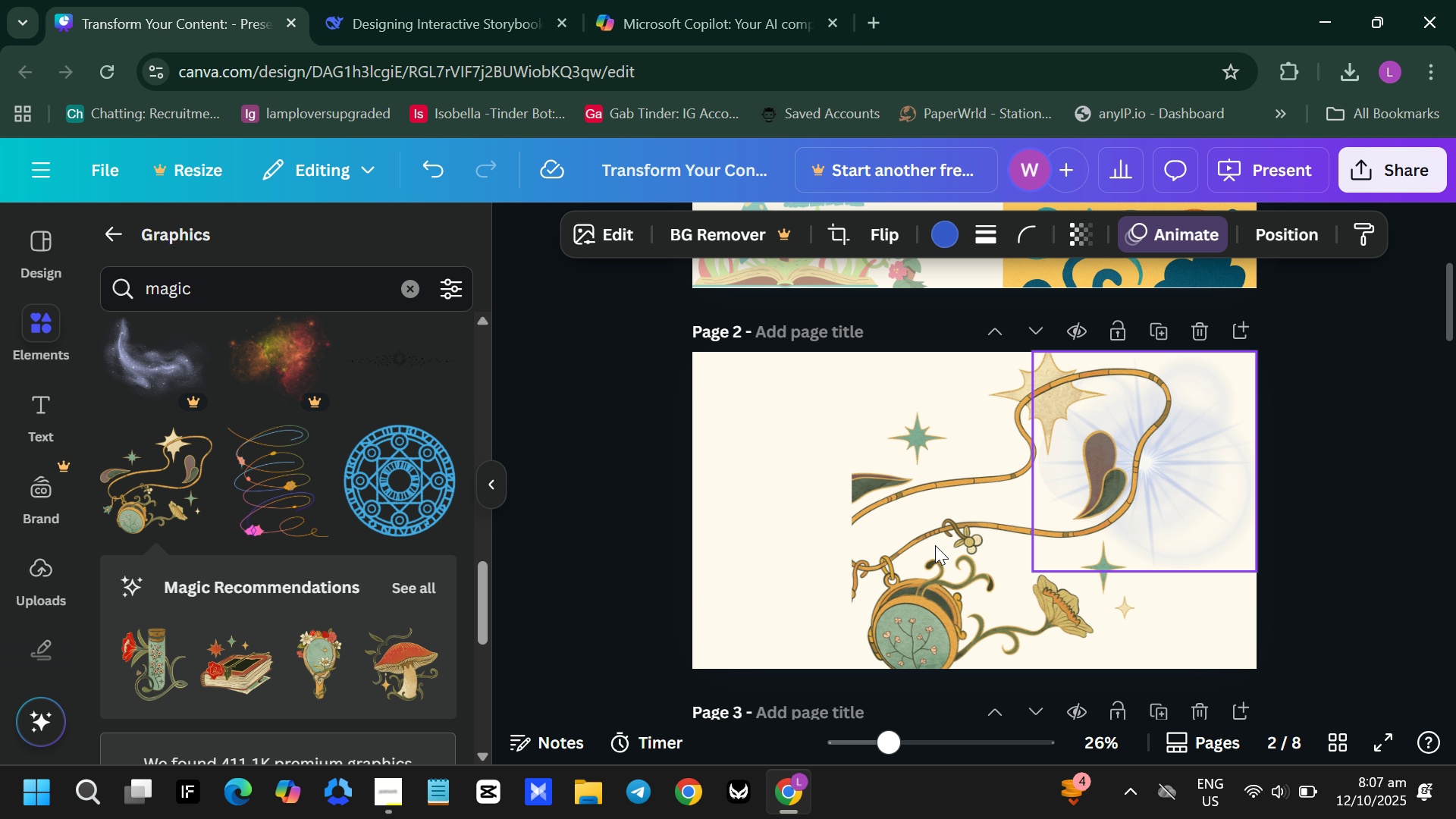 
left_click([935, 545])
 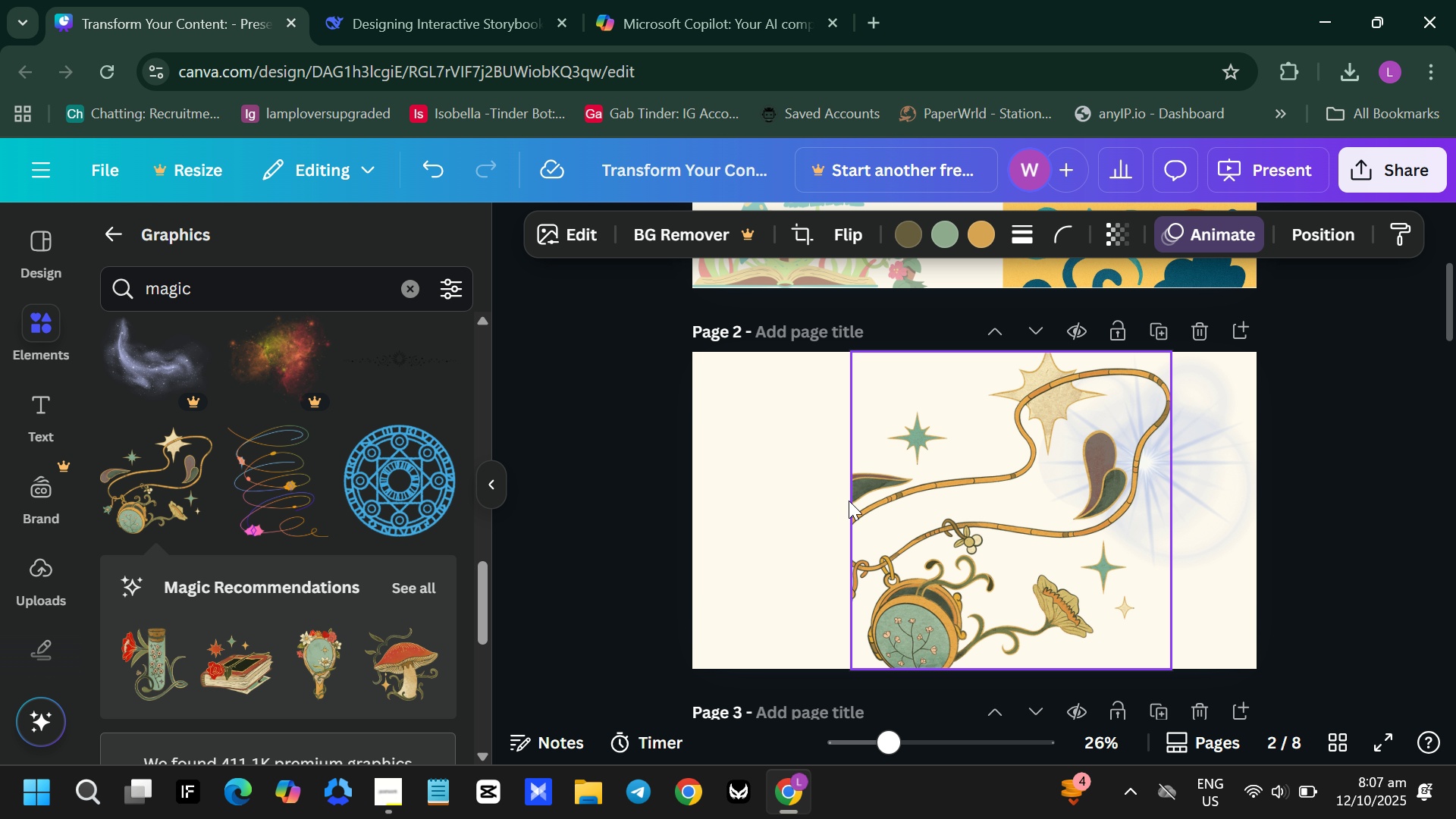 
left_click_drag(start_coordinate=[846, 499], to_coordinate=[813, 498])
 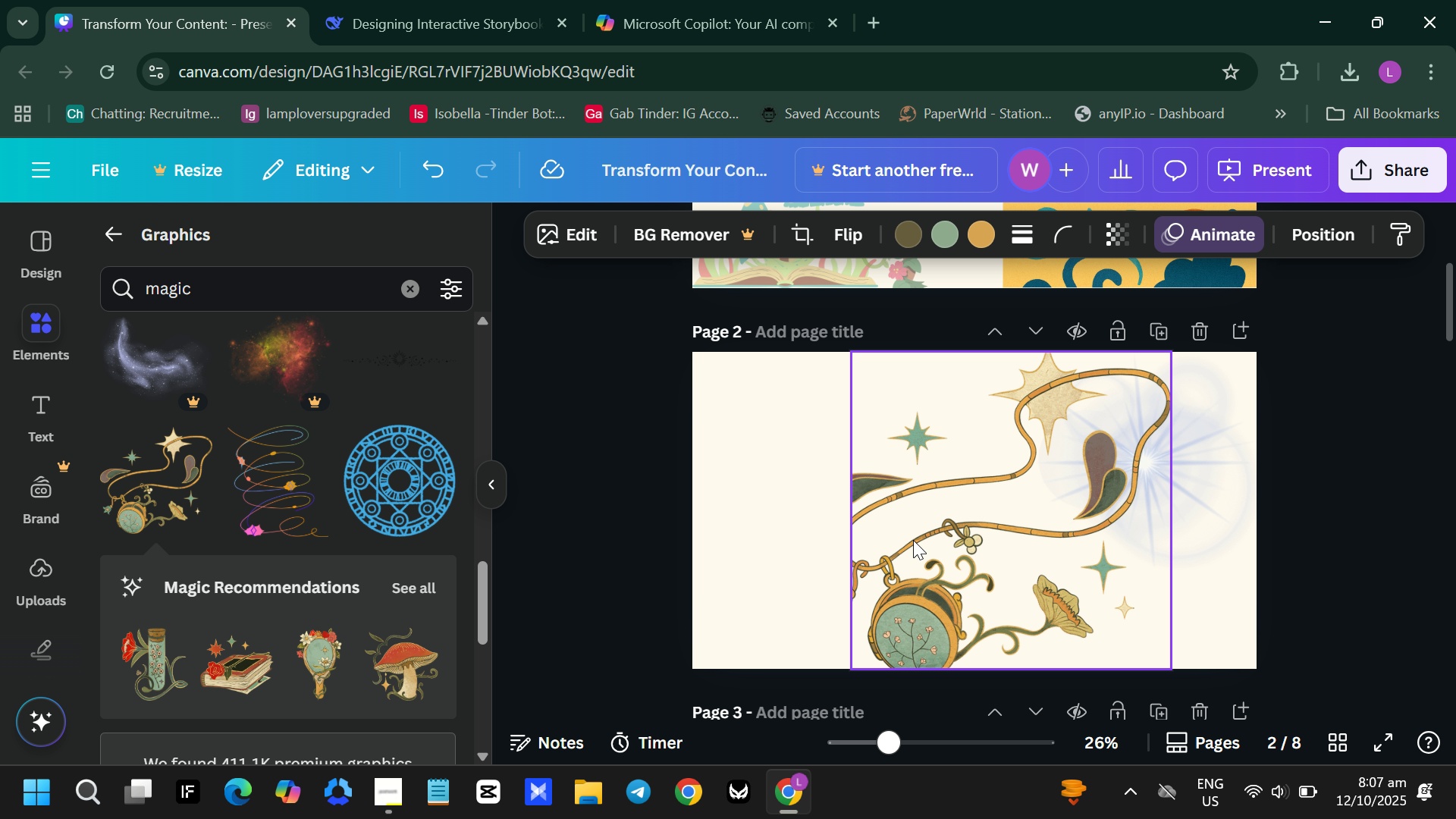 
left_click([913, 540])
 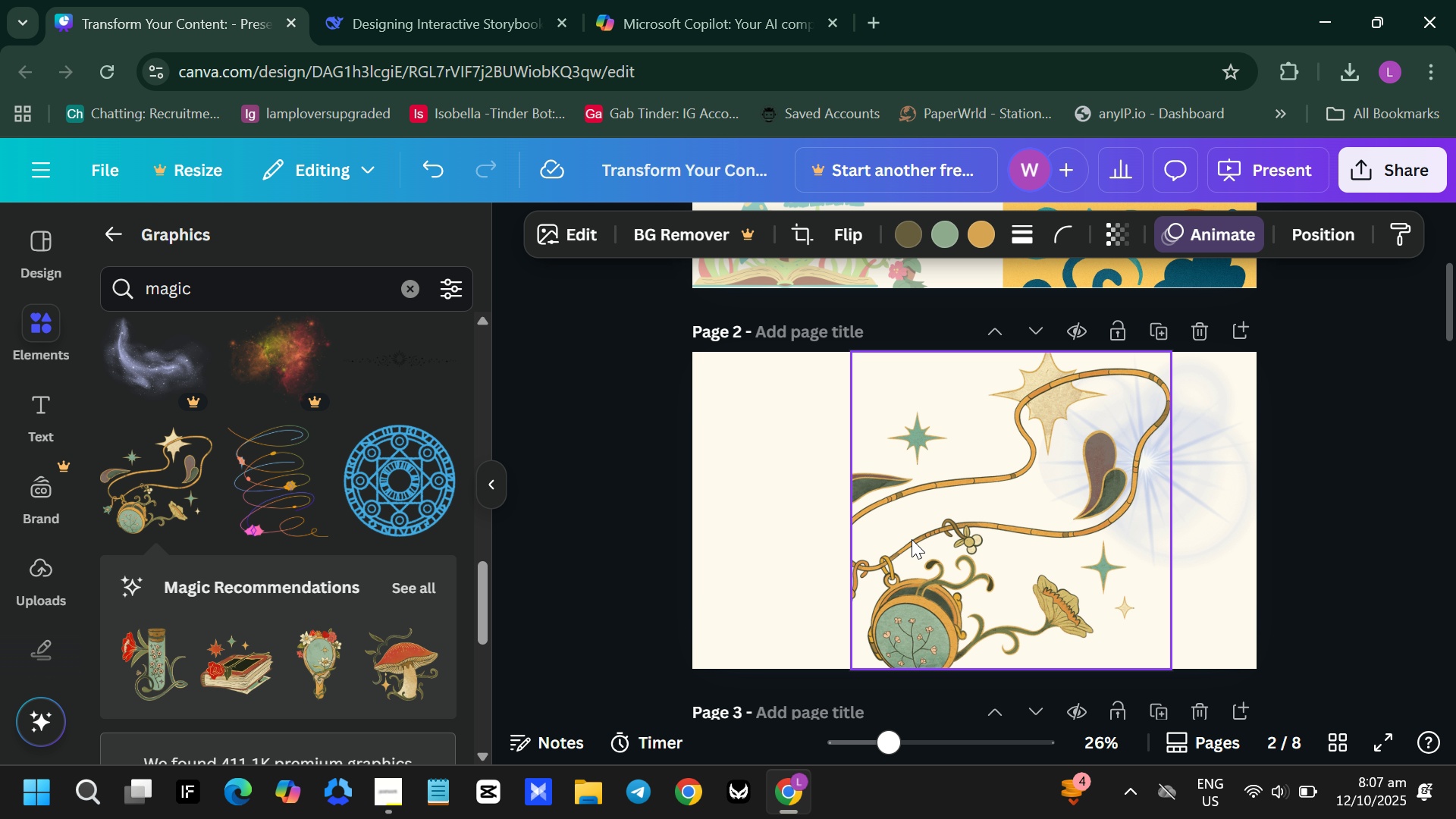 
key(Control+Z)
 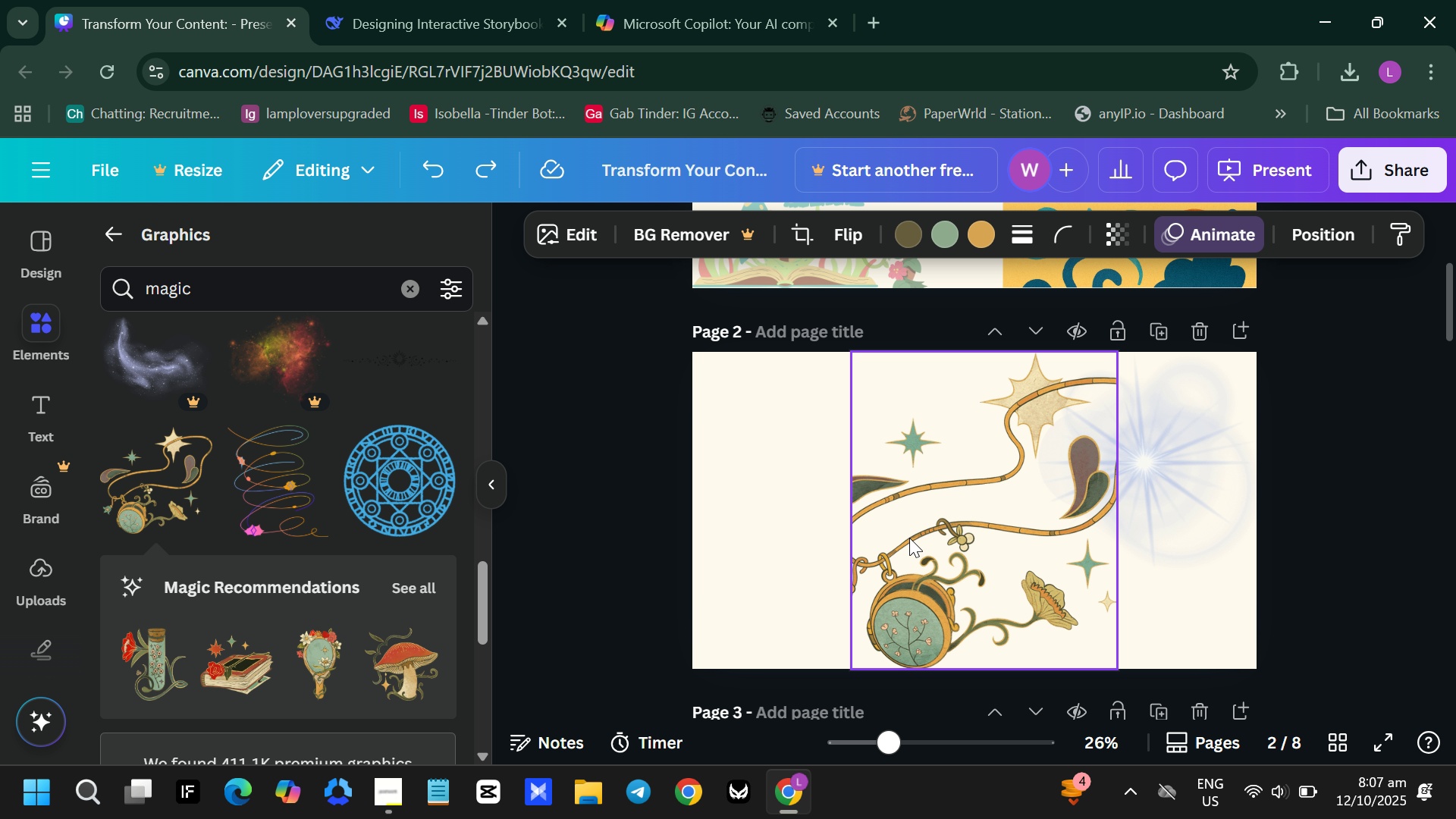 
key(Control+ControlLeft)
 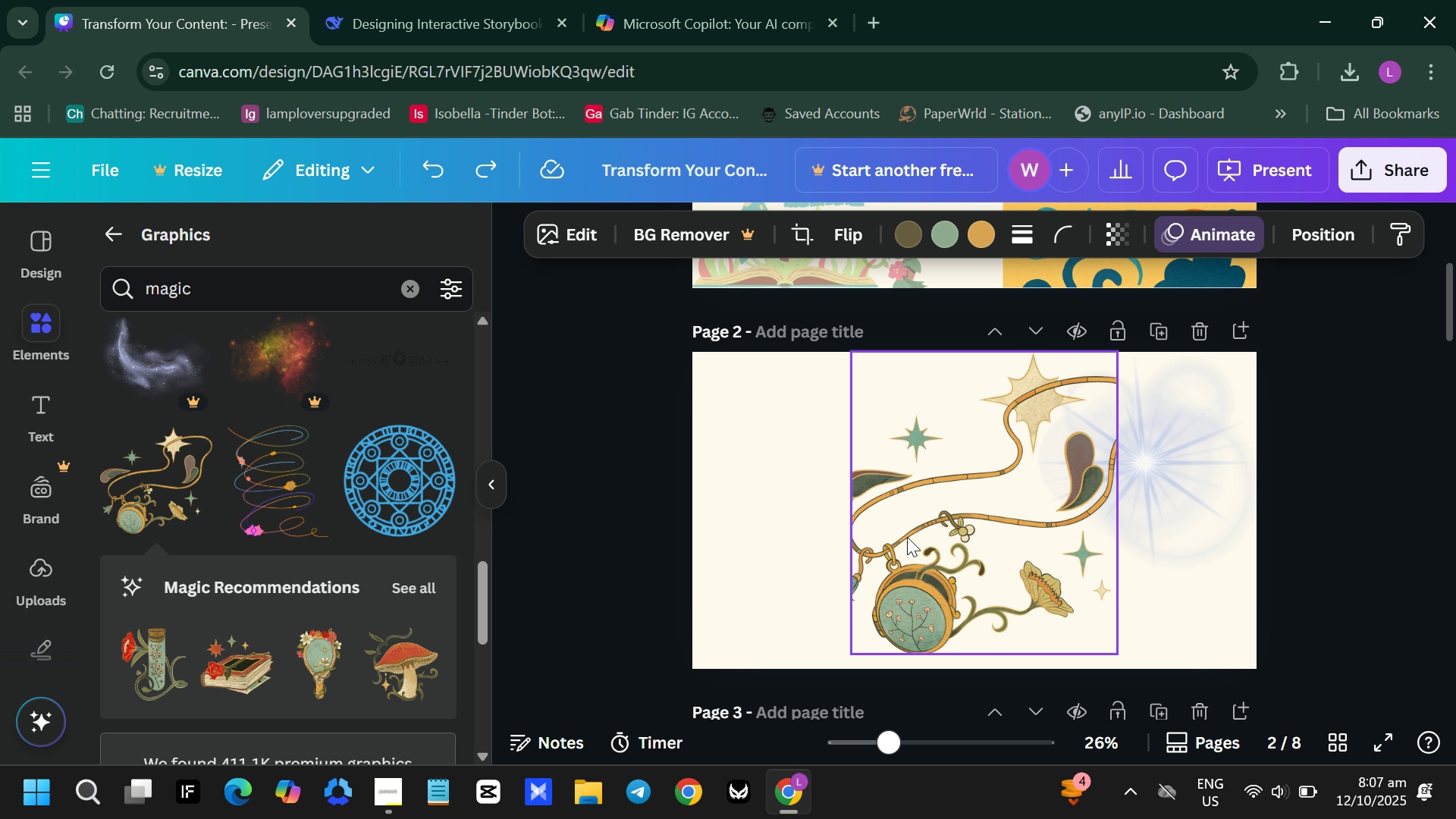 
key(Control+Z)
 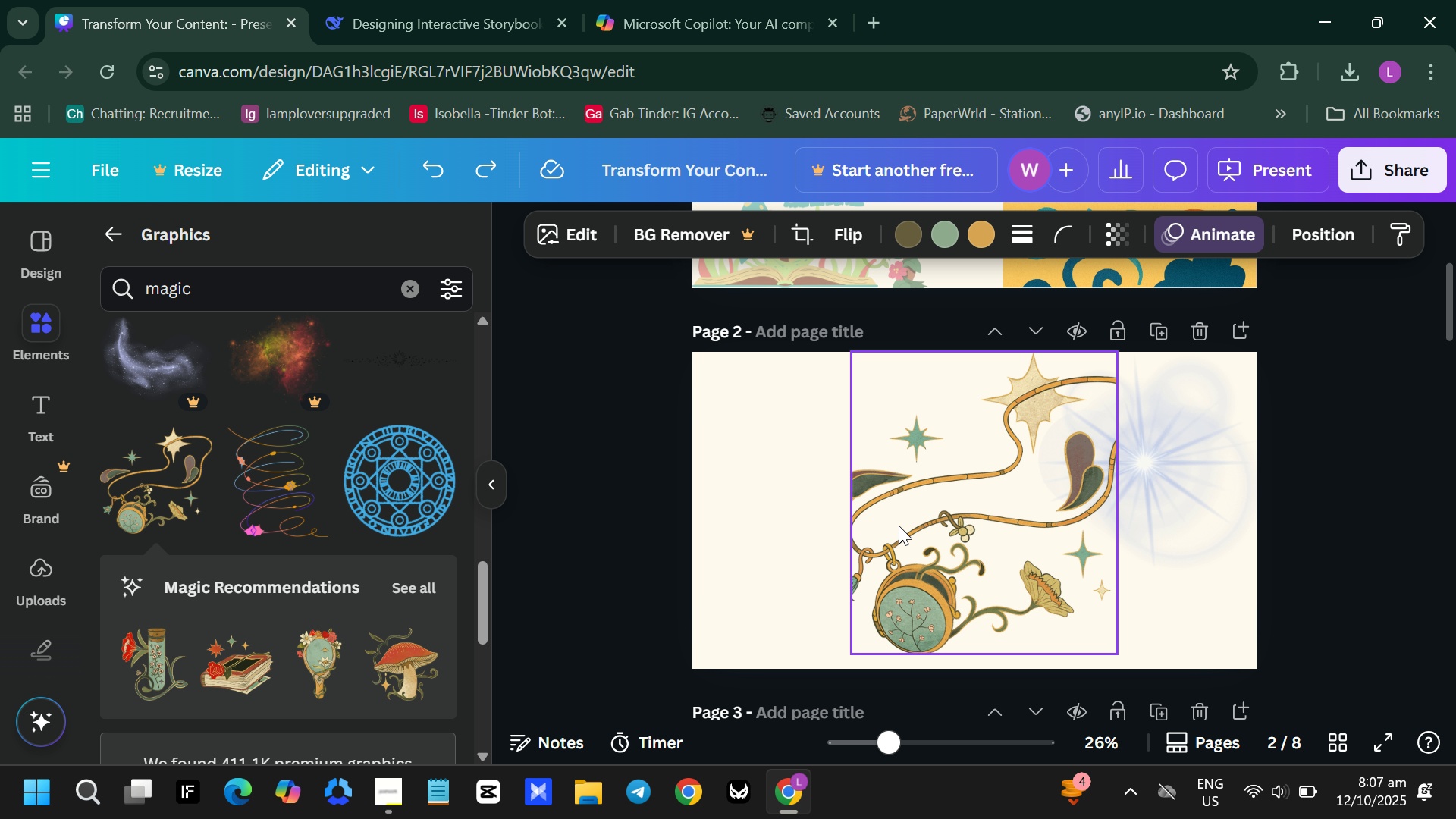 
left_click([890, 517])
 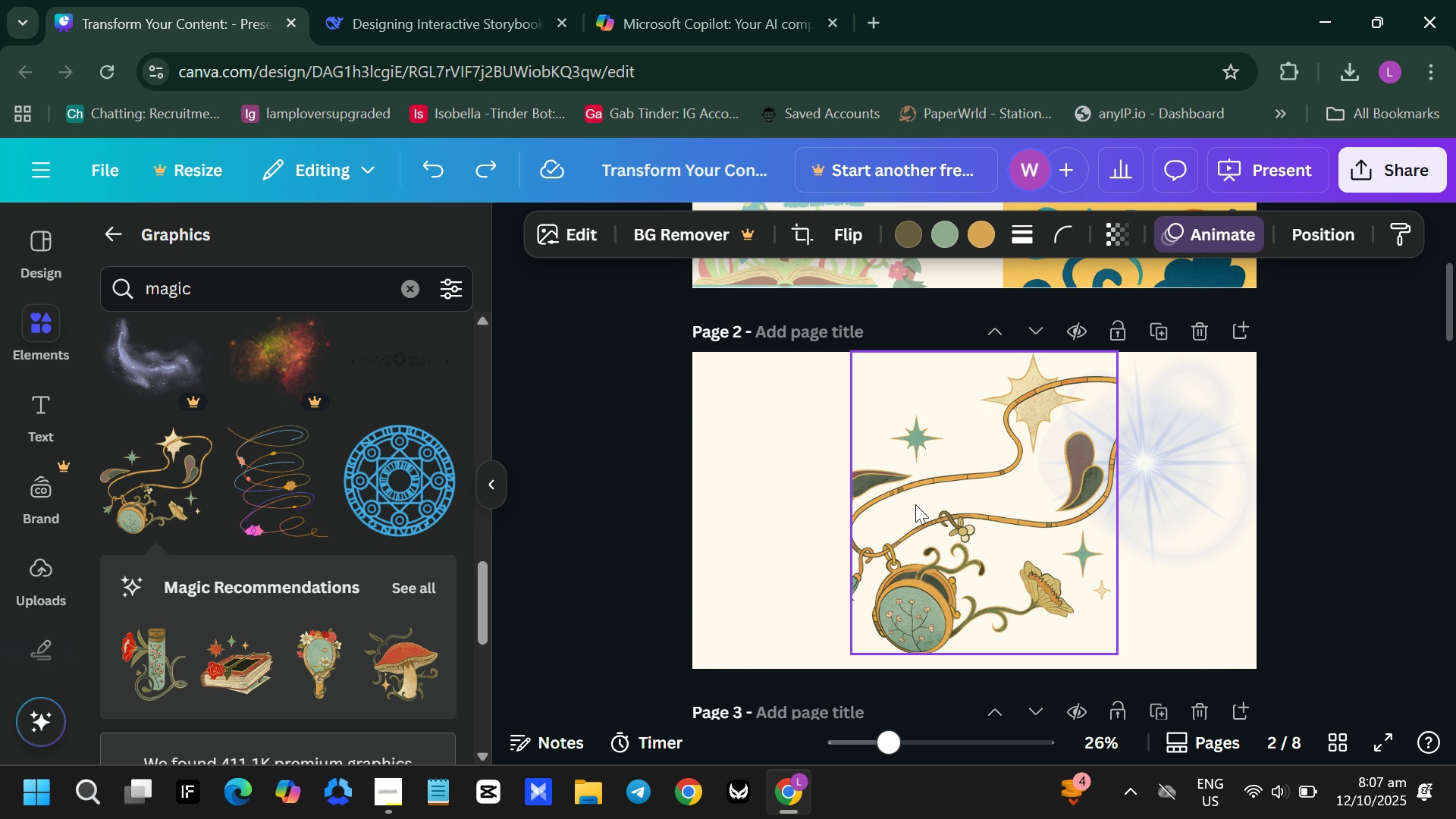 
left_click_drag(start_coordinate=[915, 504], to_coordinate=[908, 540])
 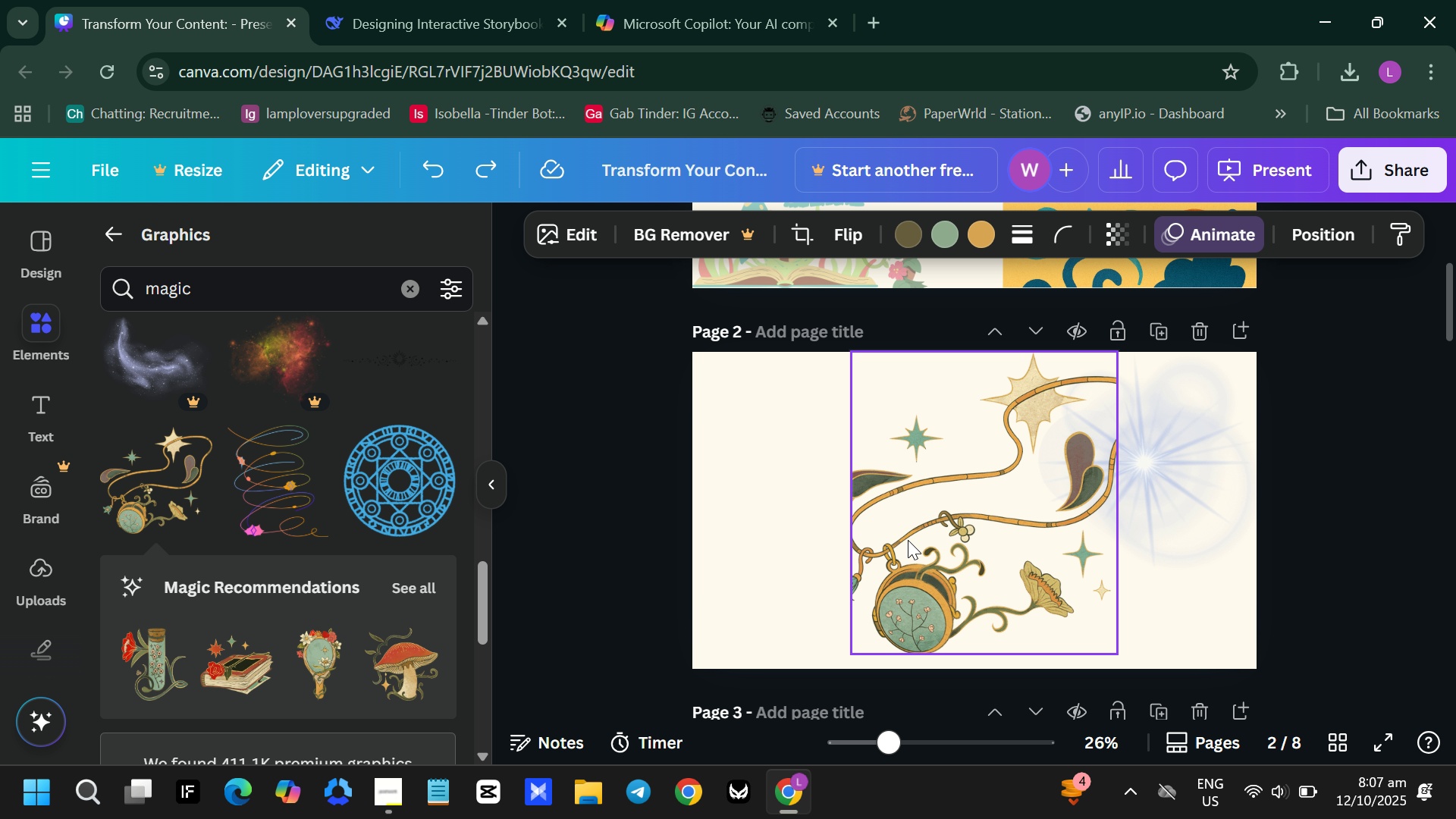 
key(Control+Z)
 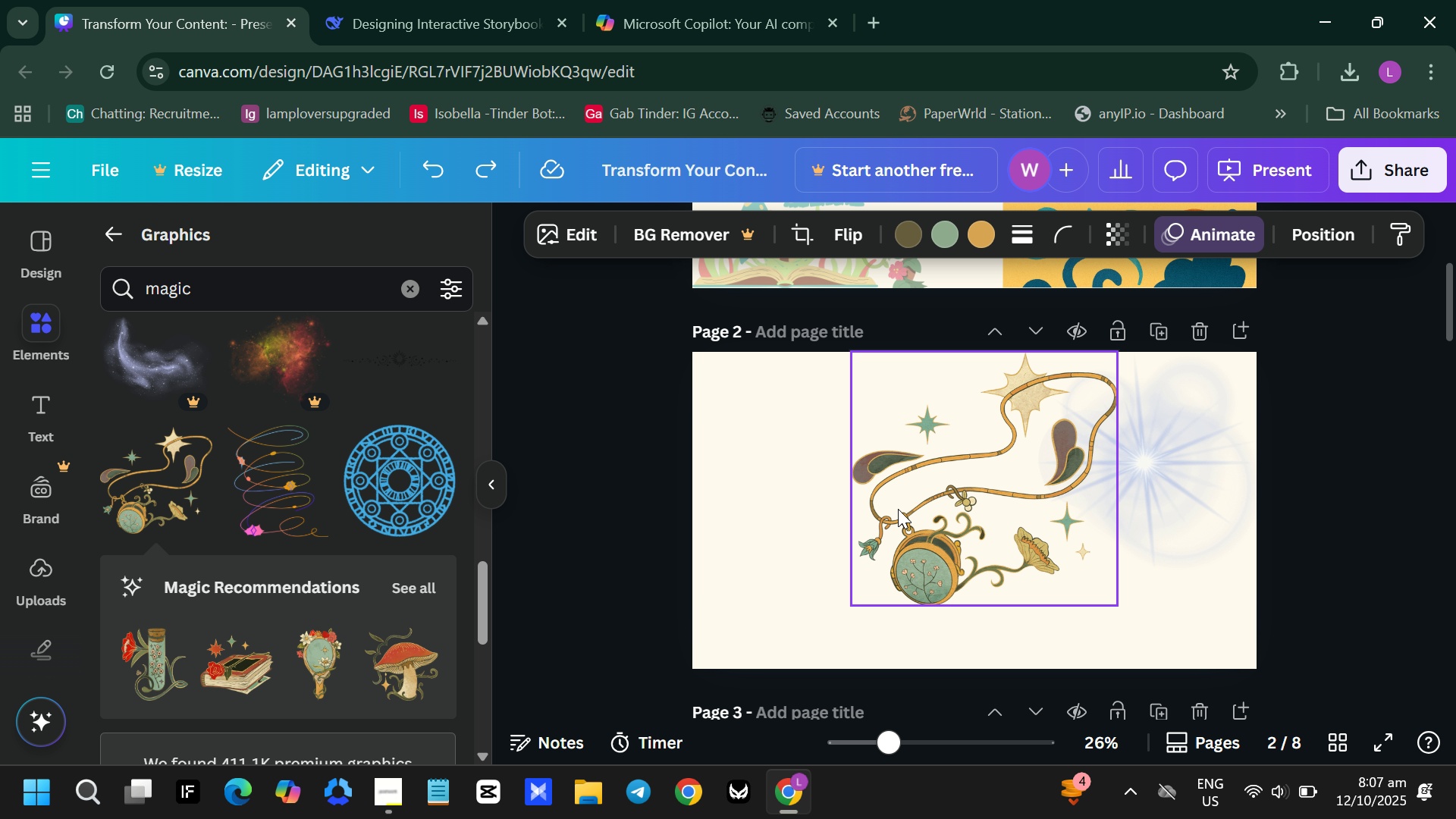 
left_click([897, 504])
 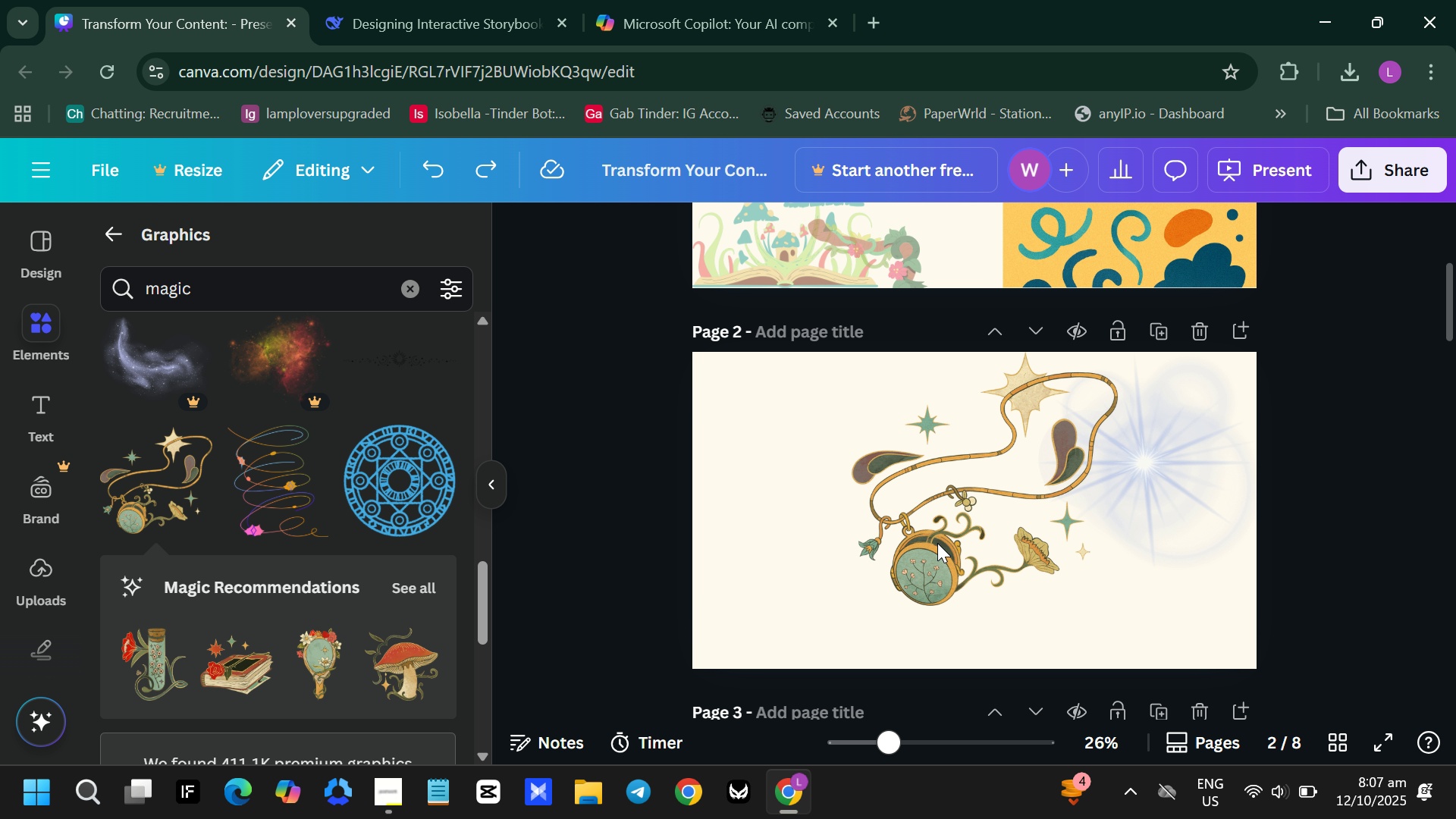 
left_click([955, 538])
 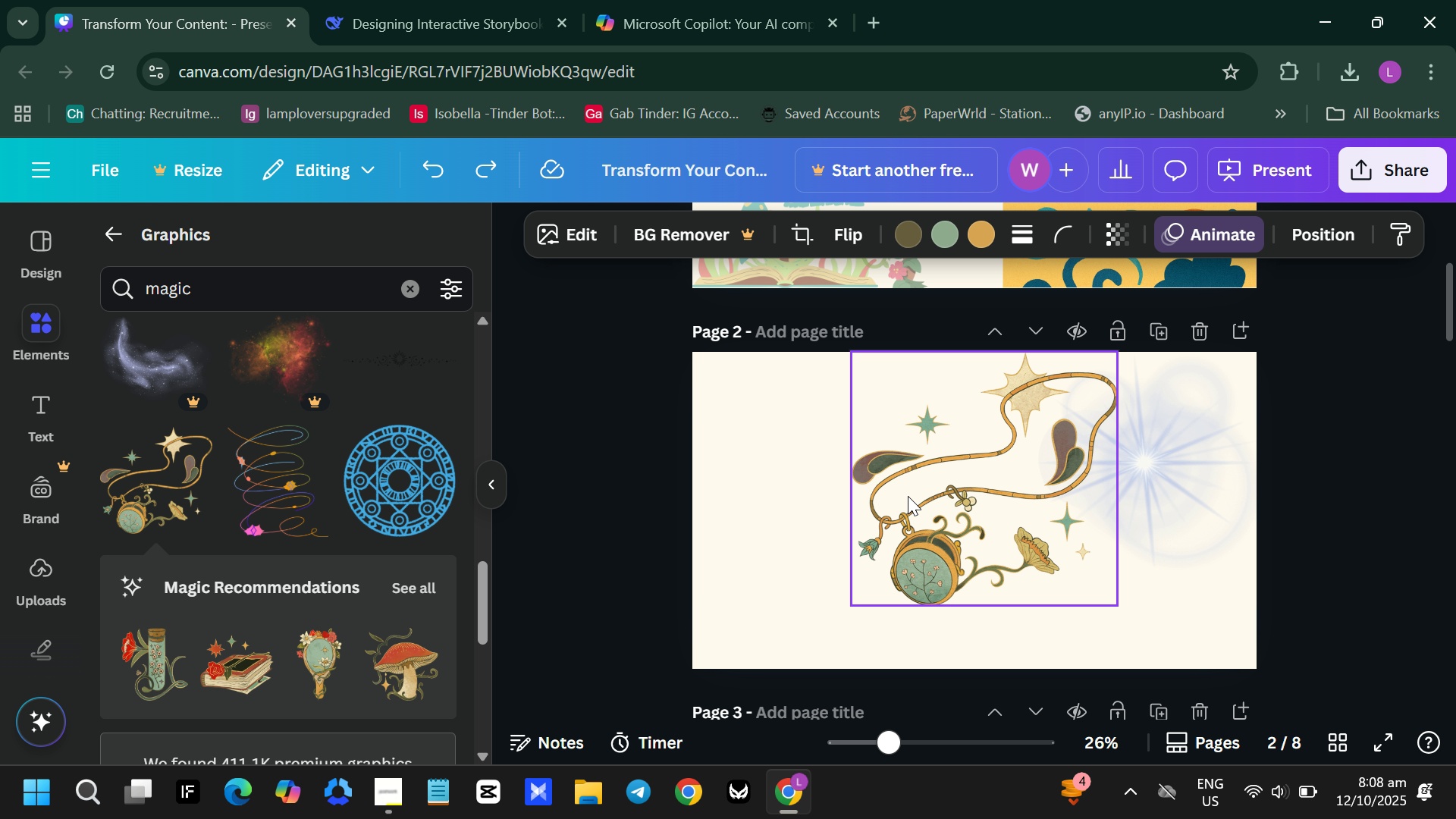 
left_click_drag(start_coordinate=[908, 484], to_coordinate=[909, 621])
 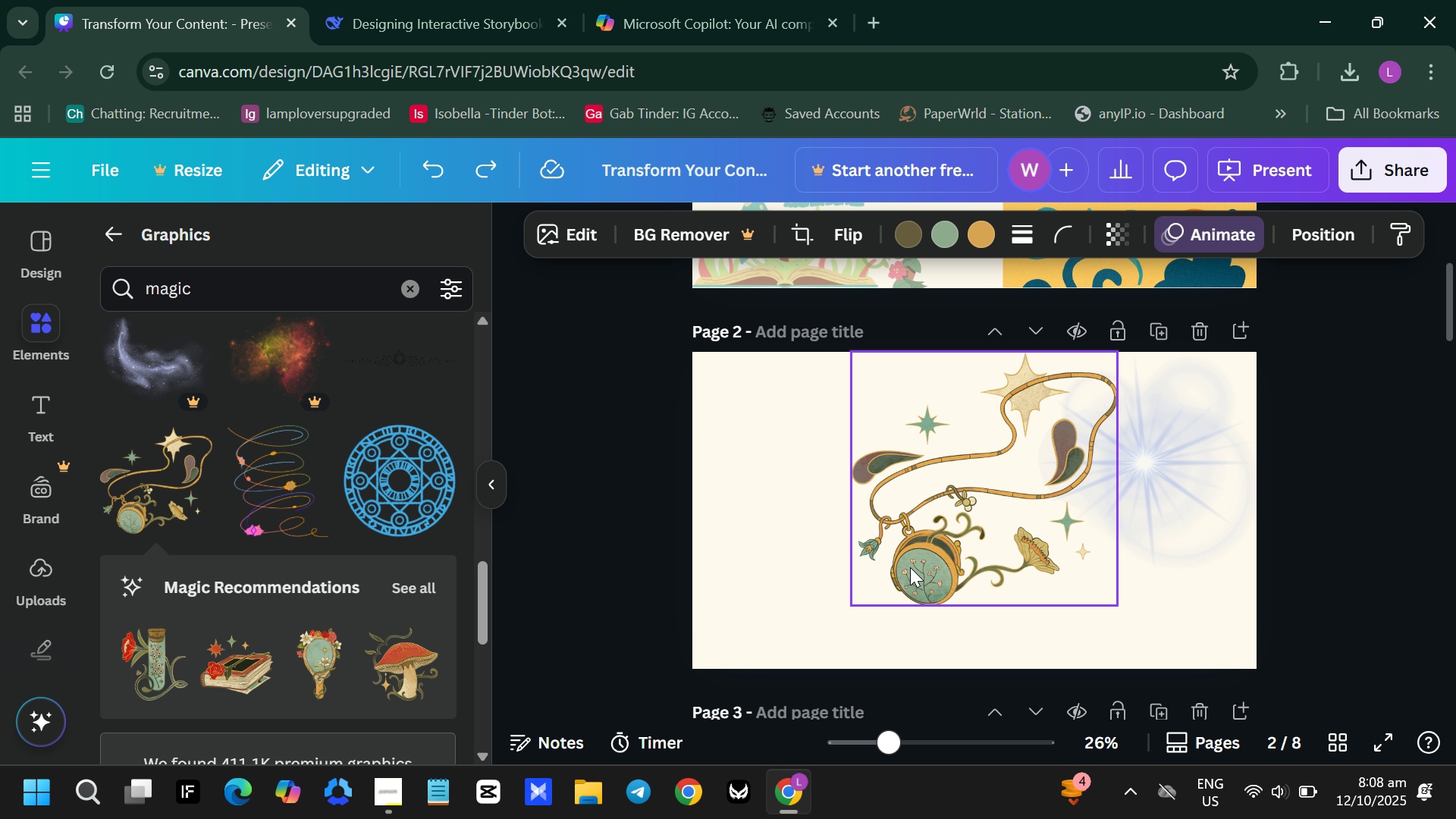 
key(Backspace)
 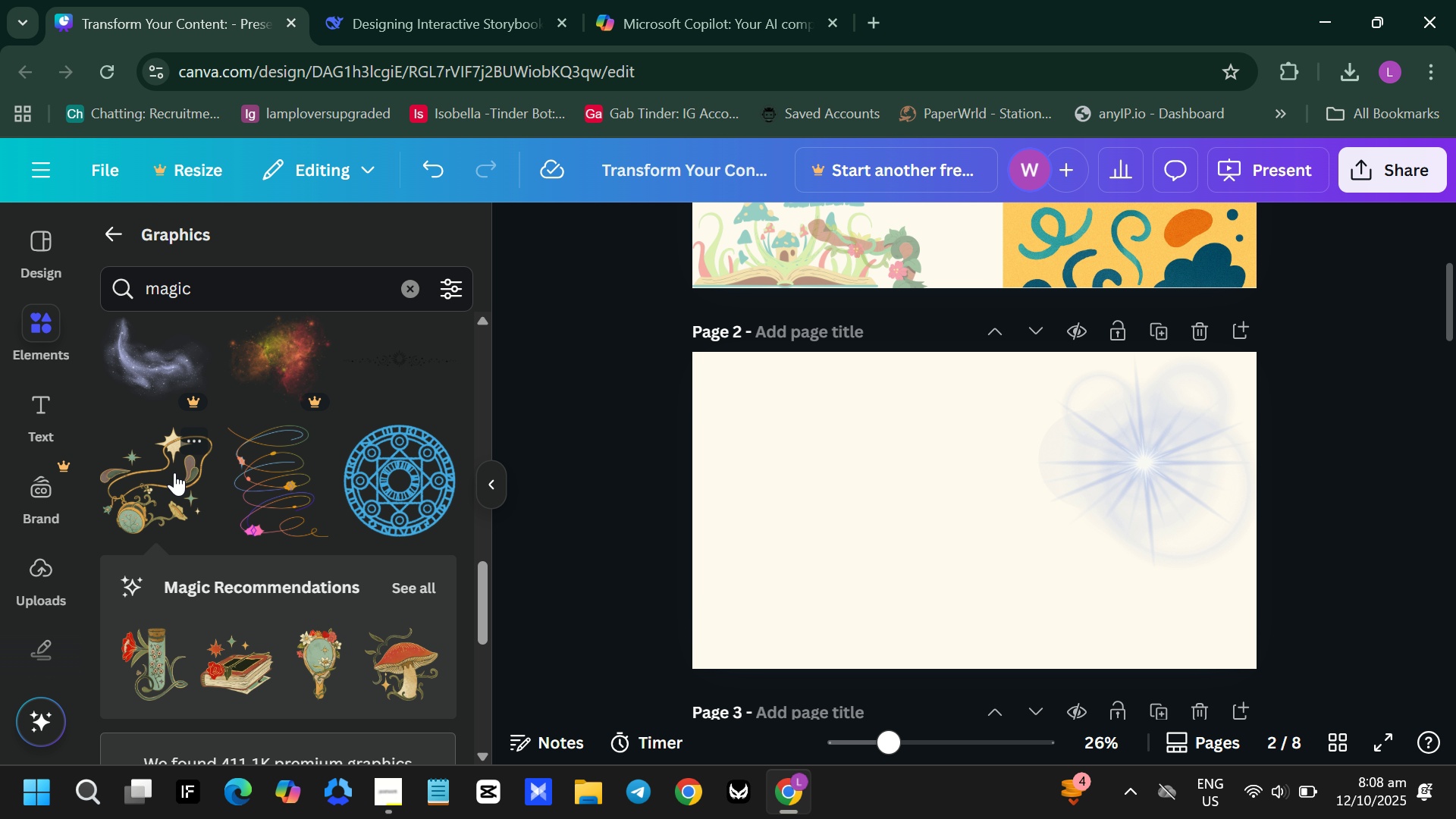 
left_click([174, 472])
 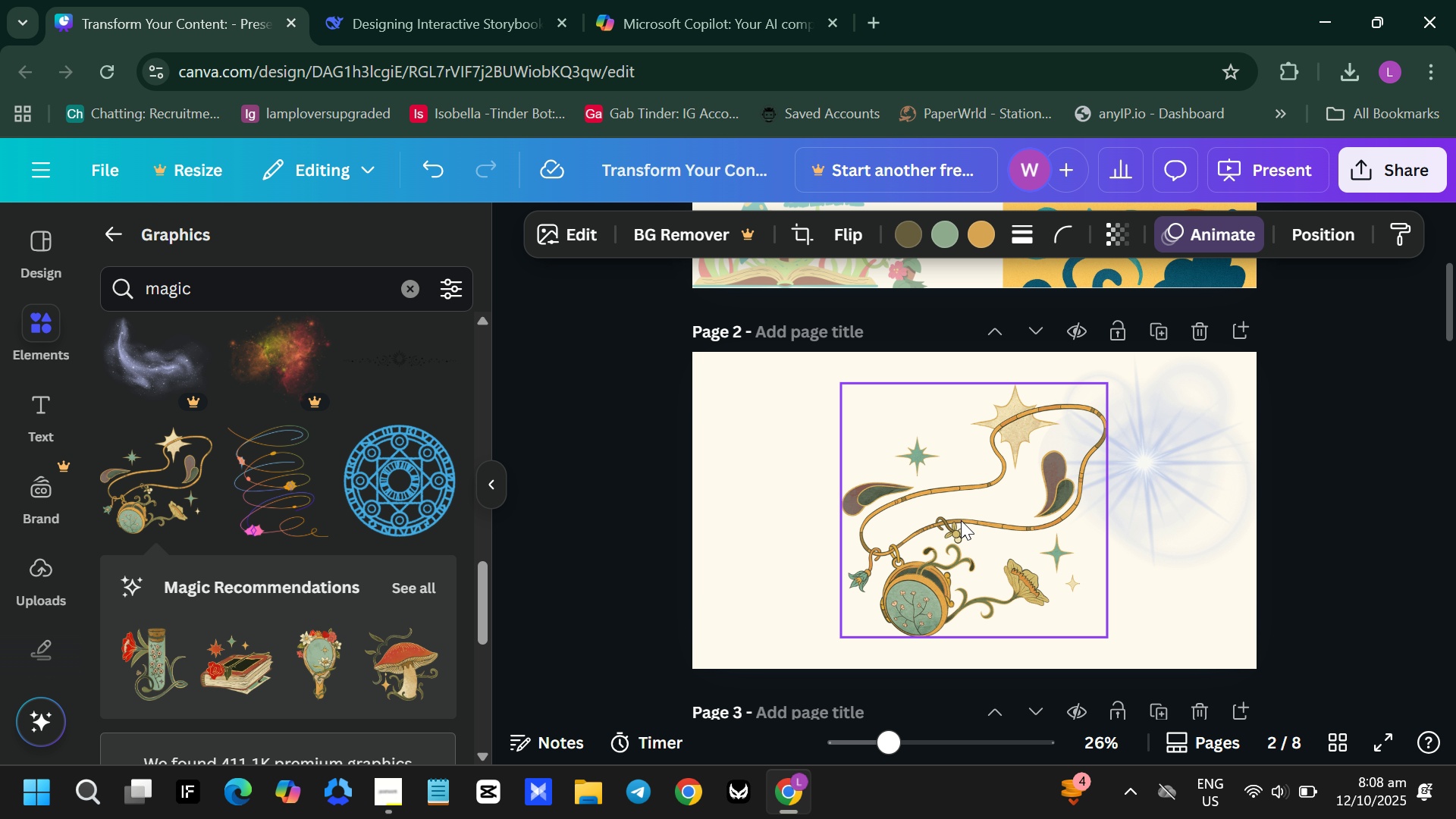 
left_click([962, 521])
 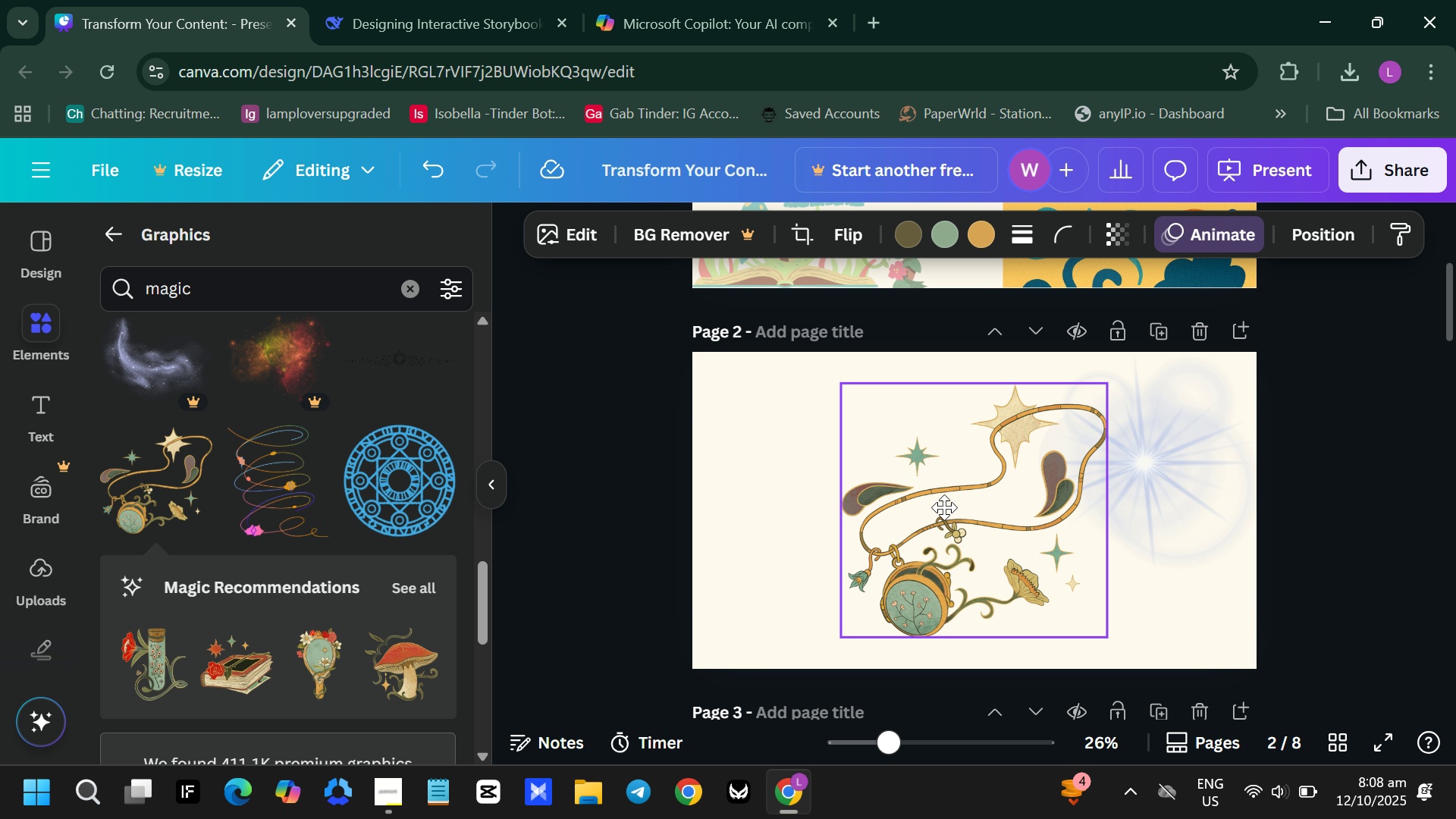 
double_click([944, 507])
 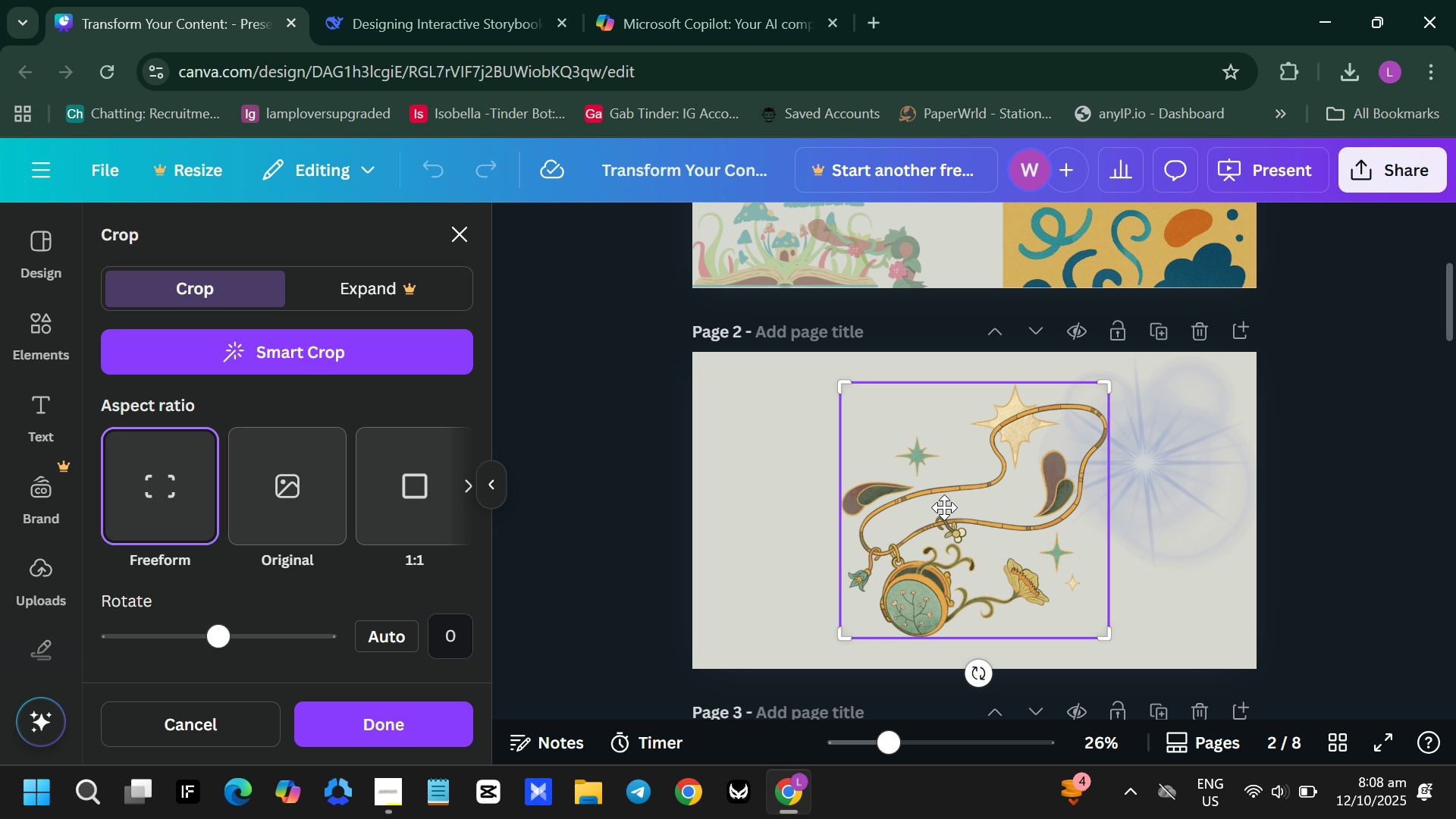 
left_click_drag(start_coordinate=[944, 507], to_coordinate=[938, 505])
 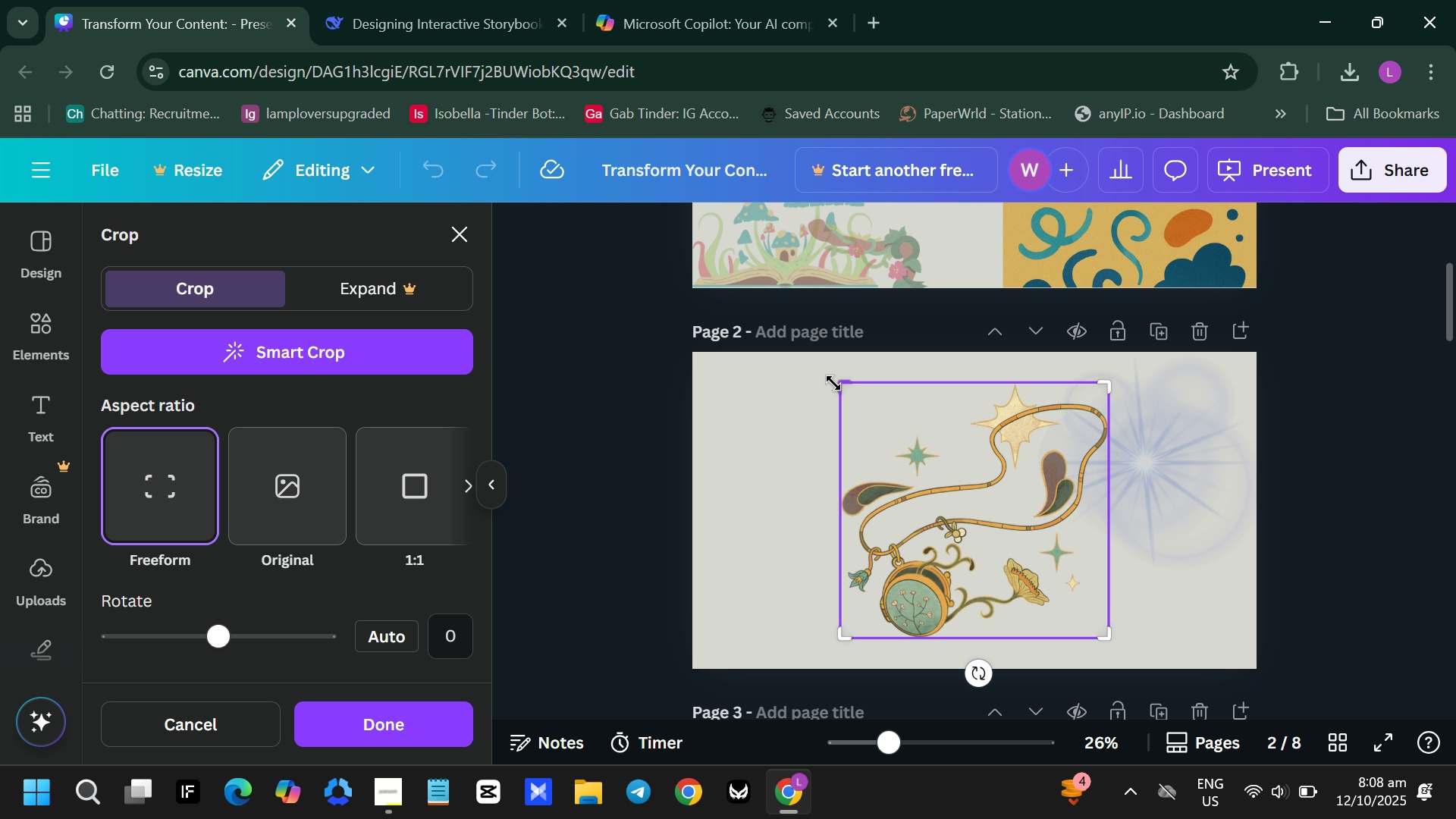 
left_click_drag(start_coordinate=[848, 394], to_coordinate=[691, 383])
 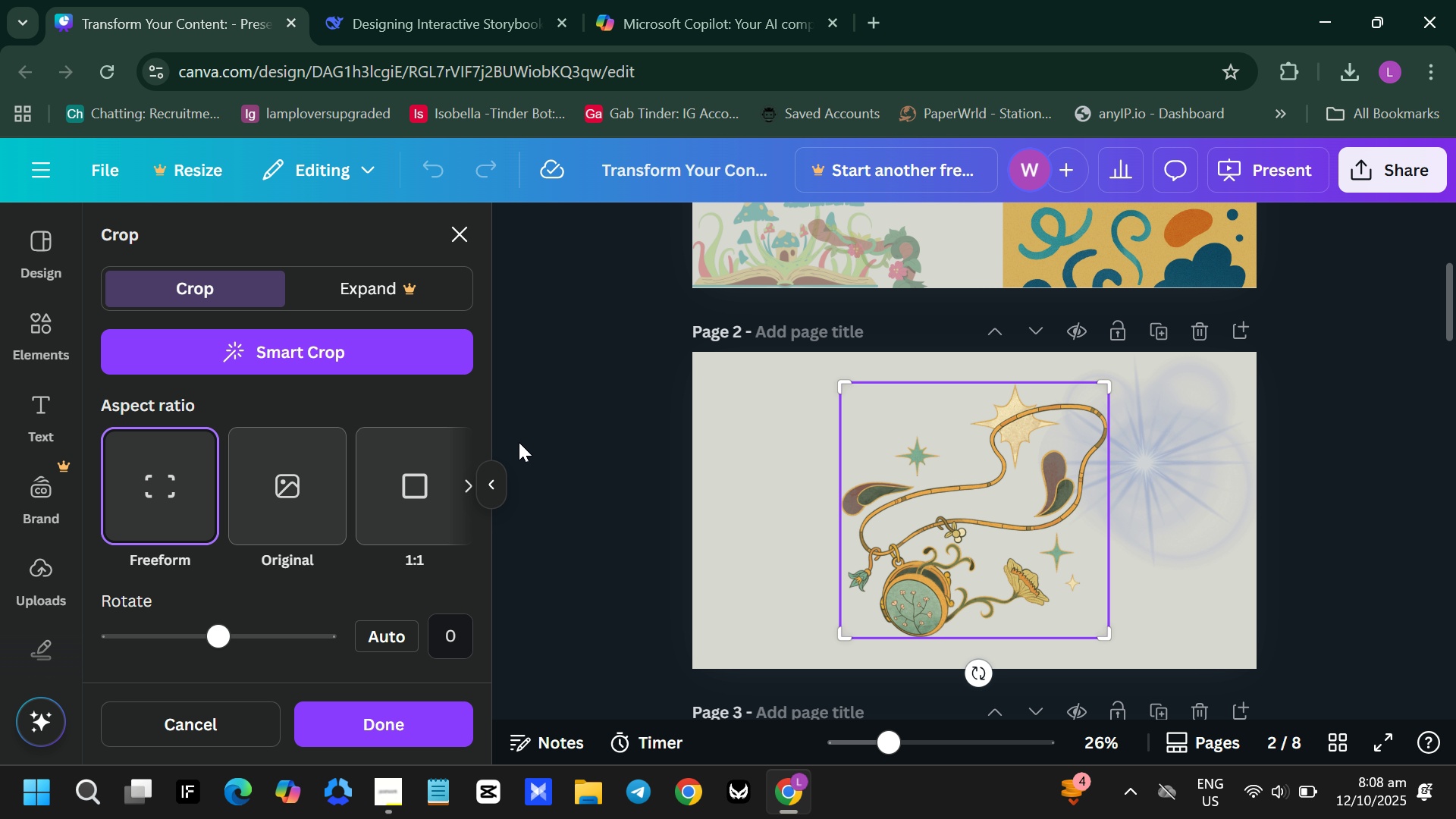 
wait(7.35)
 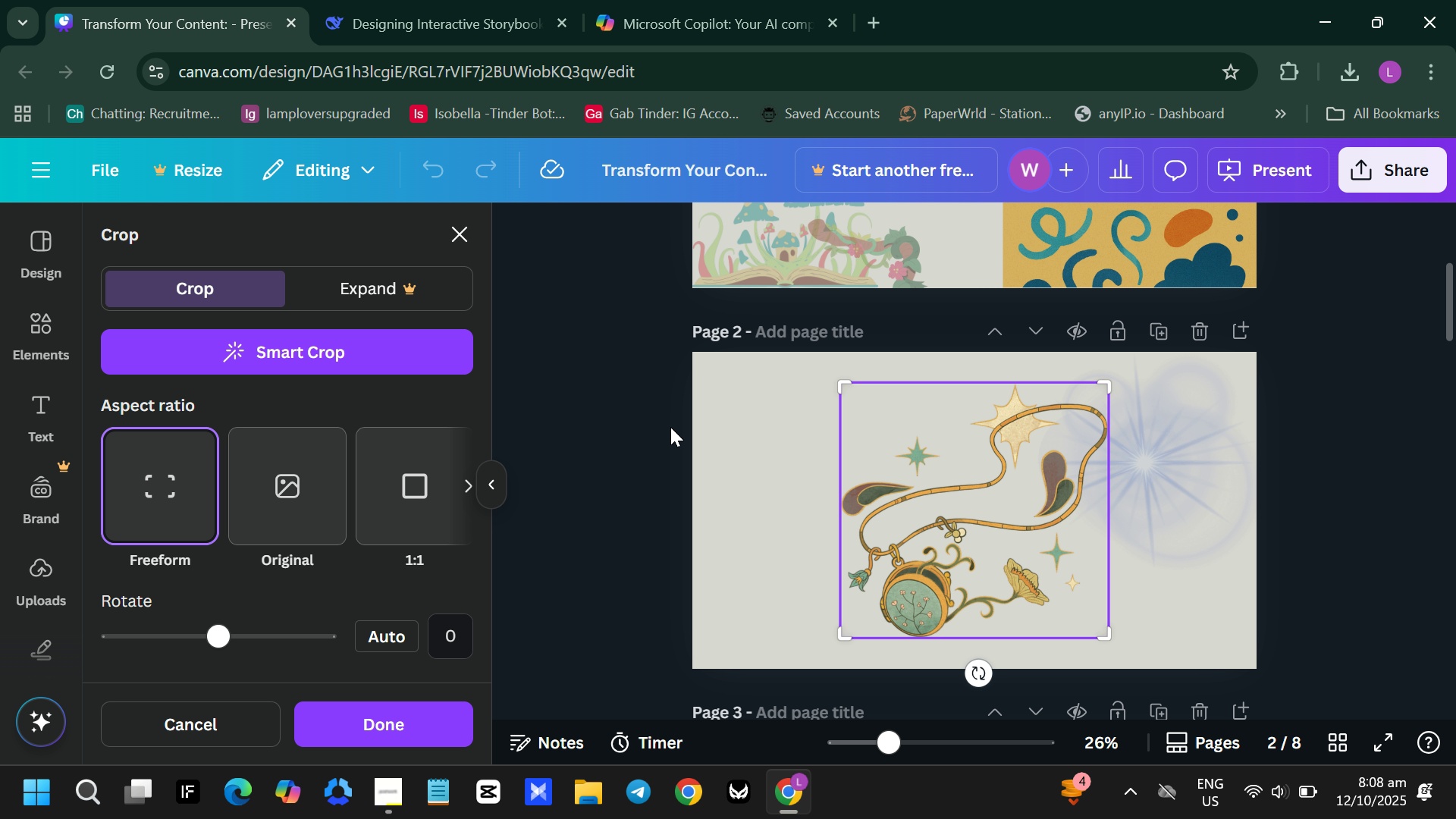 
key(Backspace)
 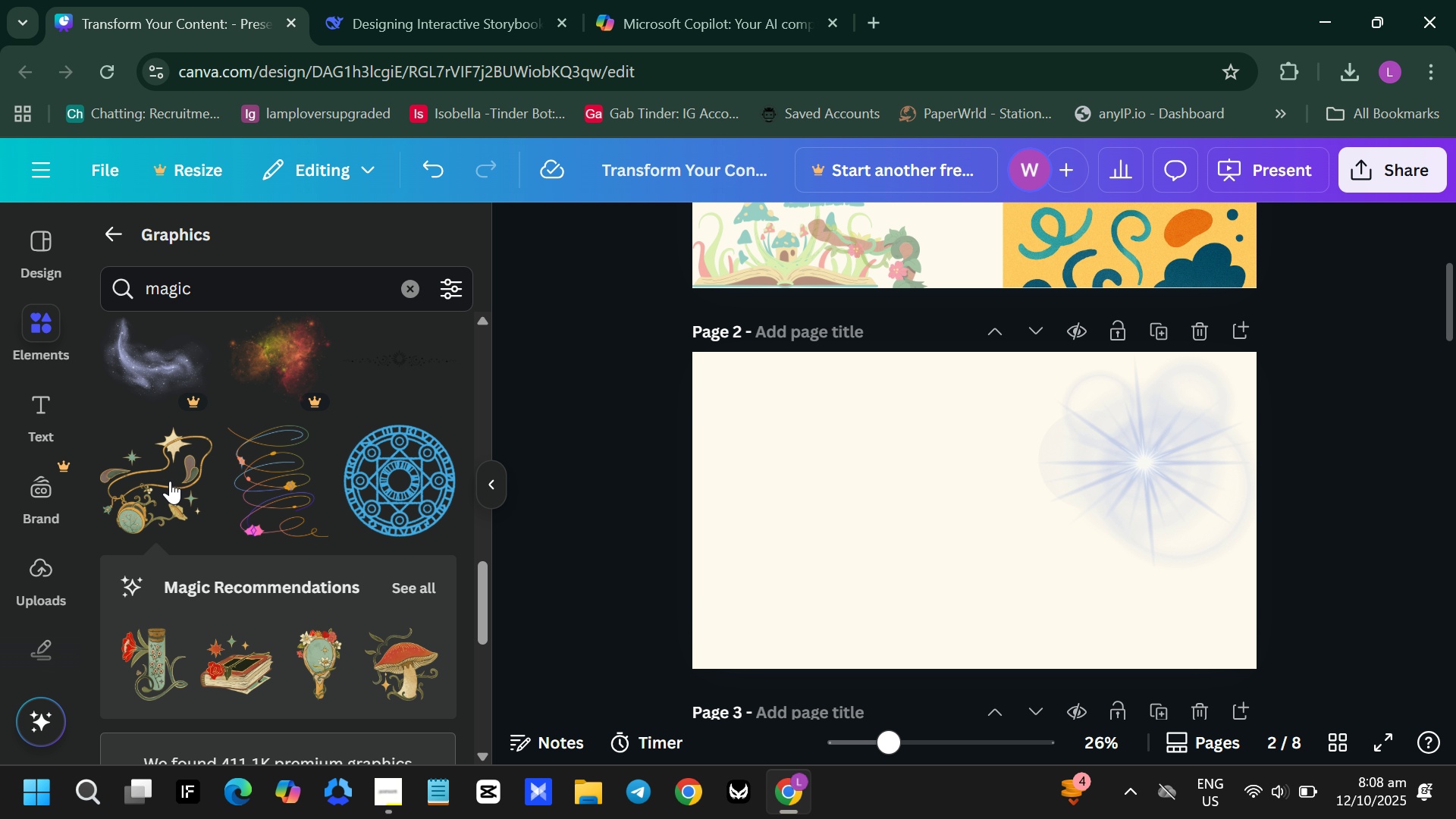 
left_click([173, 490])
 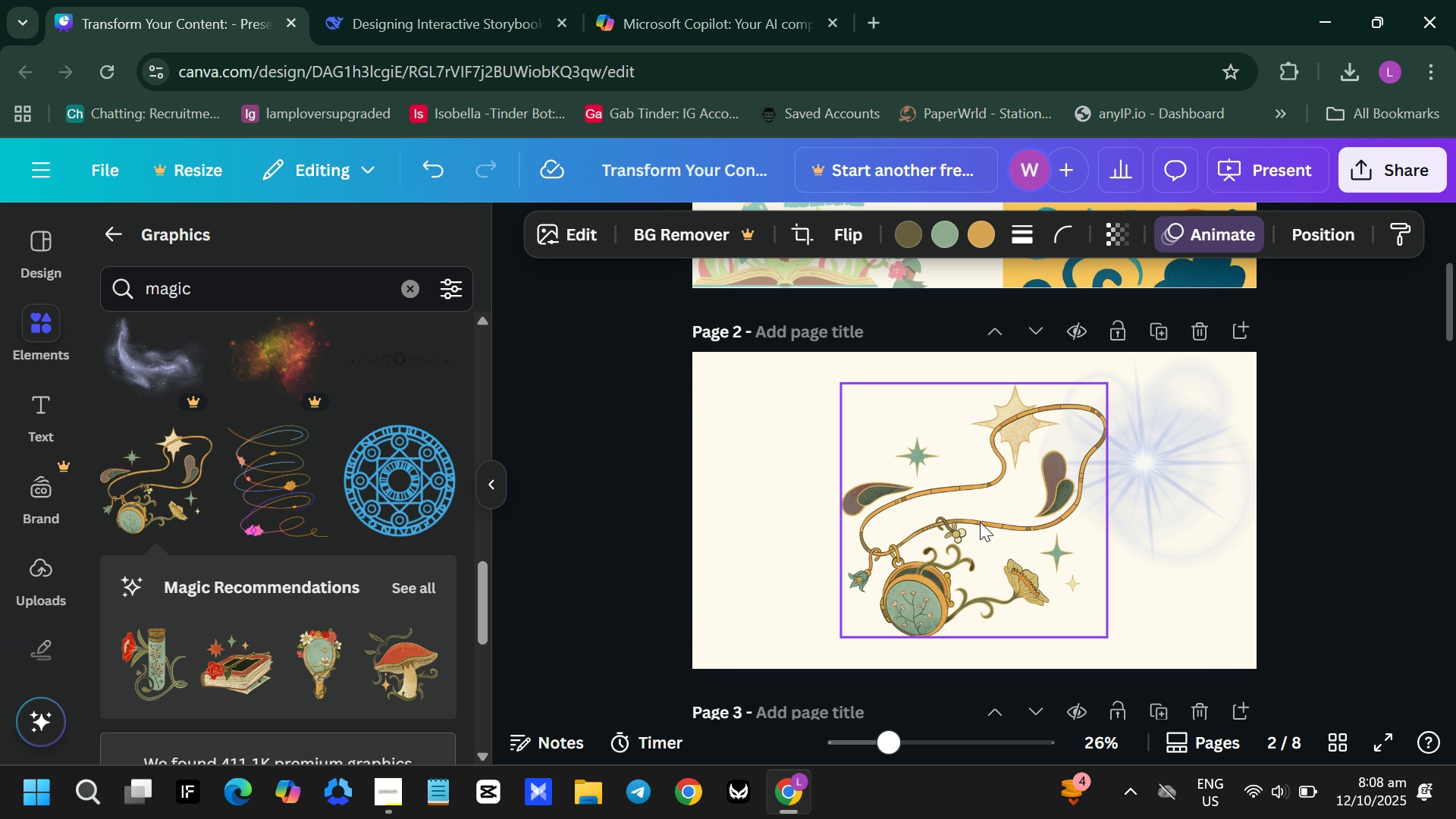 
left_click([971, 522])
 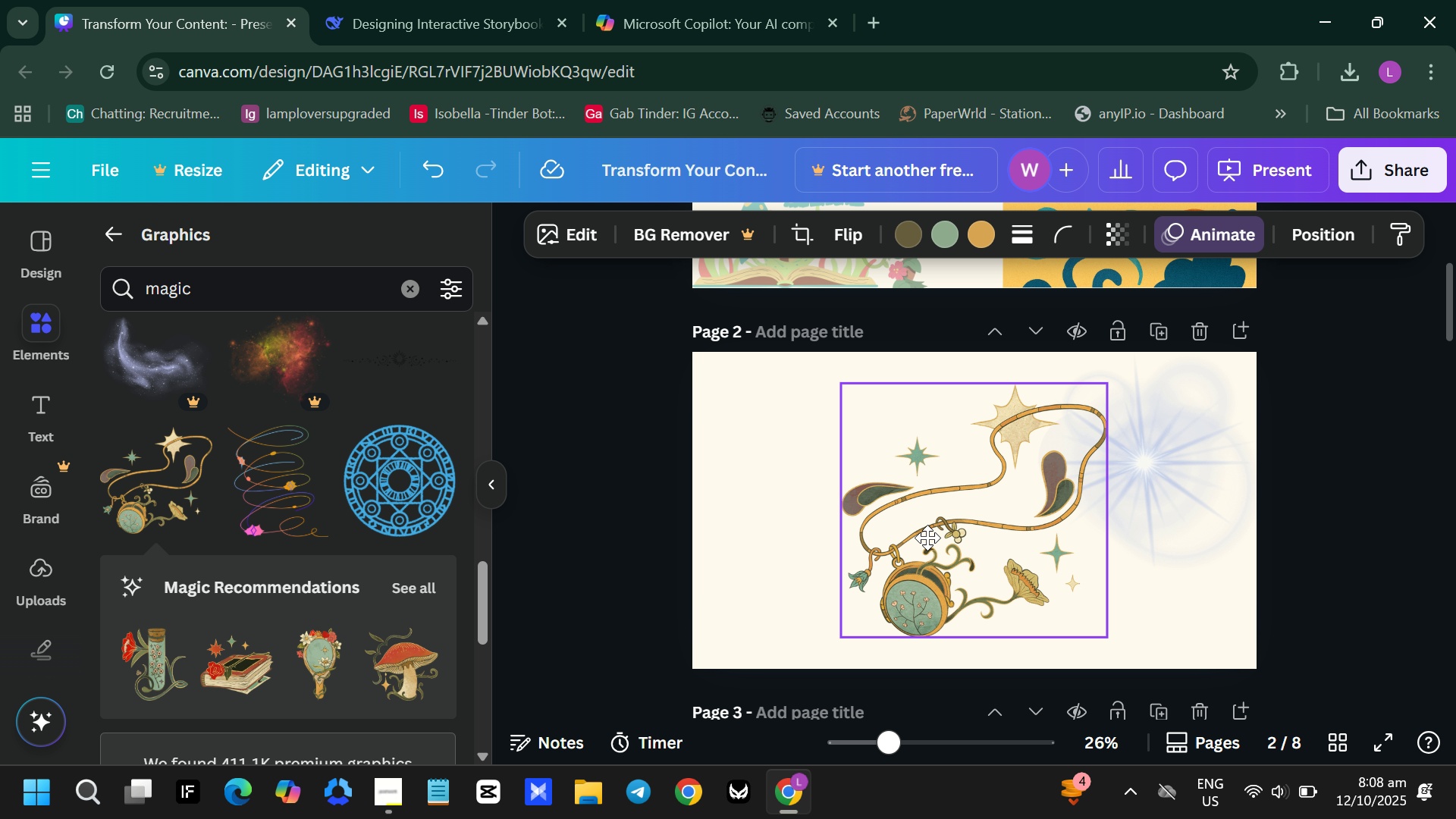 
double_click([927, 538])
 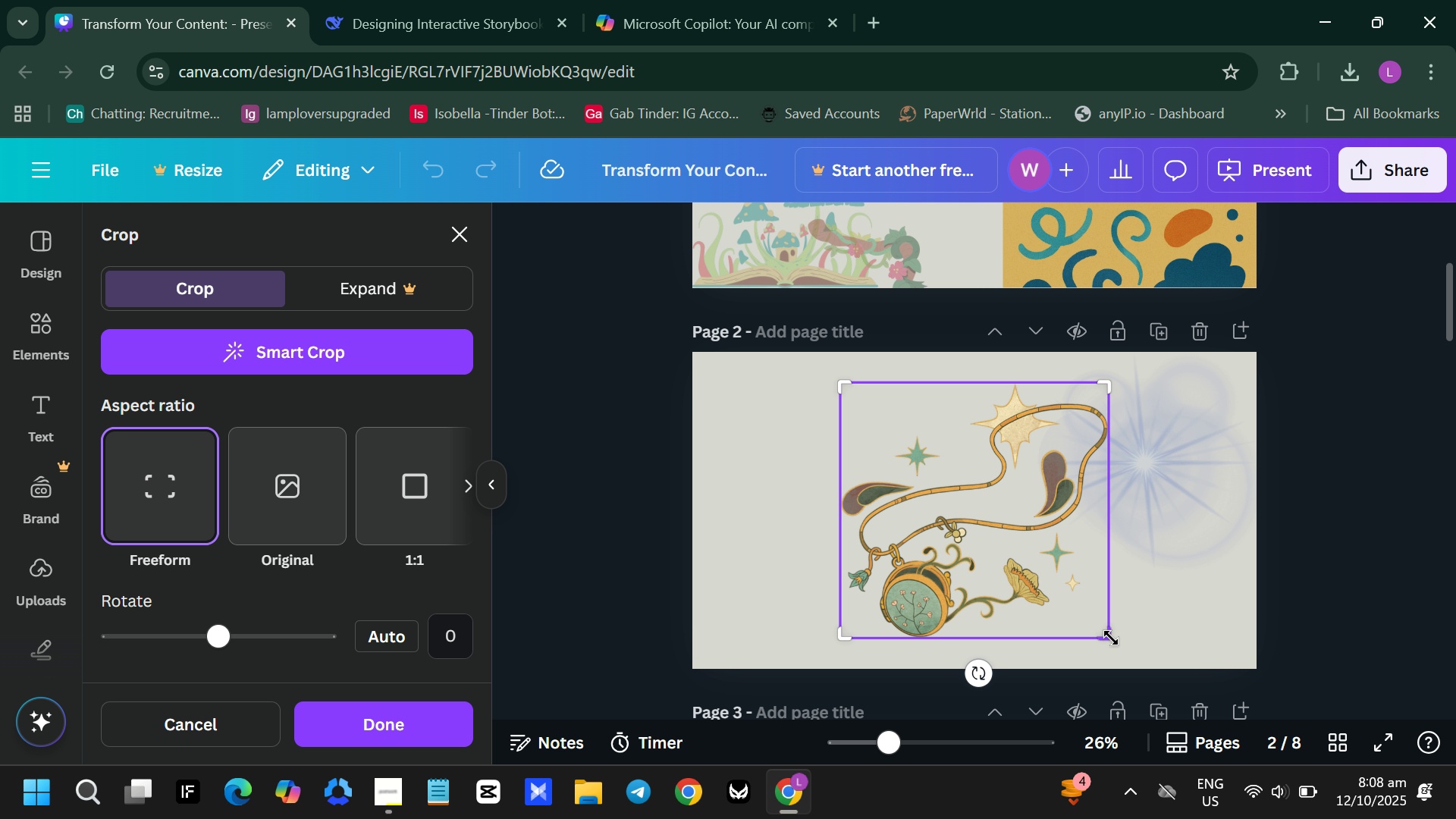 
left_click_drag(start_coordinate=[1111, 638], to_coordinate=[1329, 670])
 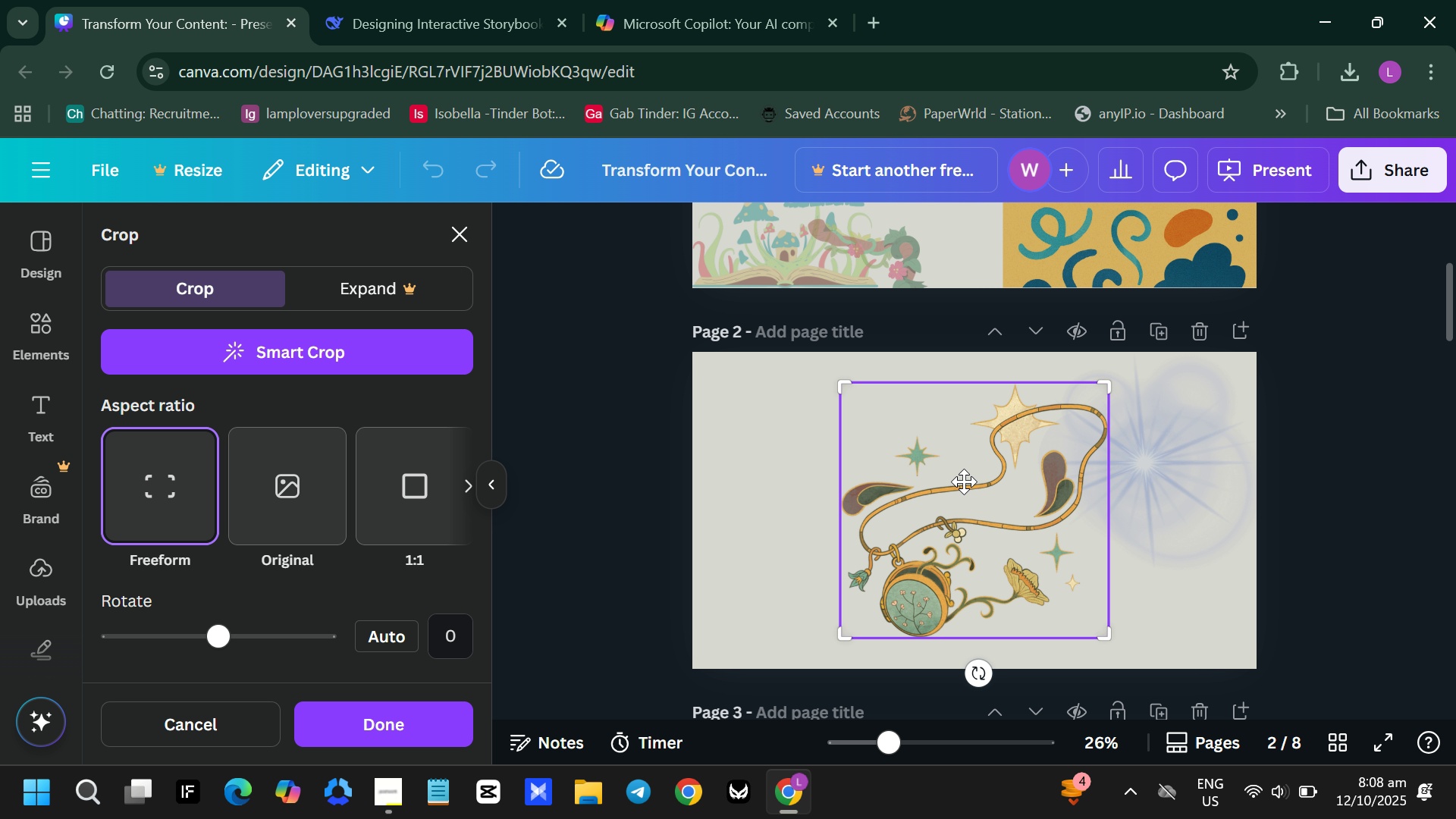 
left_click_drag(start_coordinate=[965, 482], to_coordinate=[961, 482])
 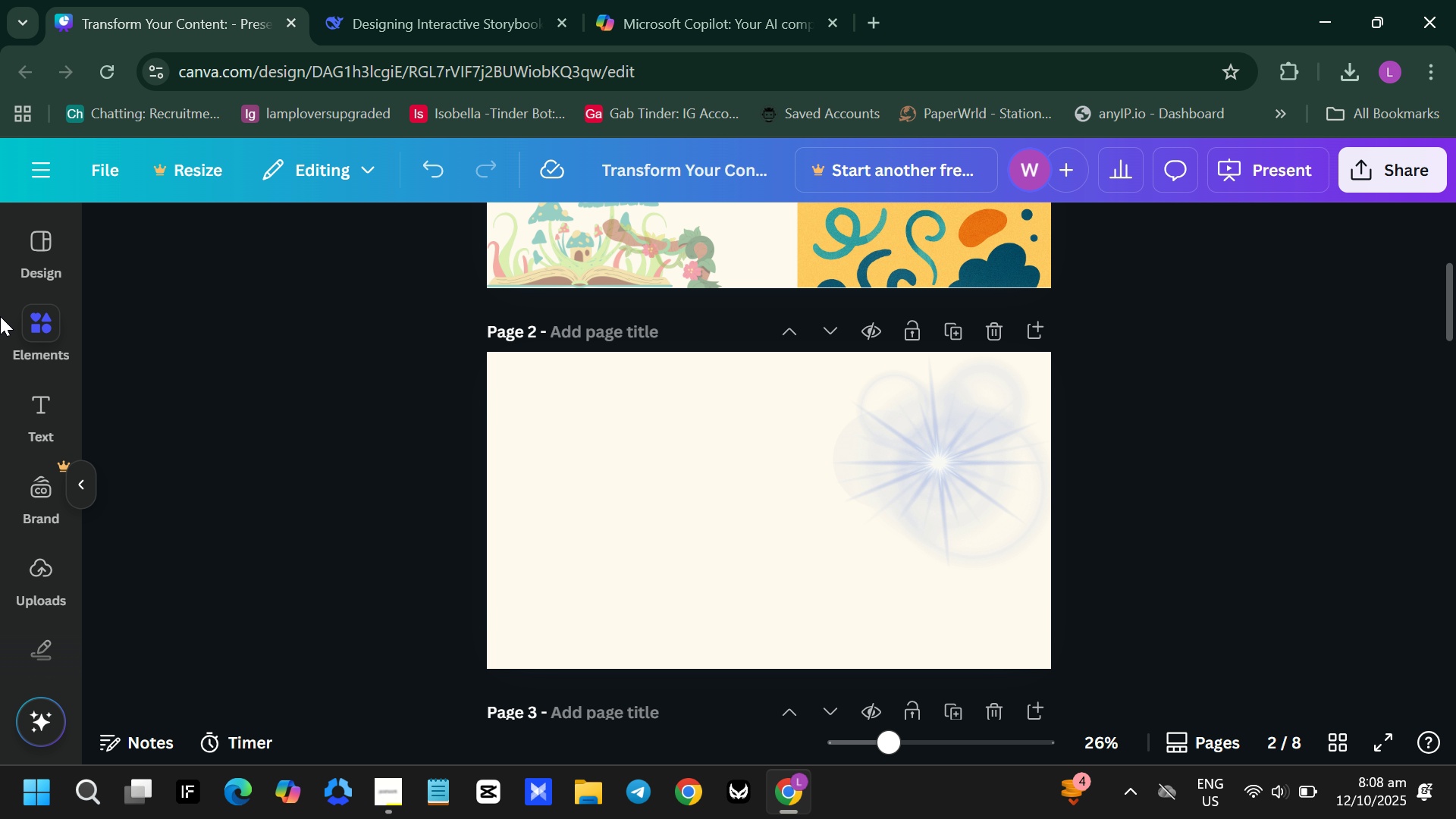 
key(Backspace)
 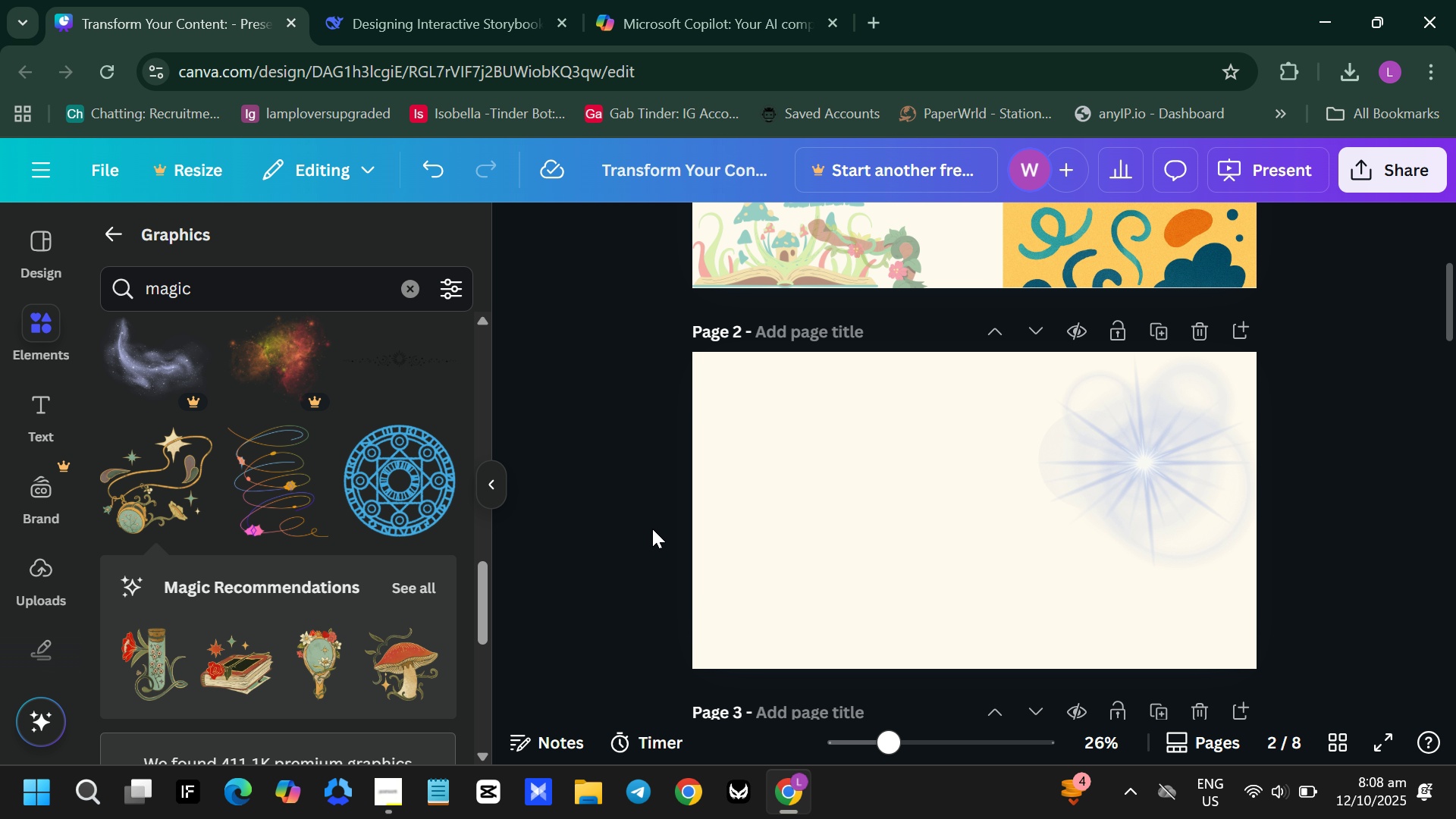 
left_click_drag(start_coordinate=[662, 481], to_coordinate=[678, 471])
 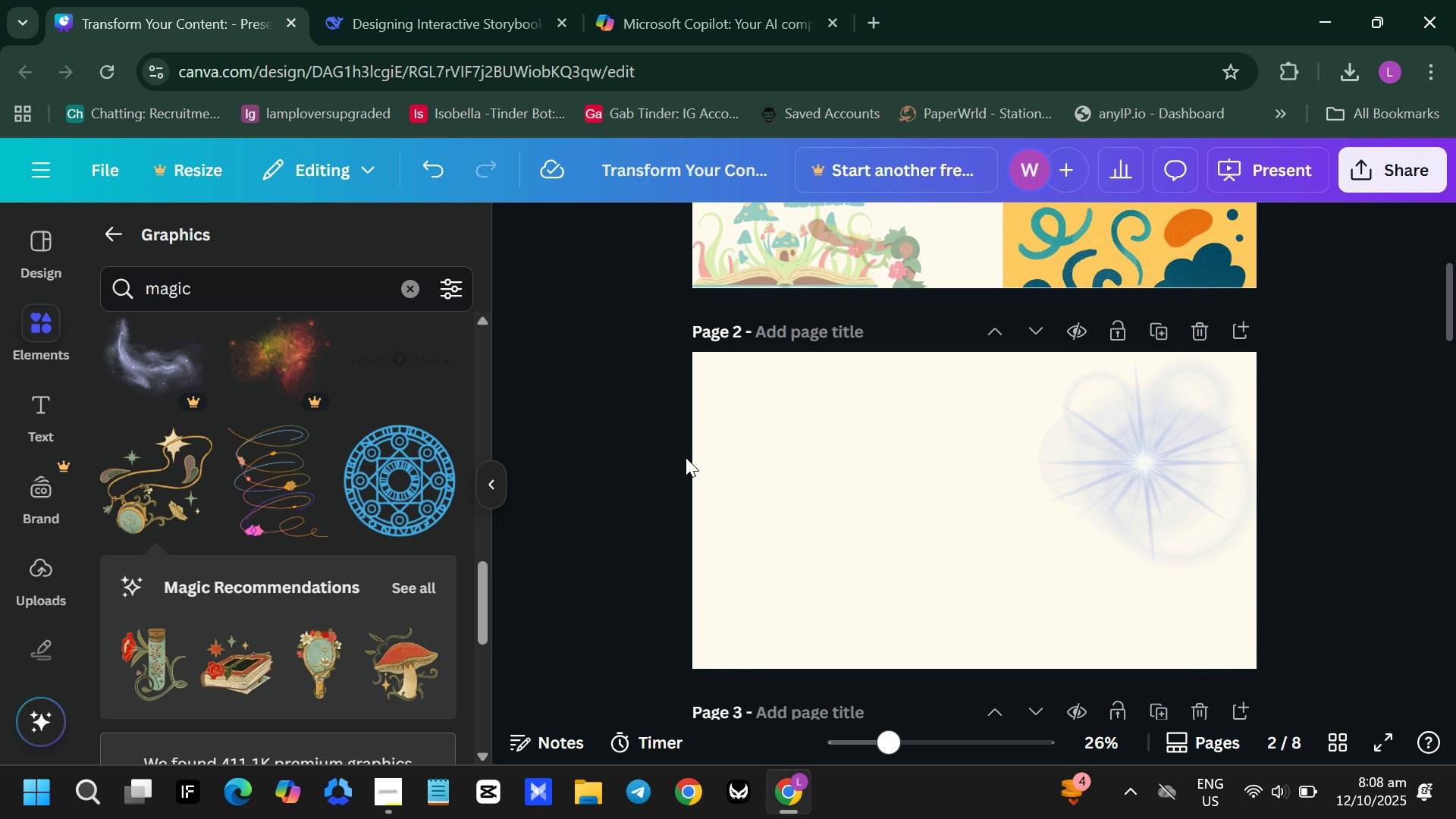 
left_click_drag(start_coordinate=[686, 458], to_coordinate=[685, 450])
 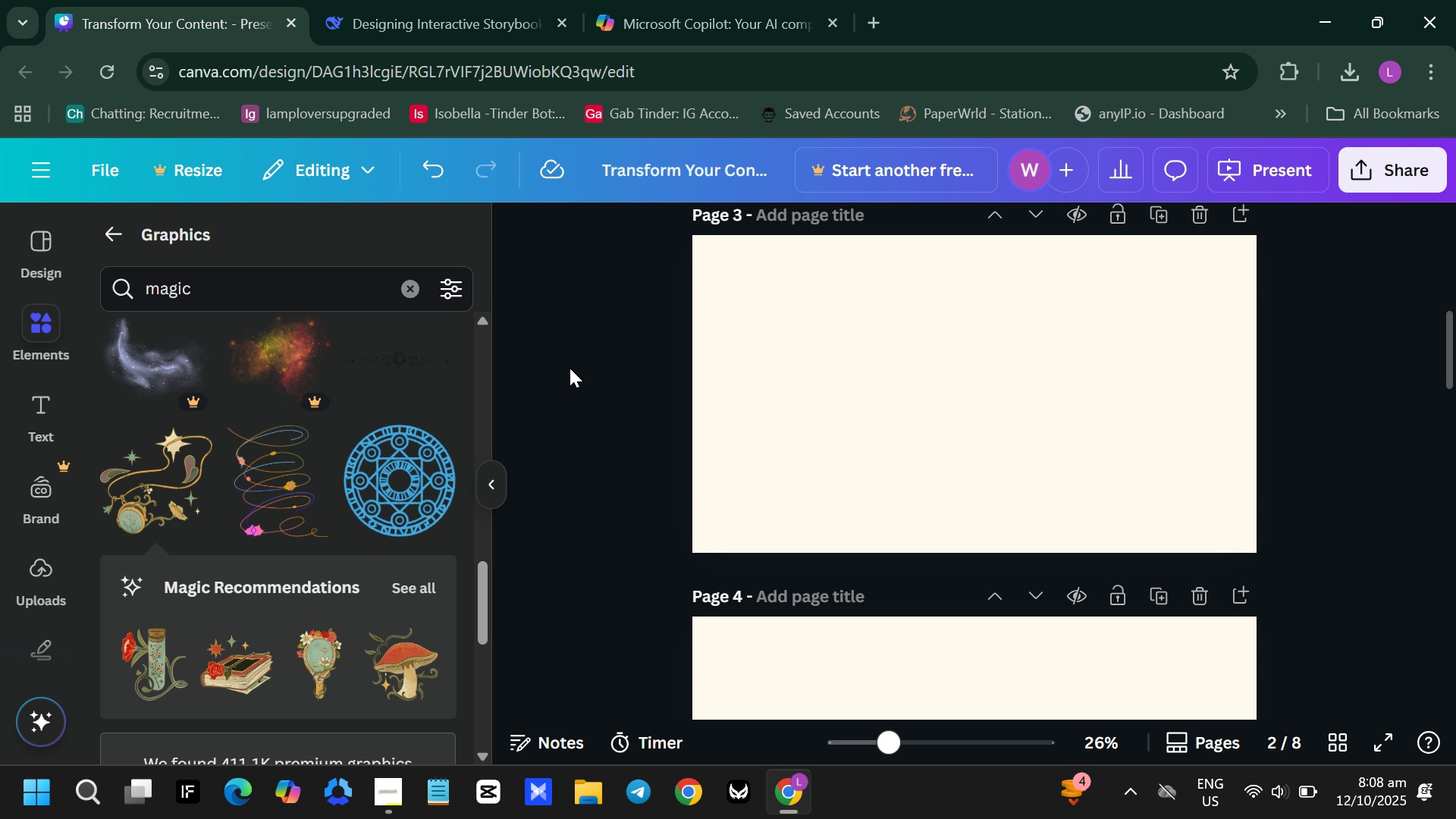 
scroll: coordinate [638, 447], scroll_direction: down, amount: 7.0
 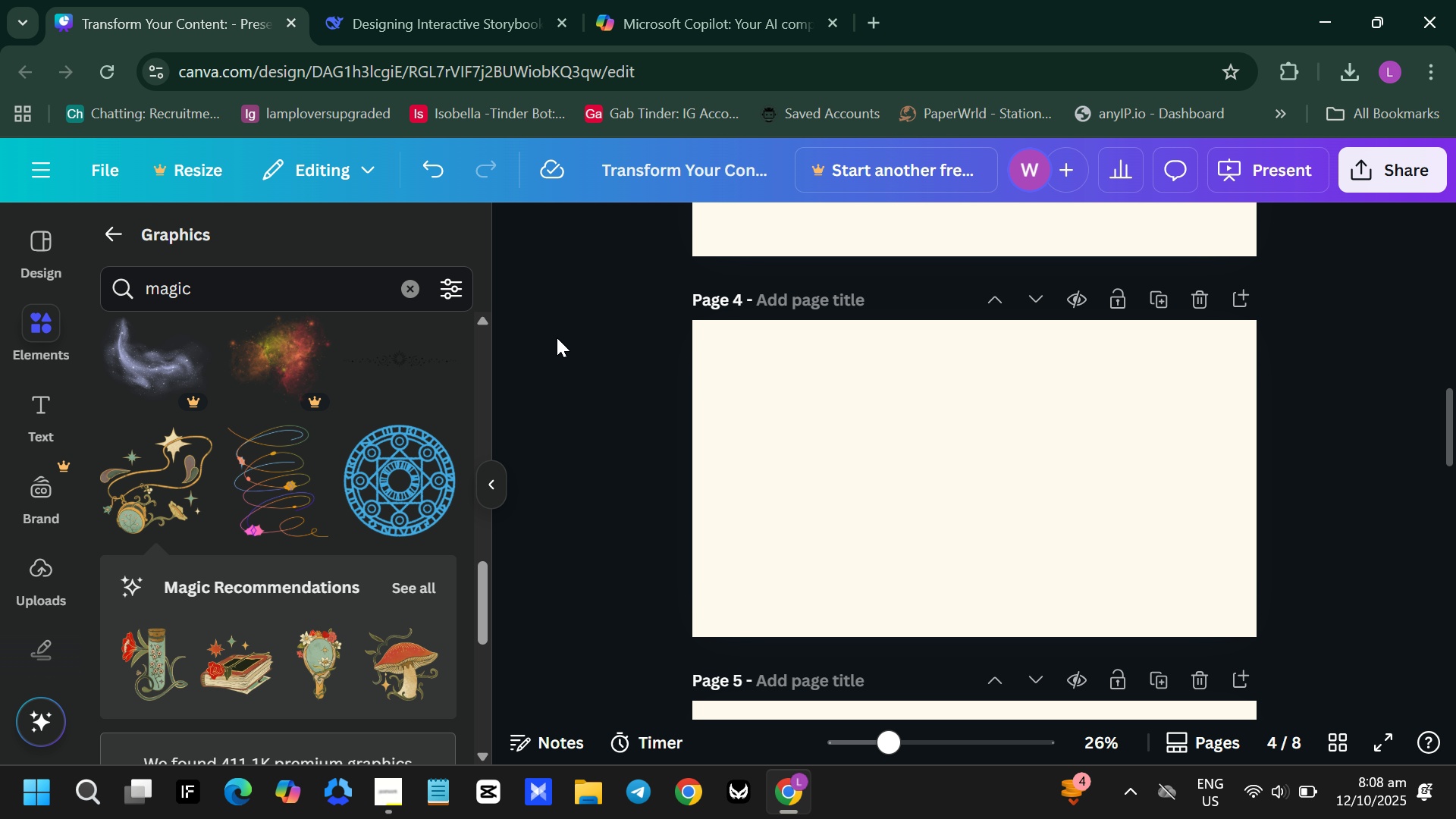 
scroll: coordinate [557, 337], scroll_direction: up, amount: 8.0
 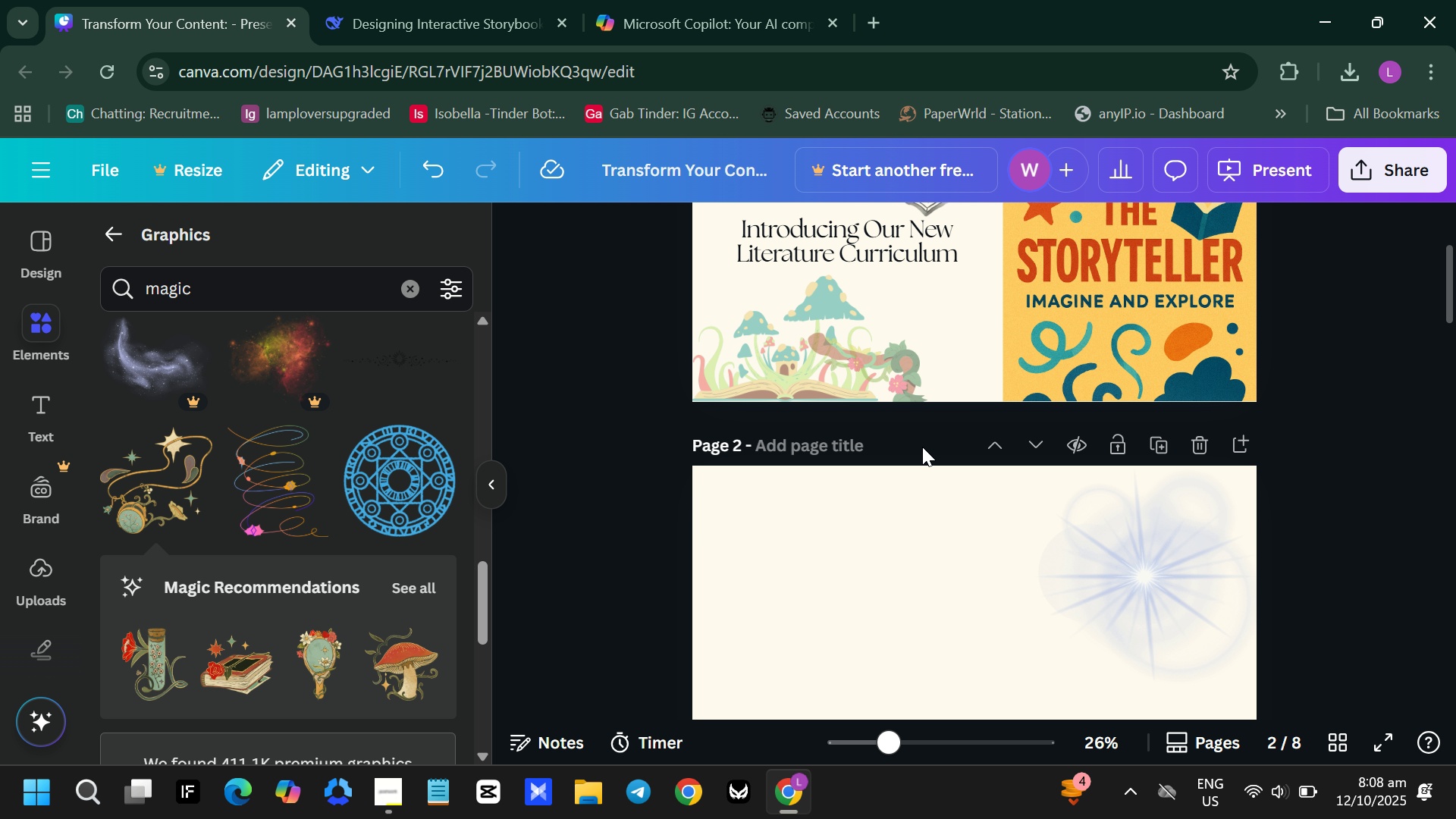 
scroll: coordinate [932, 441], scroll_direction: down, amount: 1.0
 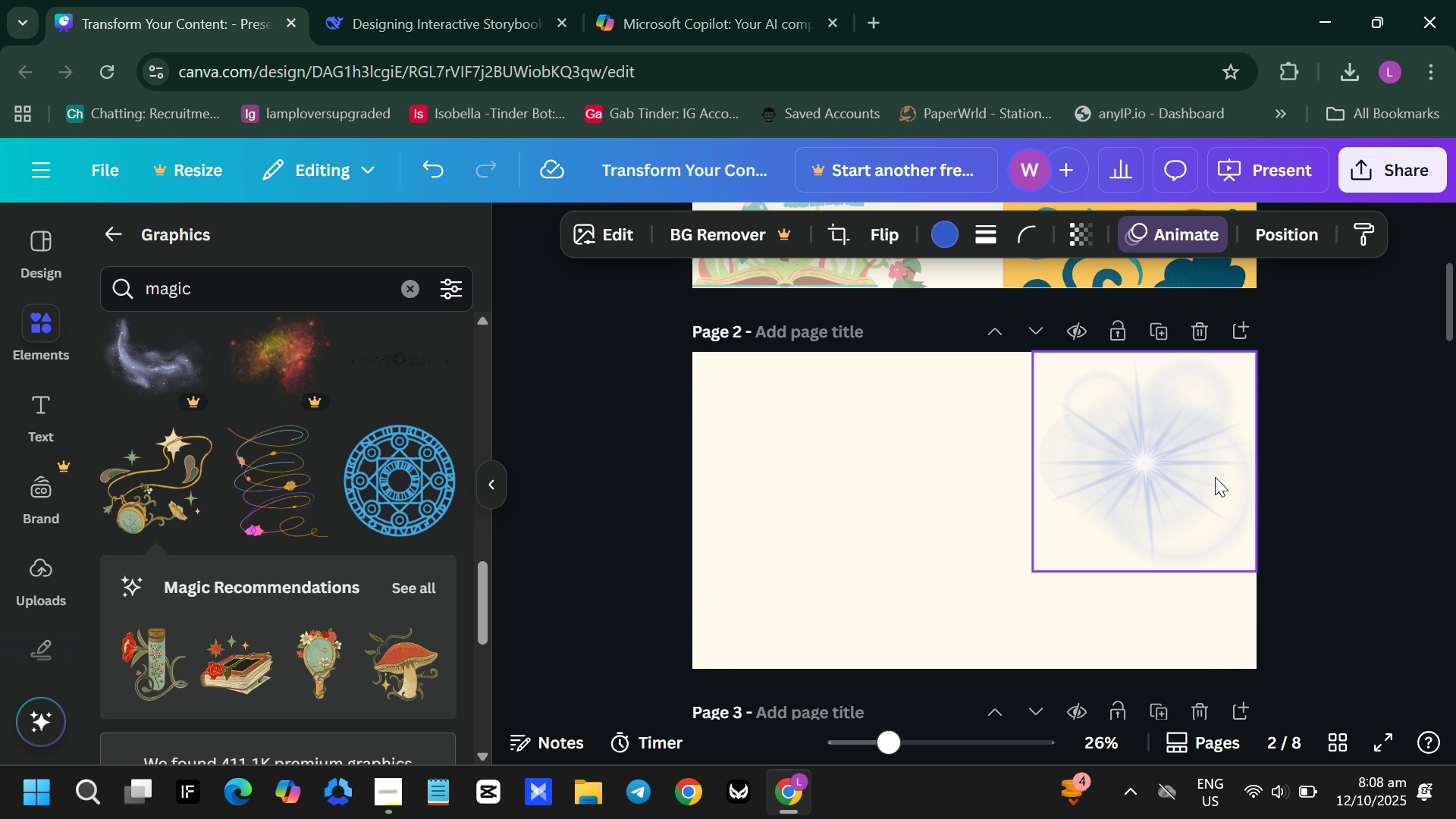 
left_click([1215, 477])
 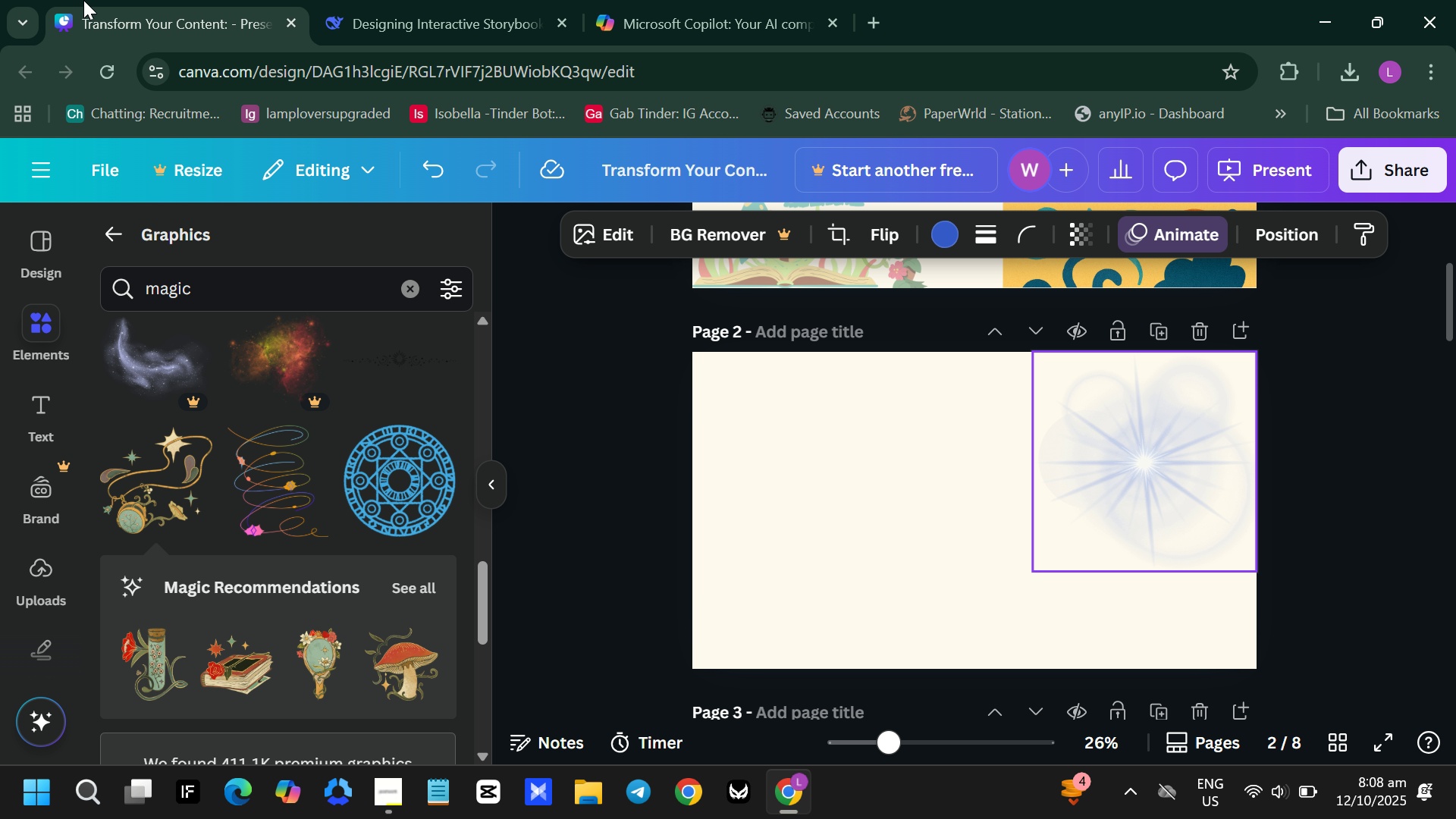 
left_click([442, 0])
 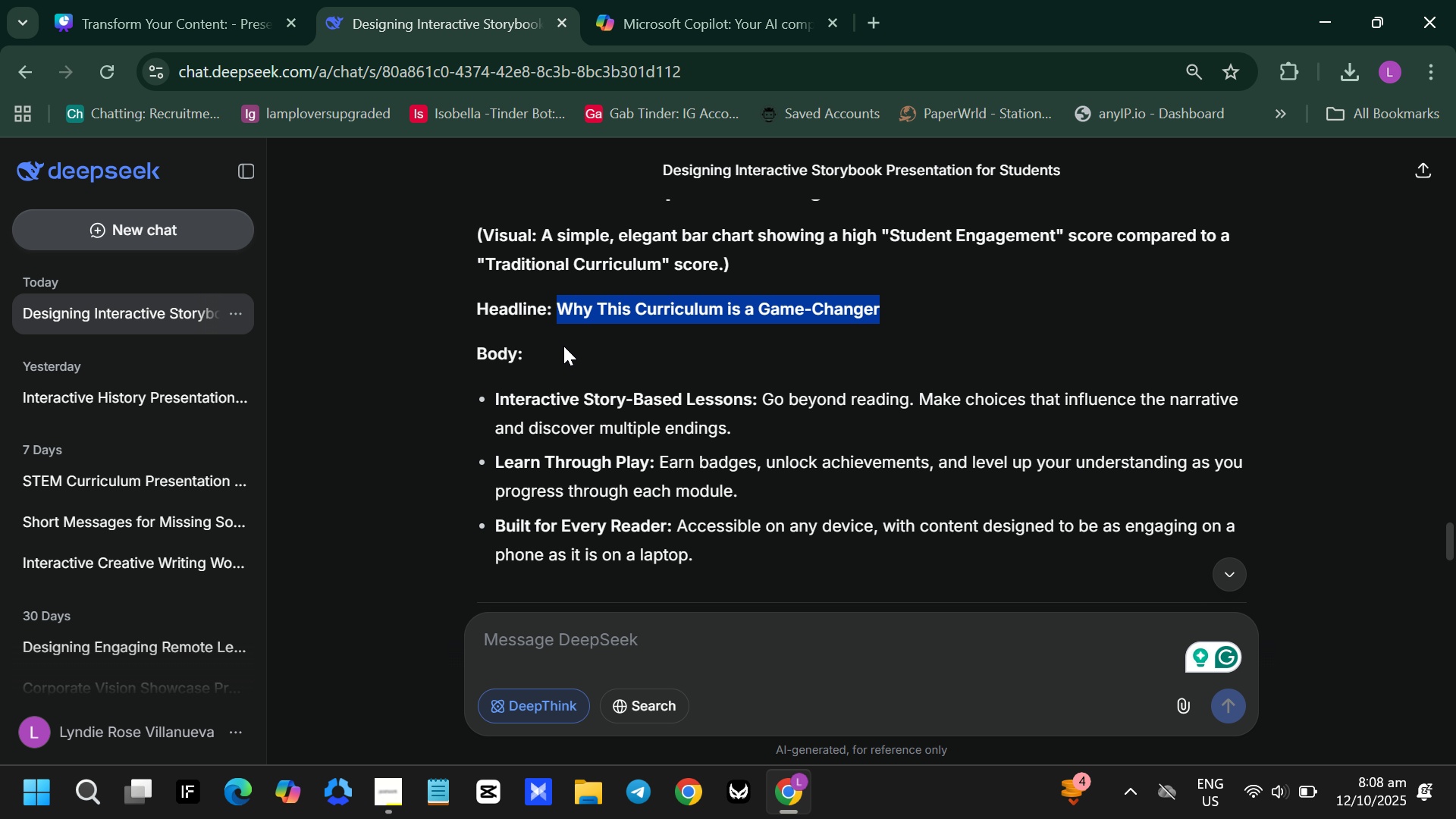 
key(Control+C)
 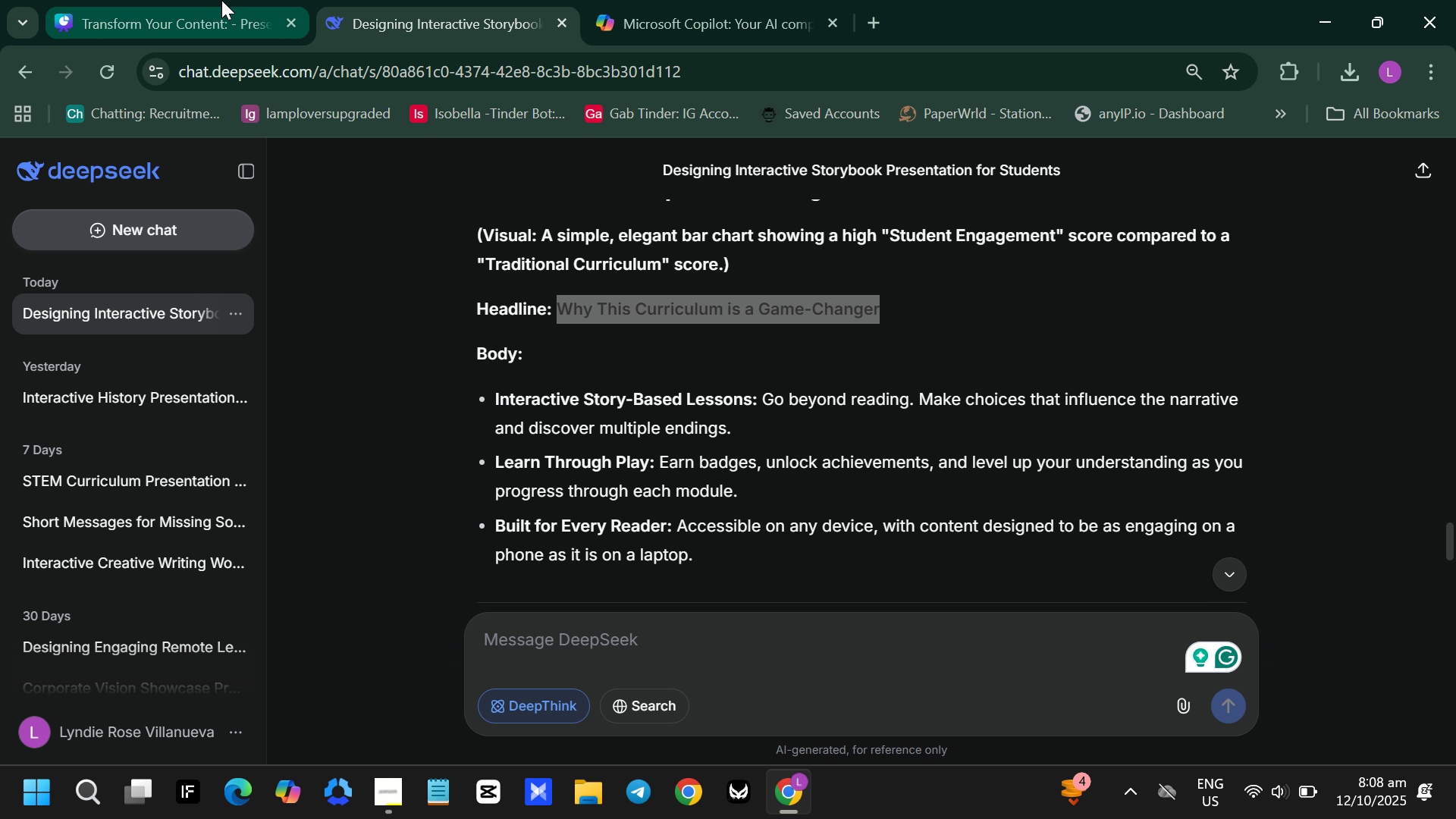 
left_click([221, 0])
 